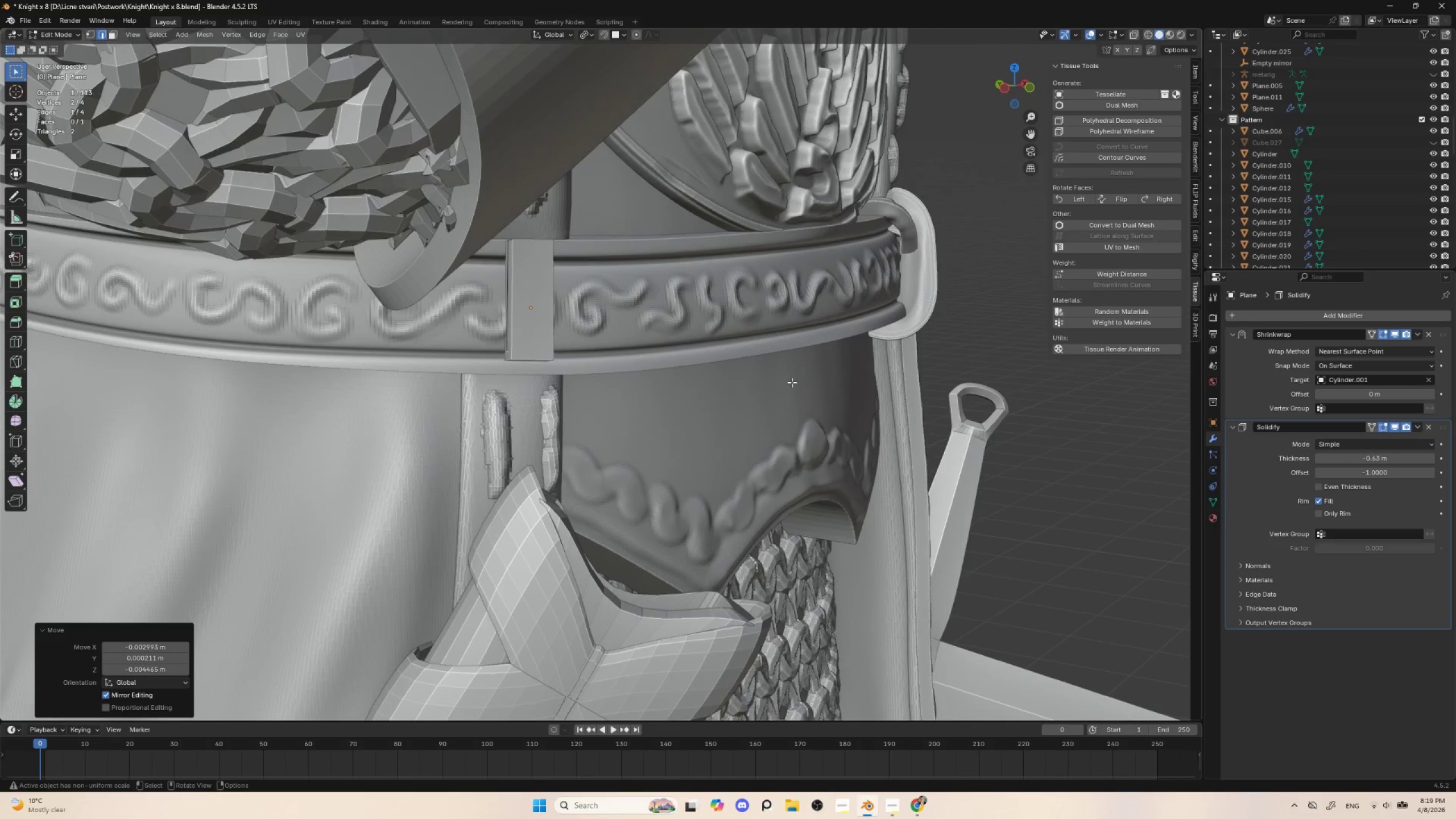 
wait(9.81)
 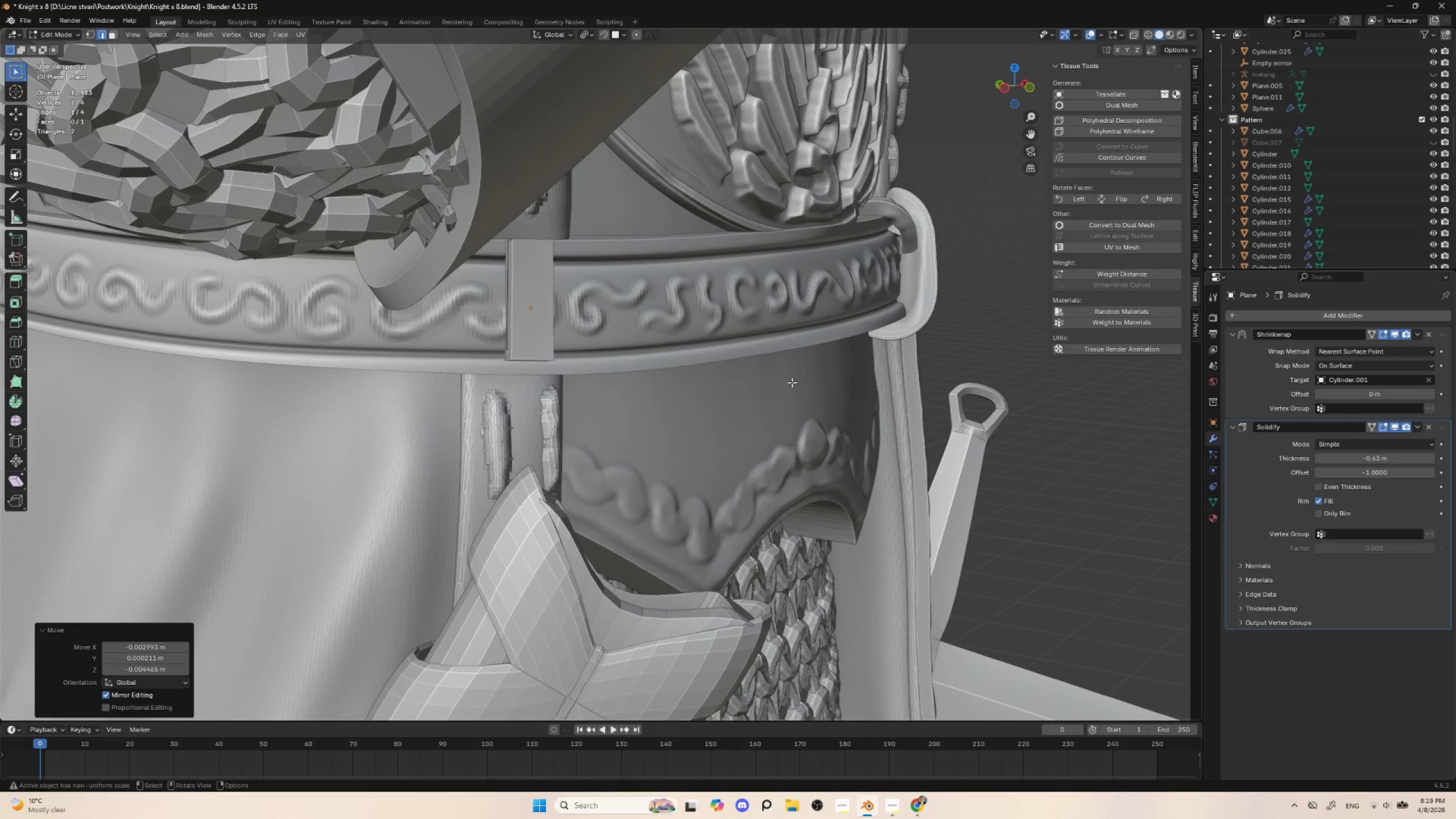 
key(Tab)
 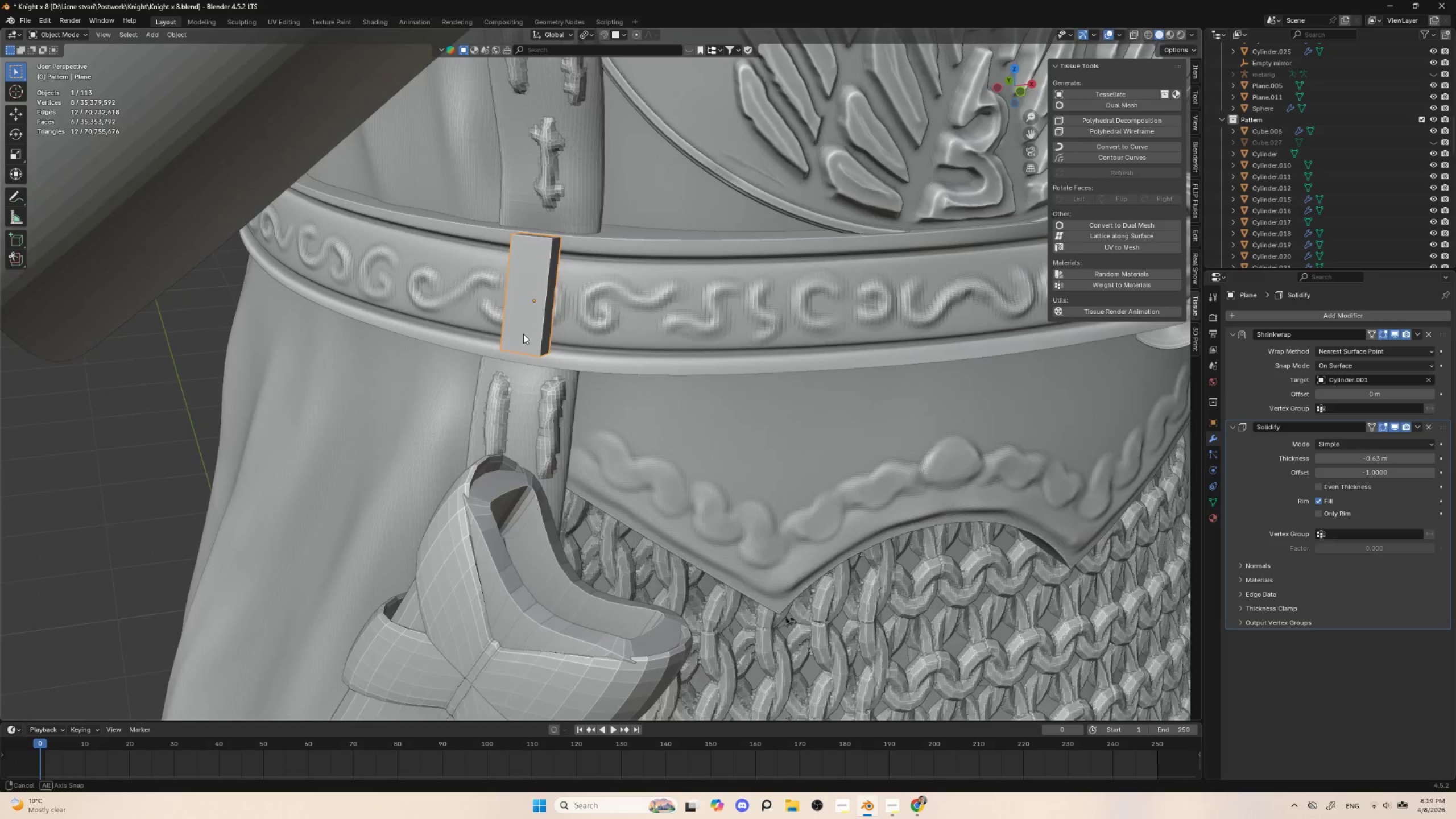 
key(Tab)
 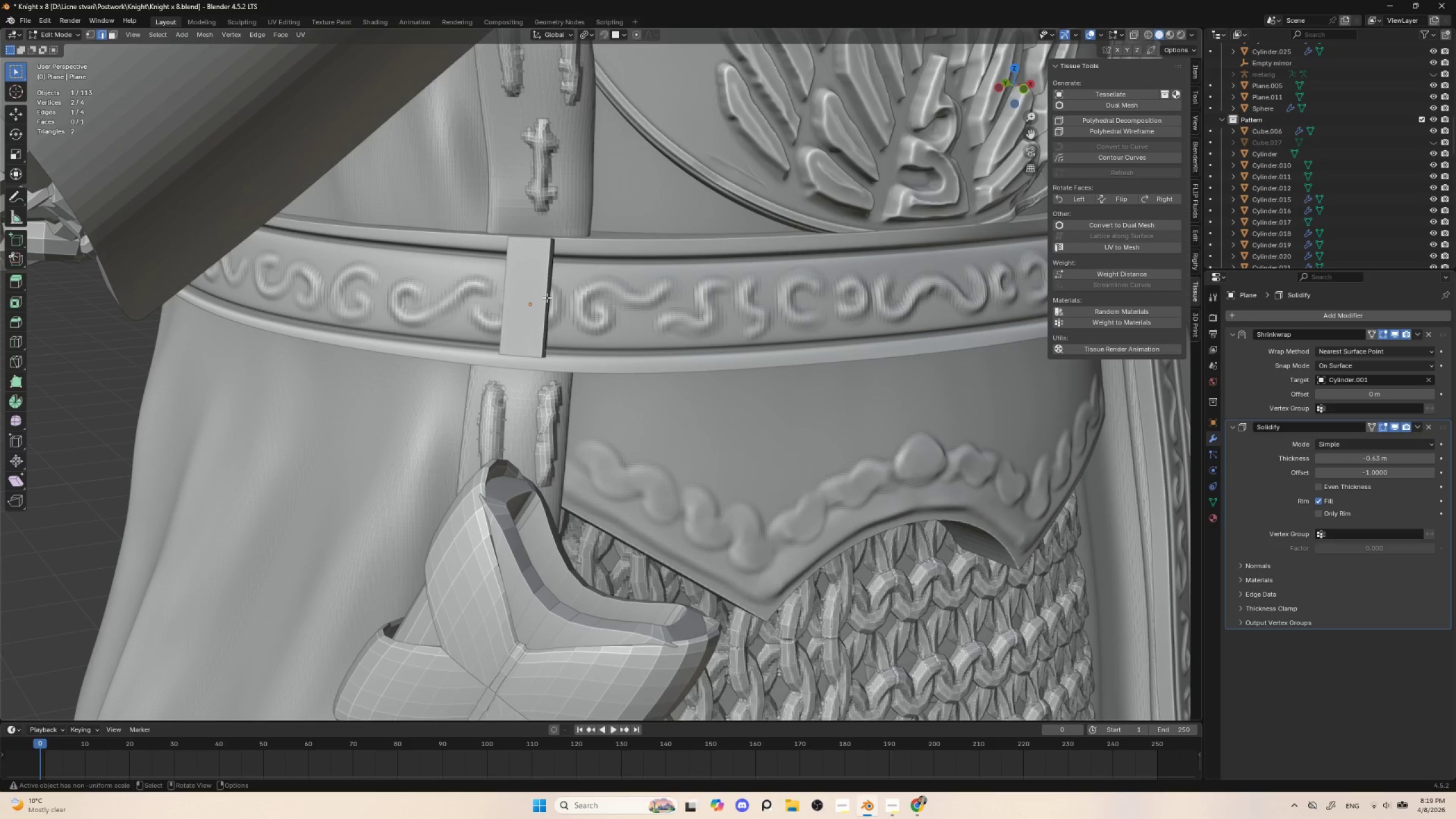 
left_click([547, 297])
 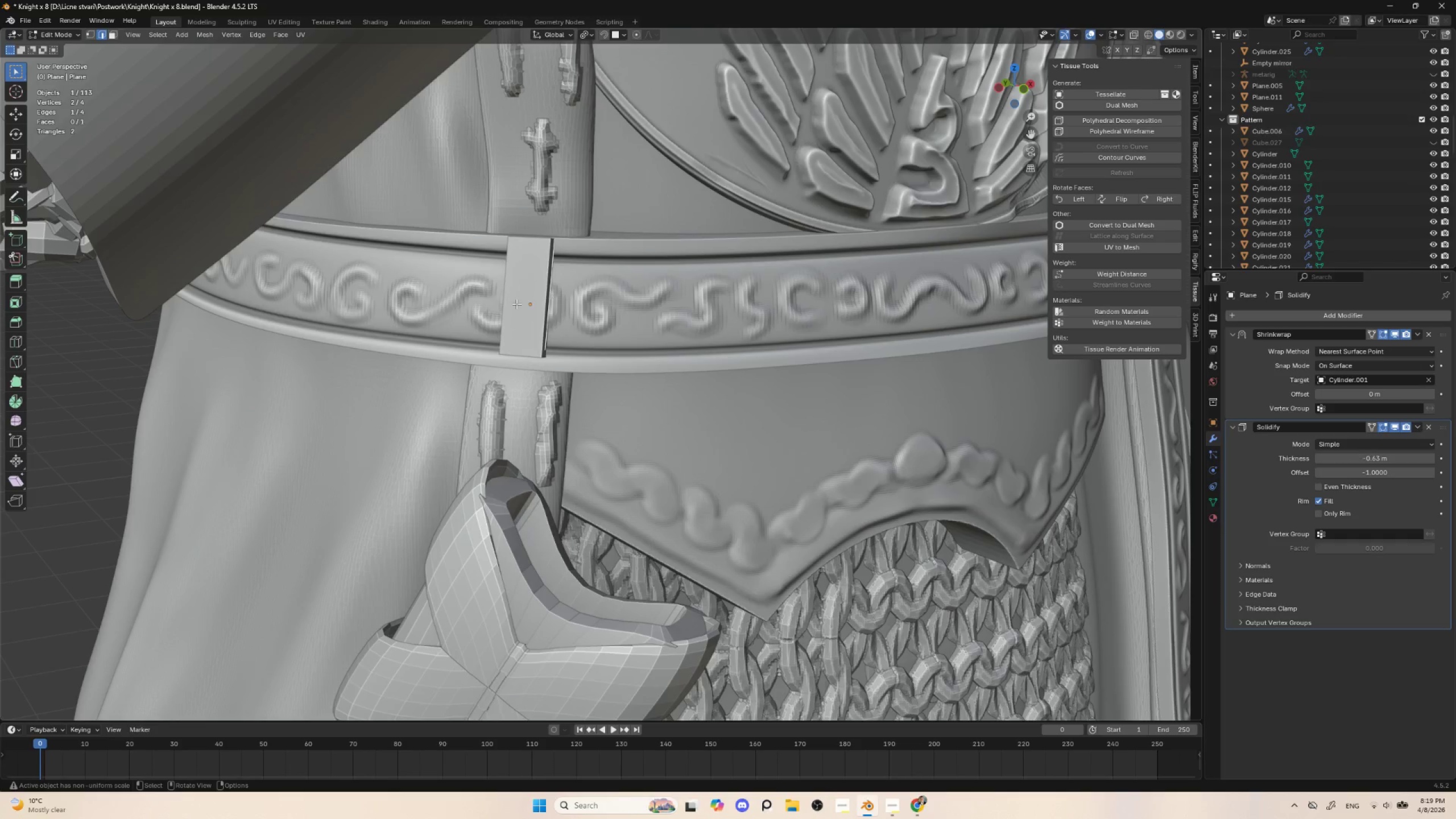 
hold_key(key=ShiftLeft, duration=1.06)
left_click([502, 286])
 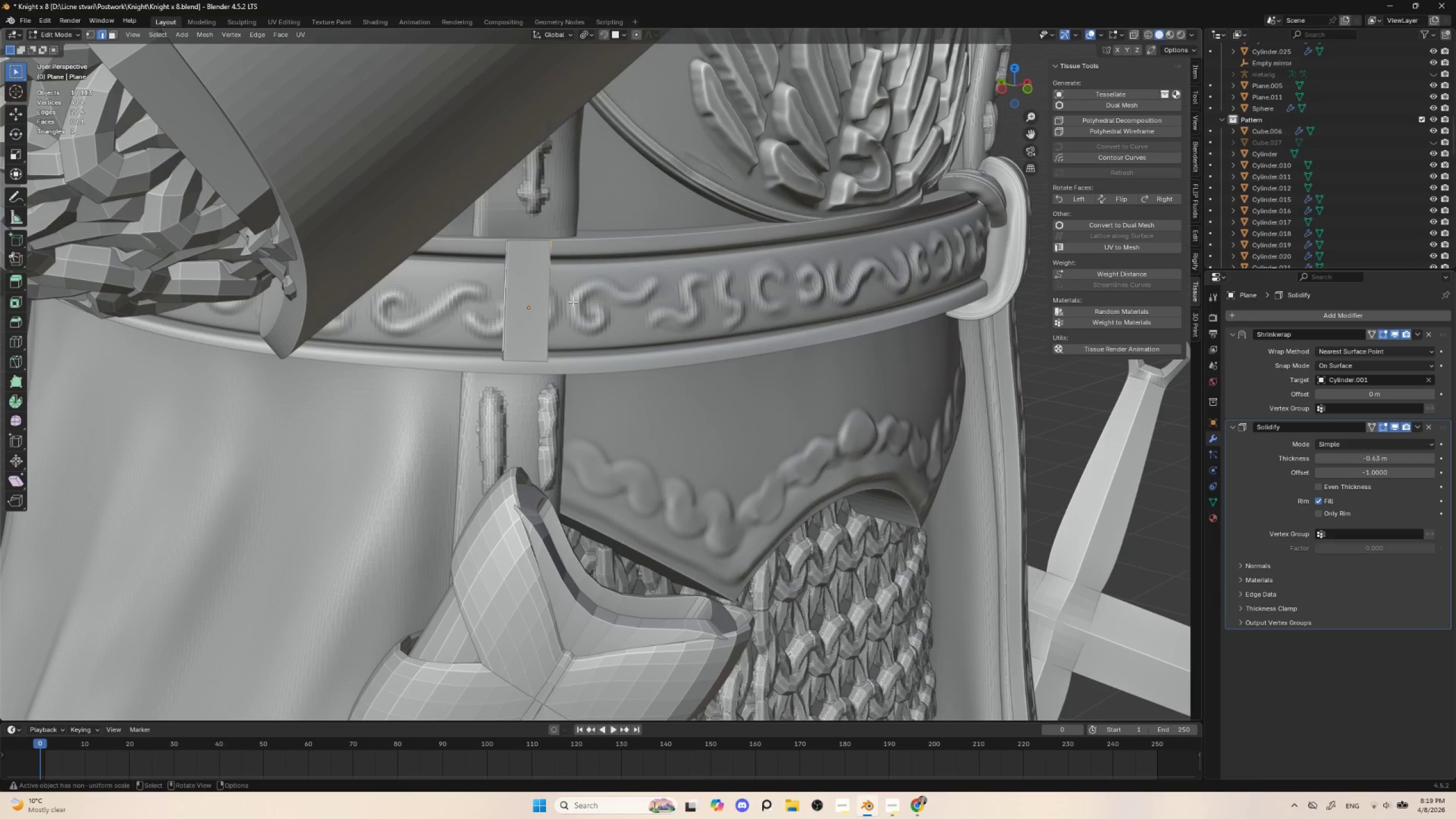 
type(ssxx)
 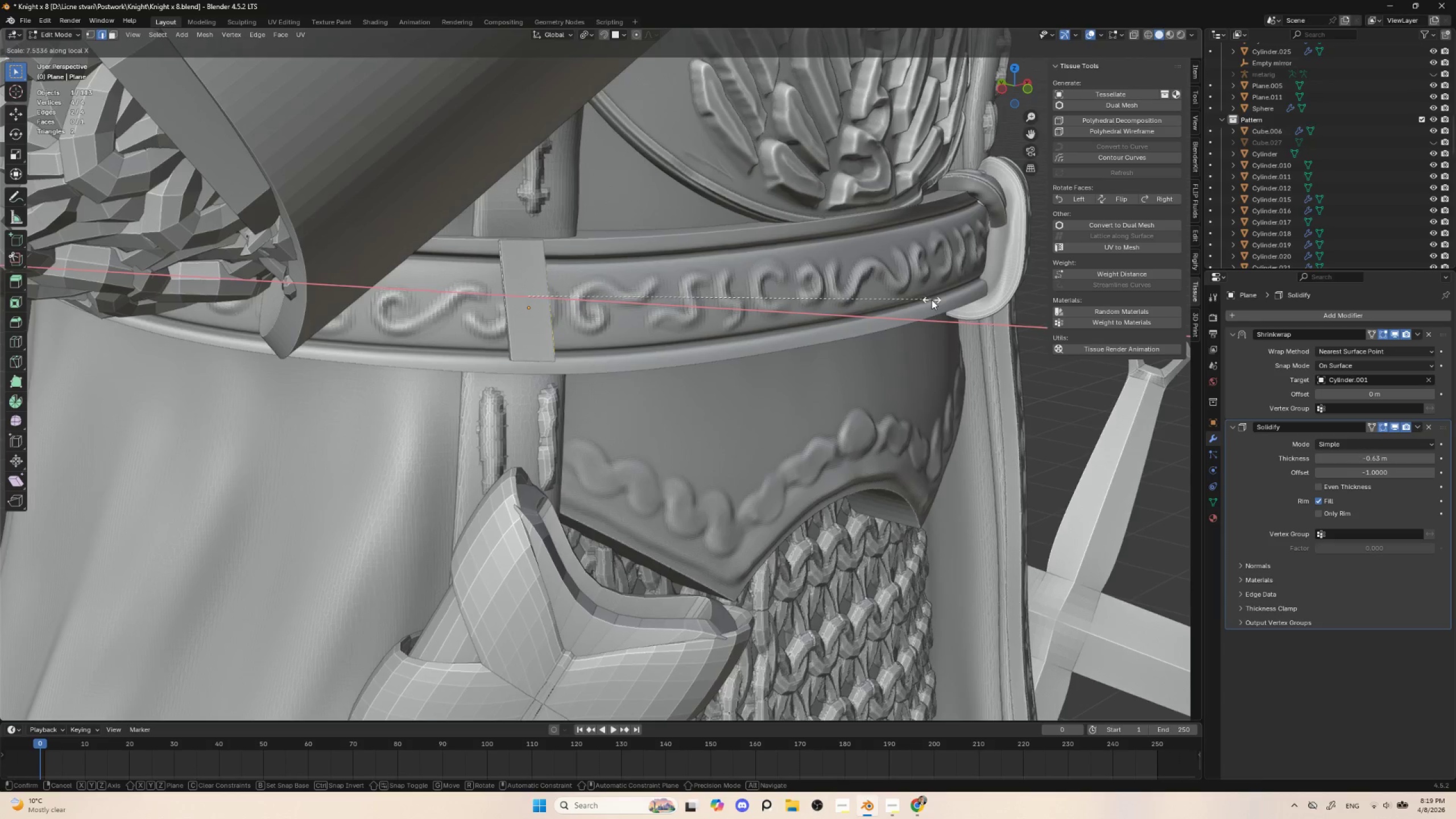 
key(Escape)
 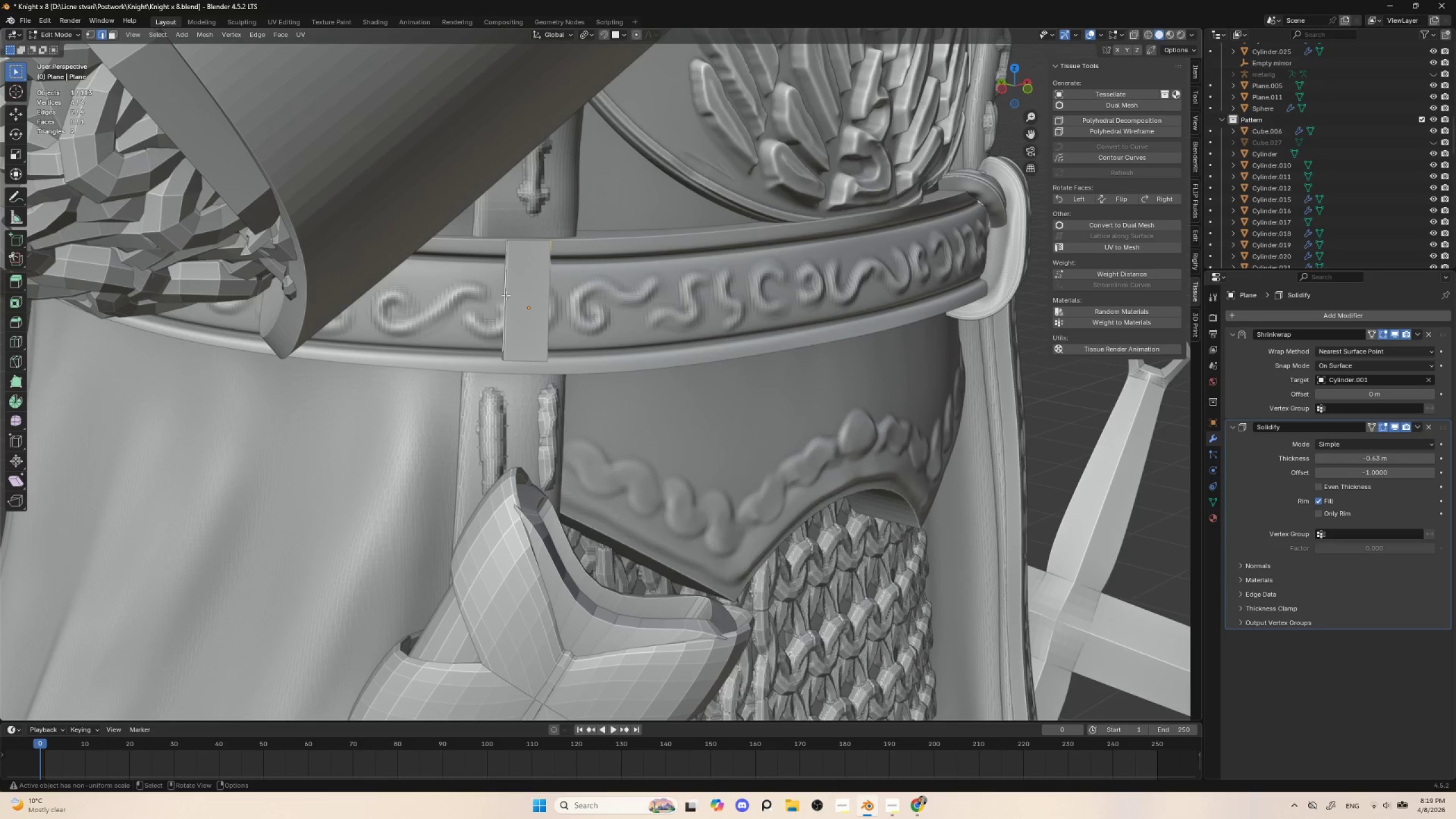 
left_click([506, 292])
 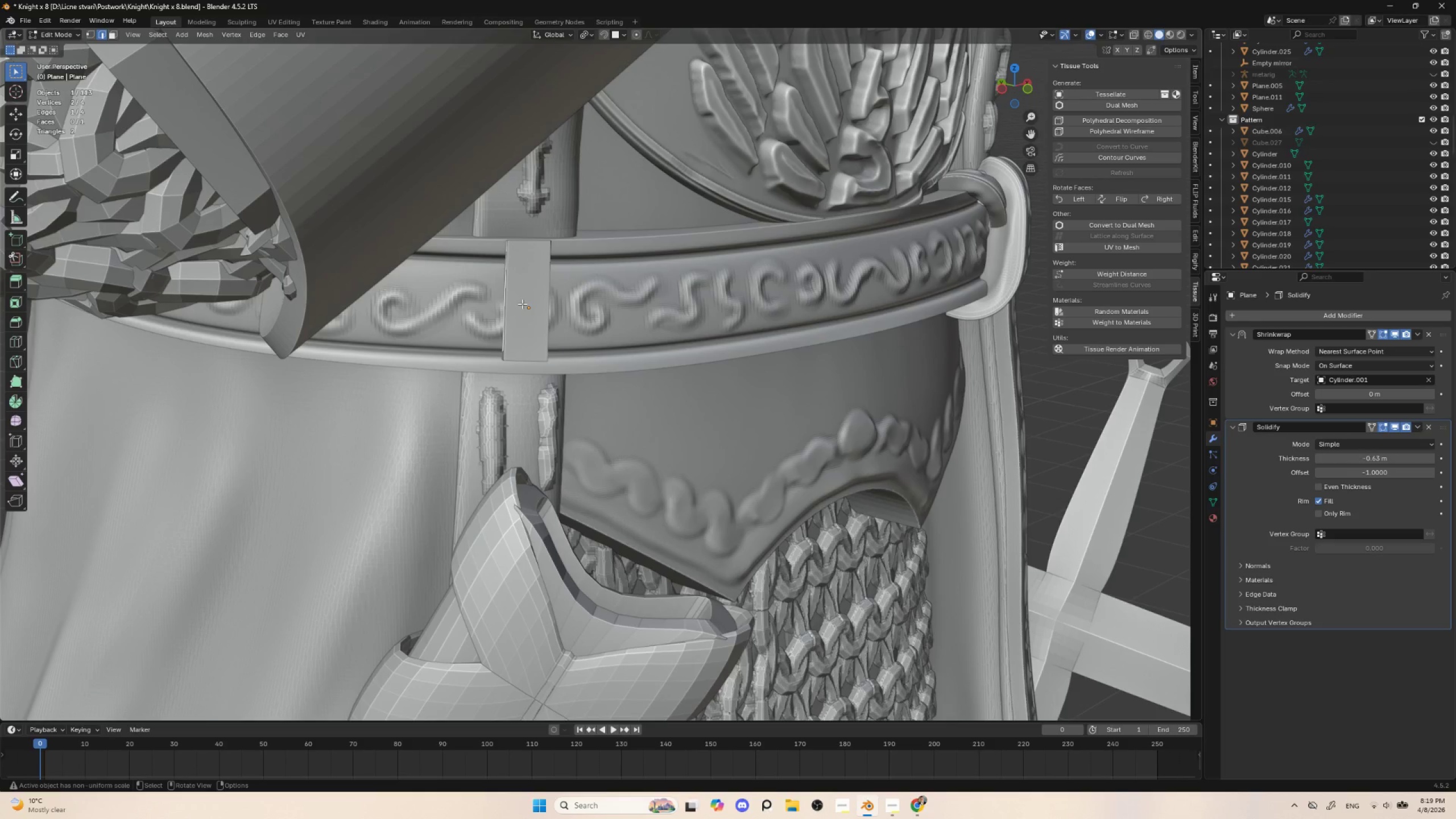 
key(G)
 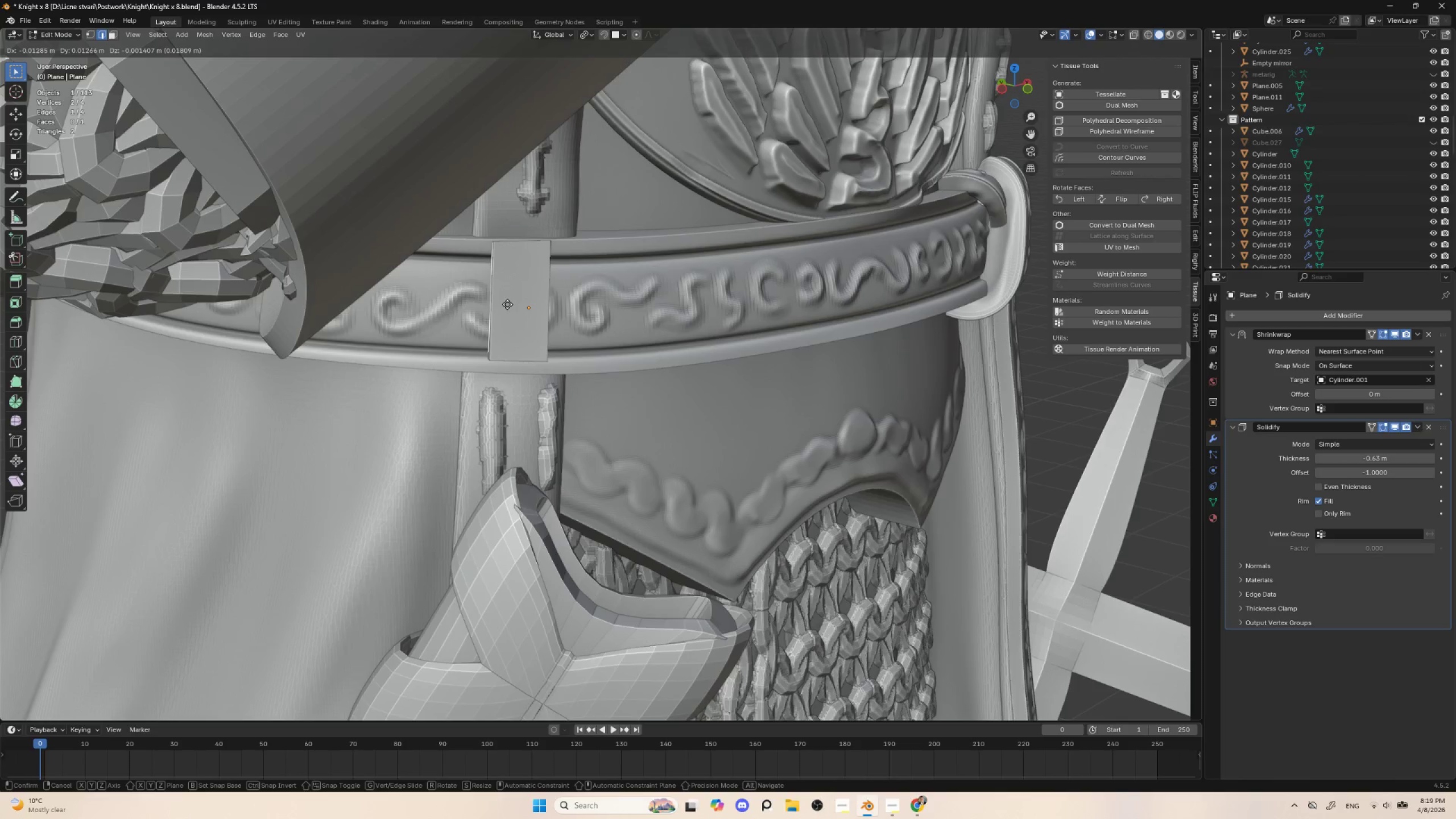 
left_click([507, 305])
 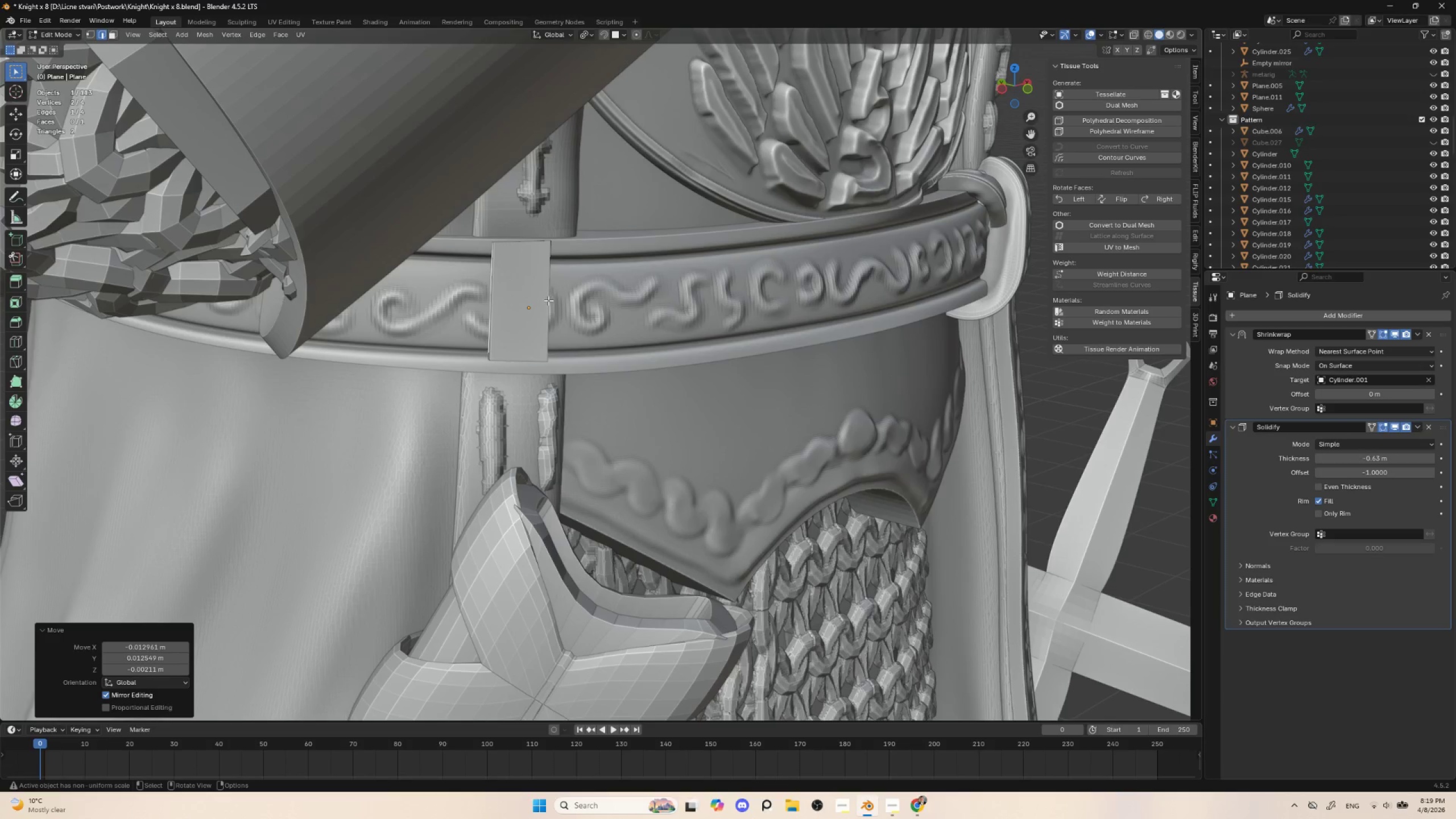 
left_click([548, 300])
 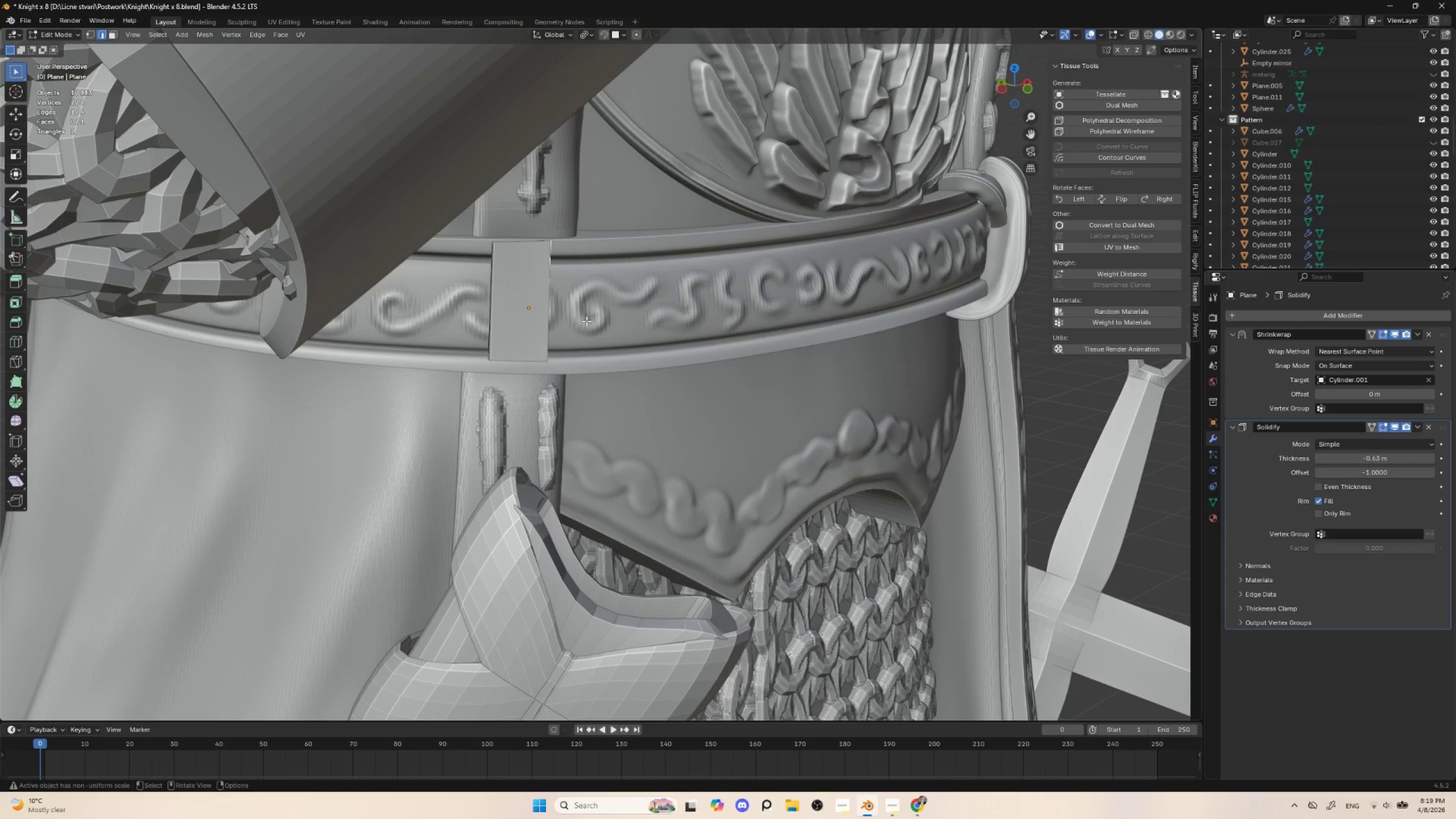 
key(G)
 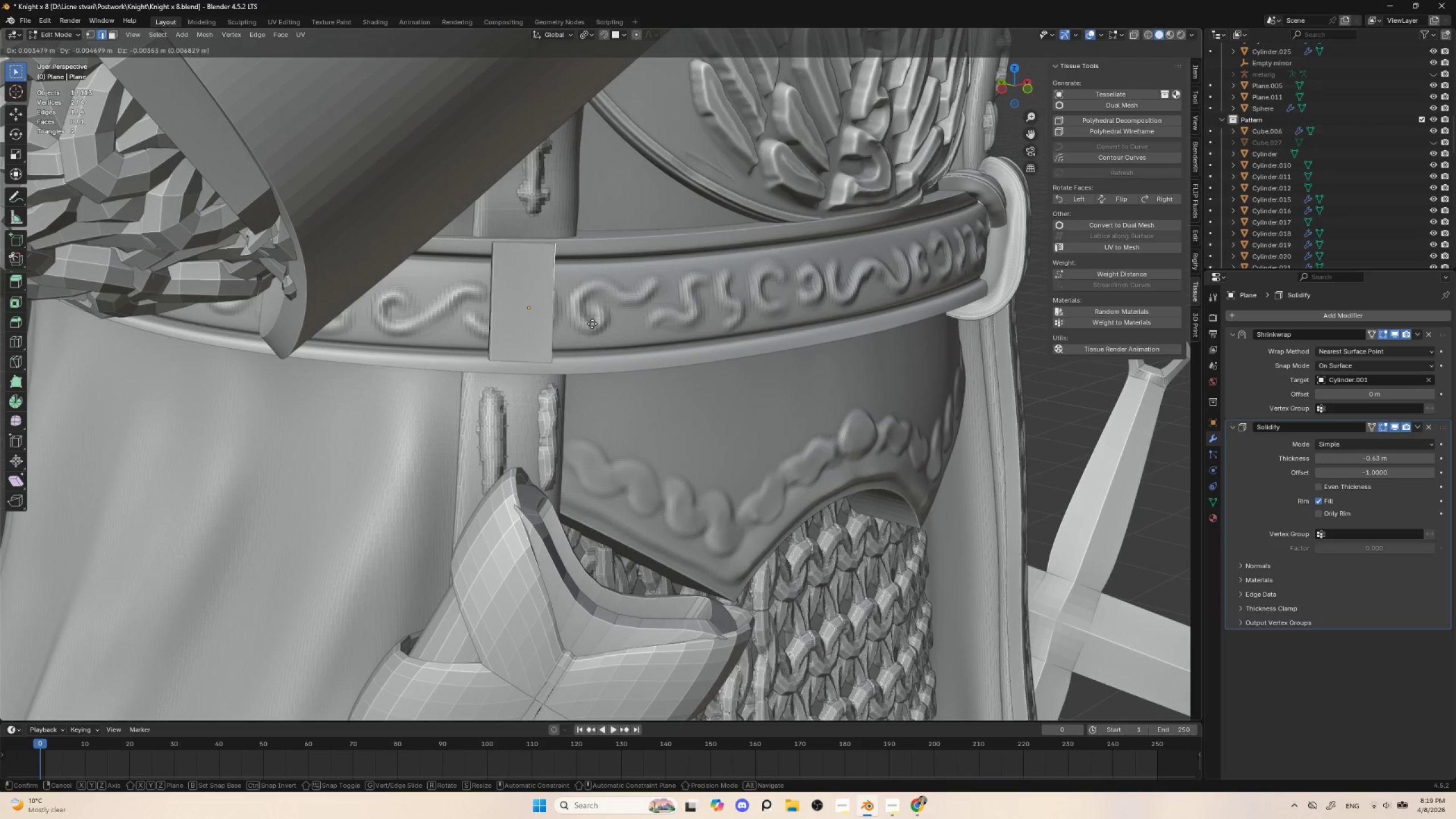 
left_click([593, 323])
 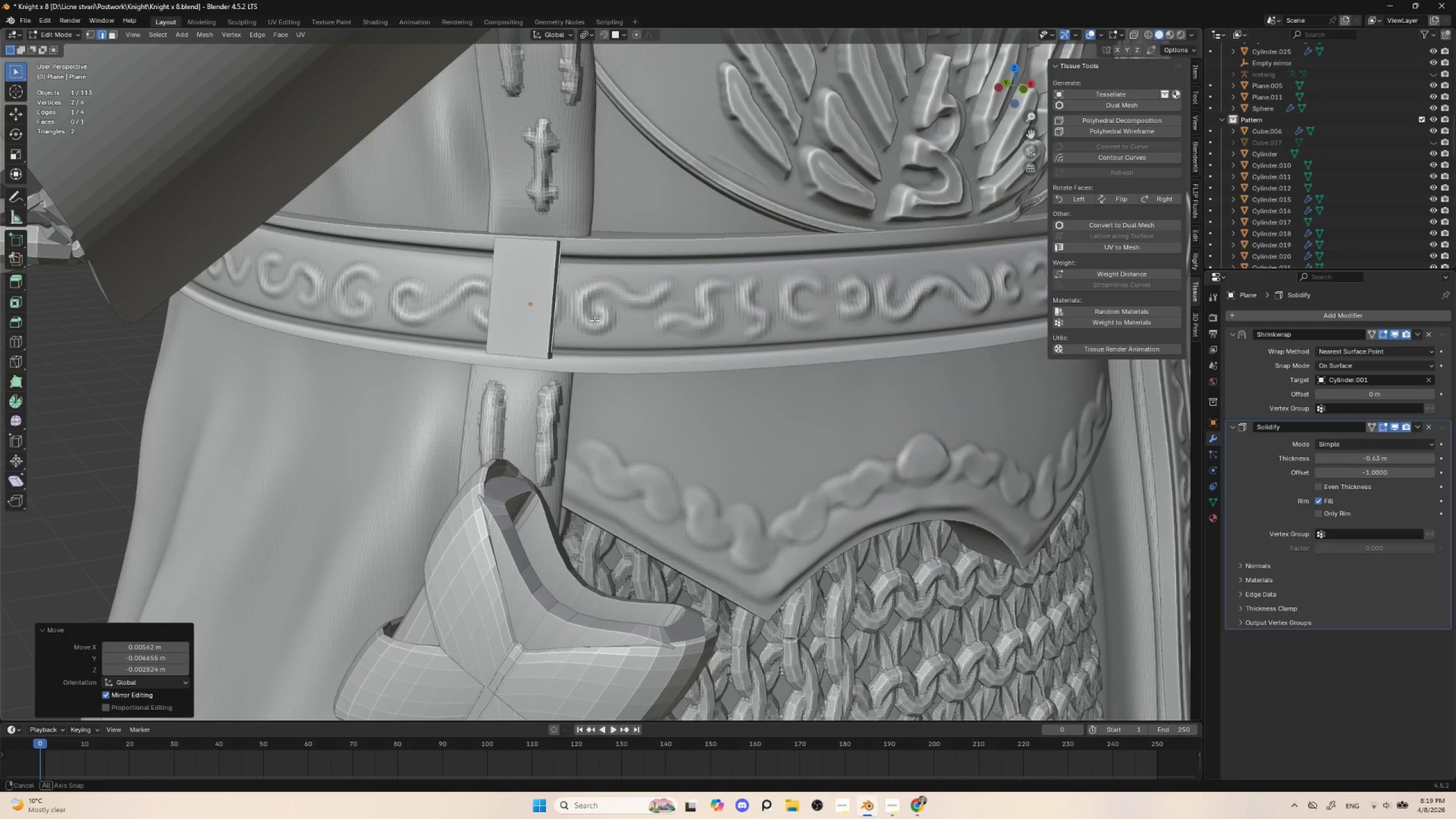 
key(Tab)
 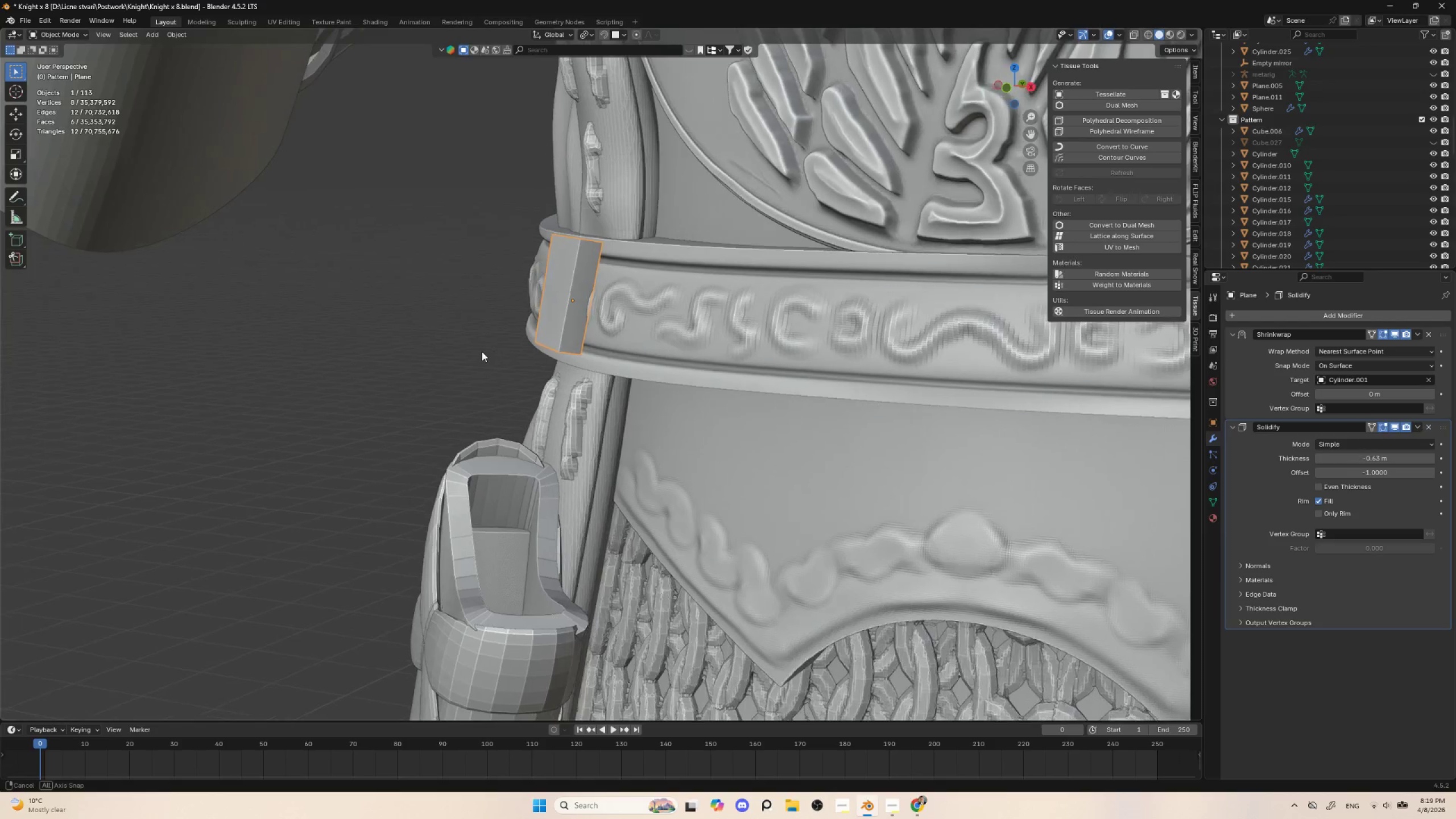 
key(Tab)
 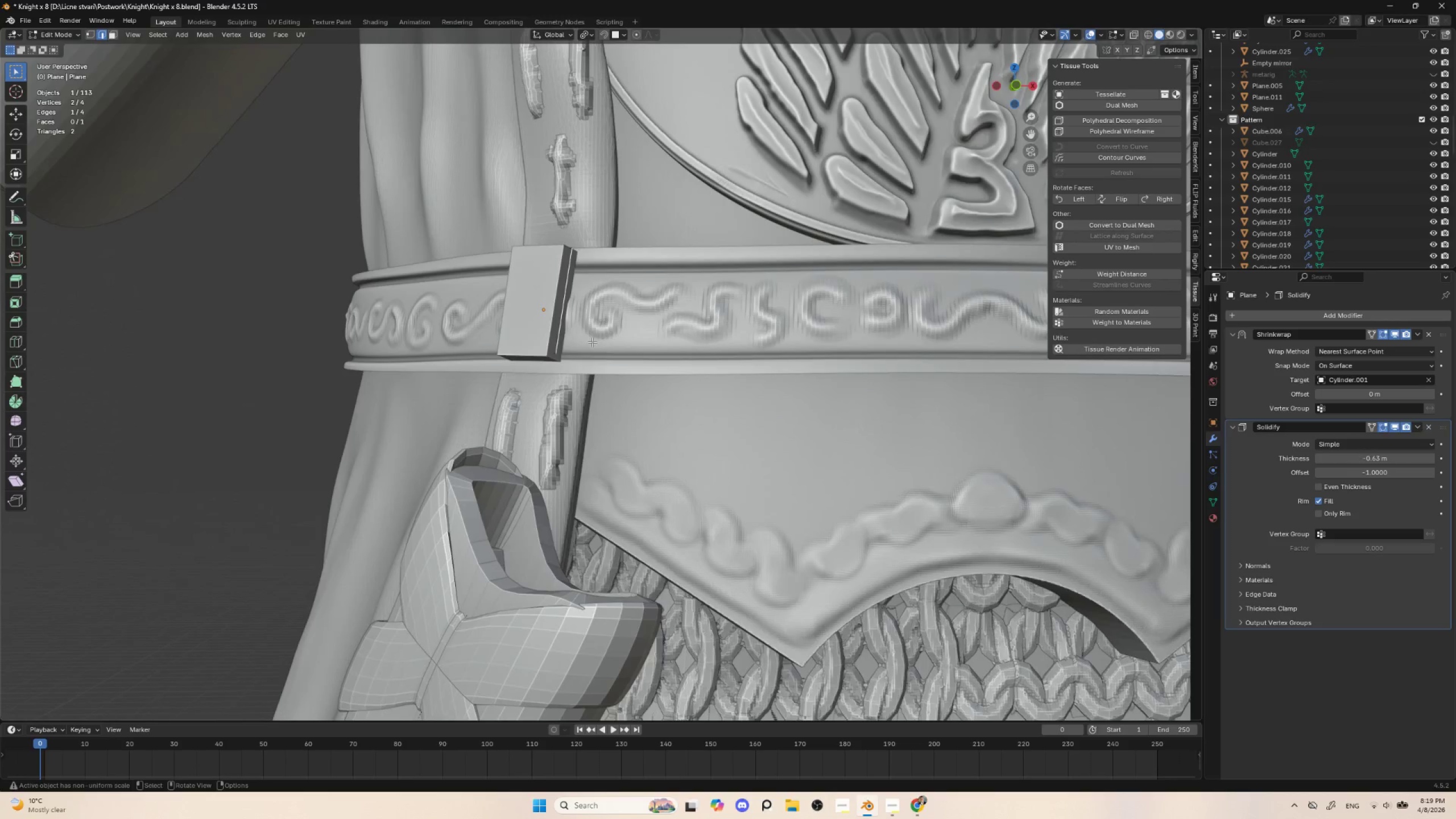 
key(Tab)
 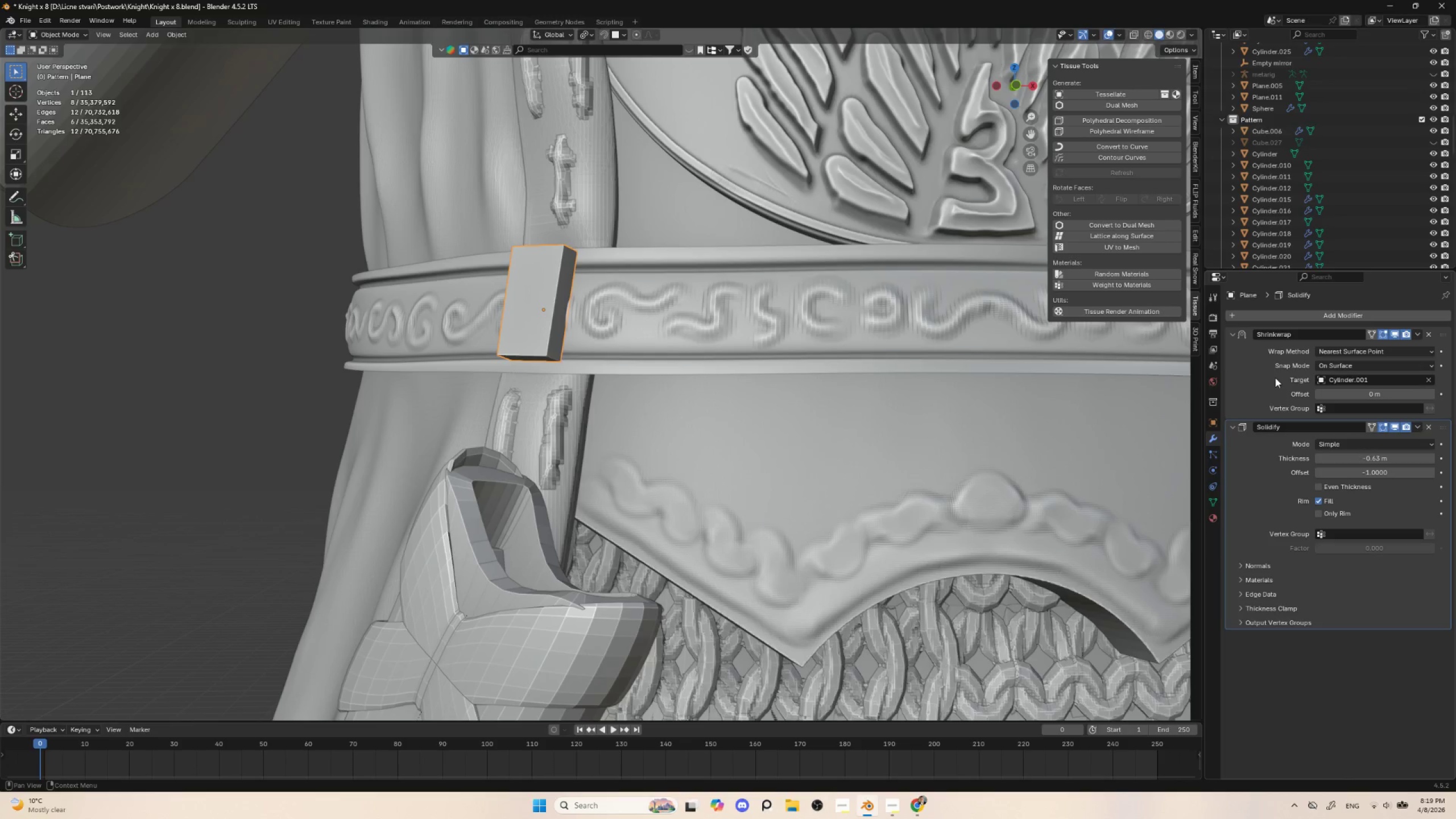 
key(Control+A)
 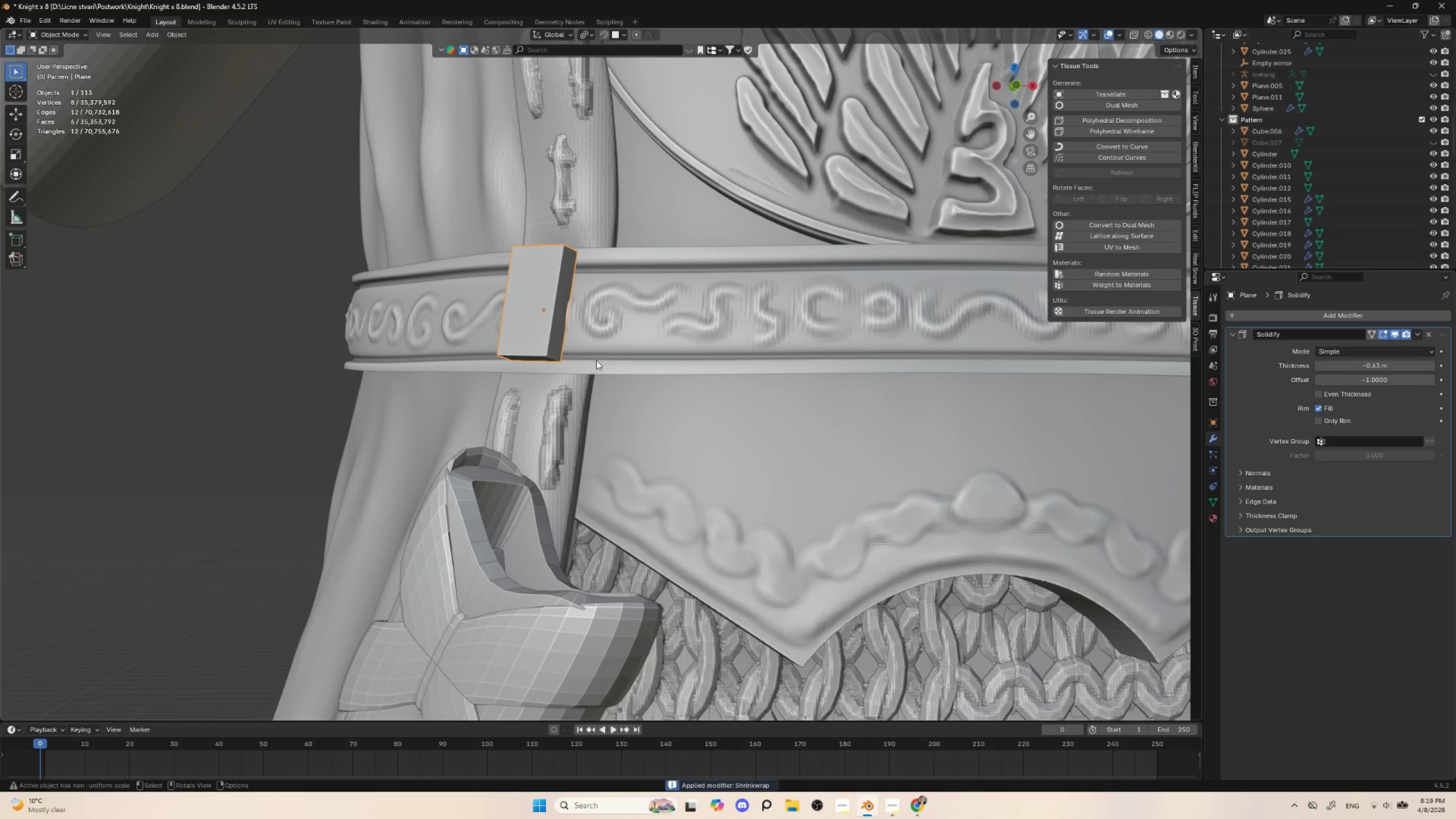 
key(Tab)
 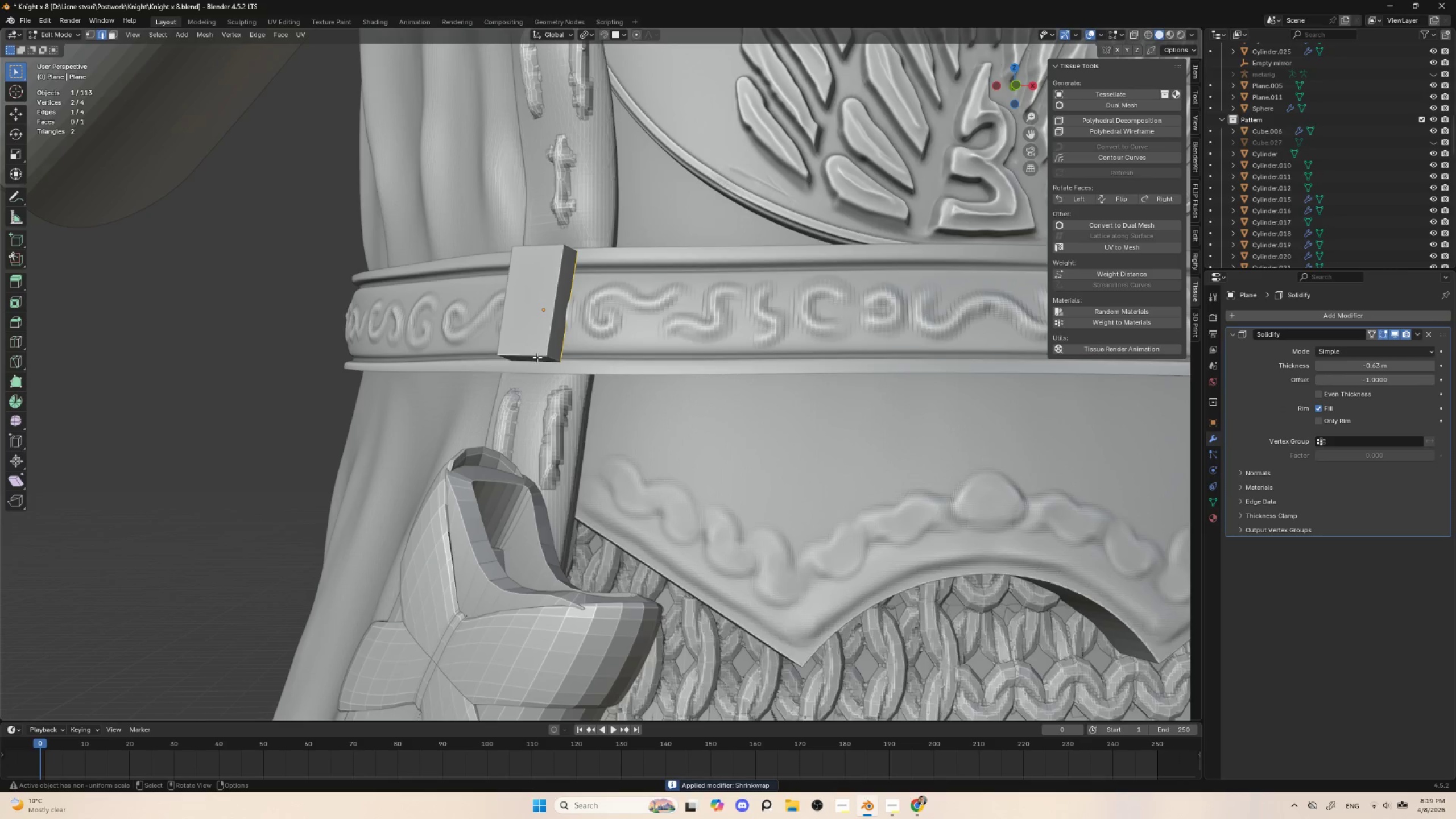 
left_click([537, 357])
 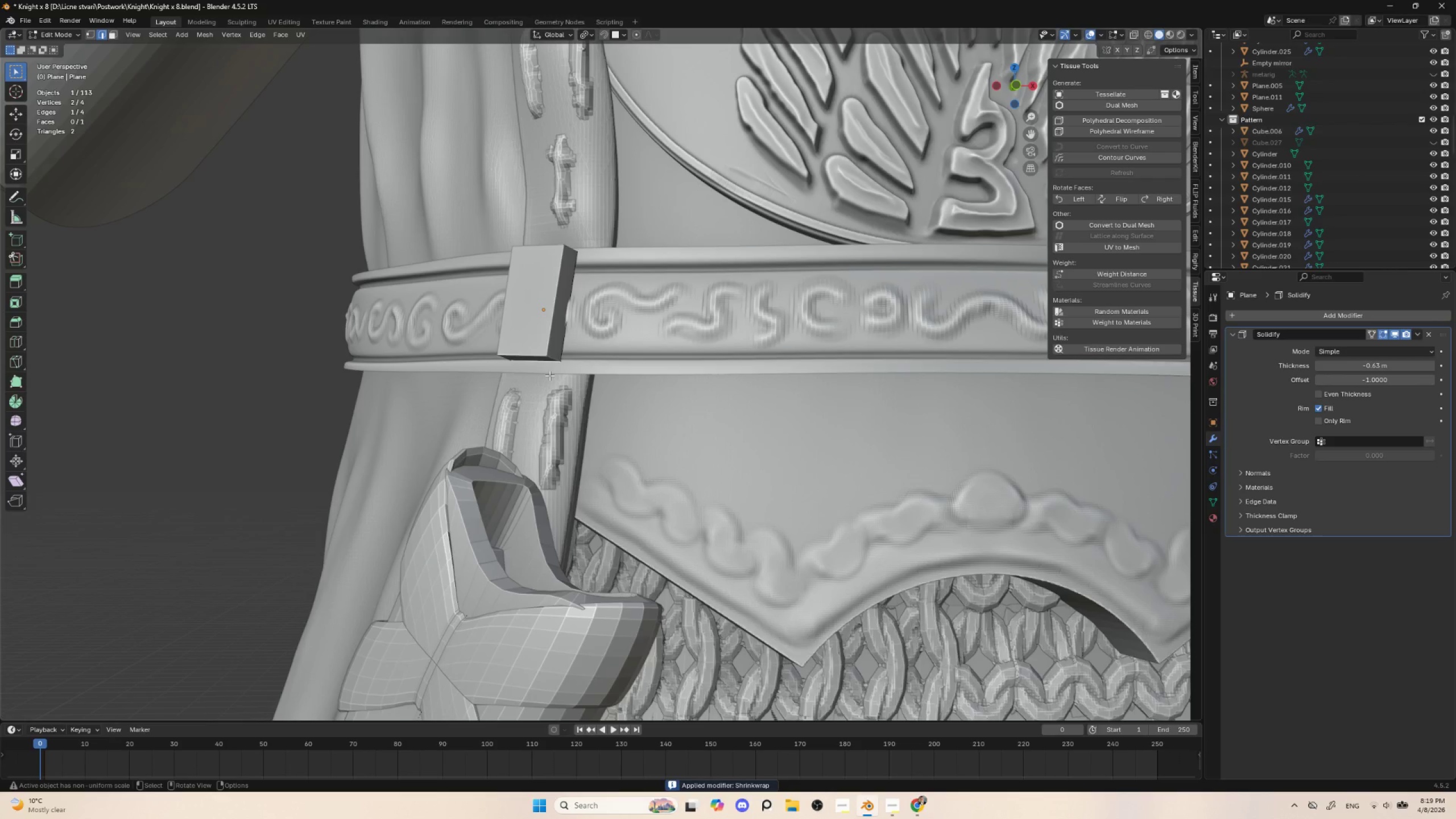 
key(E)
 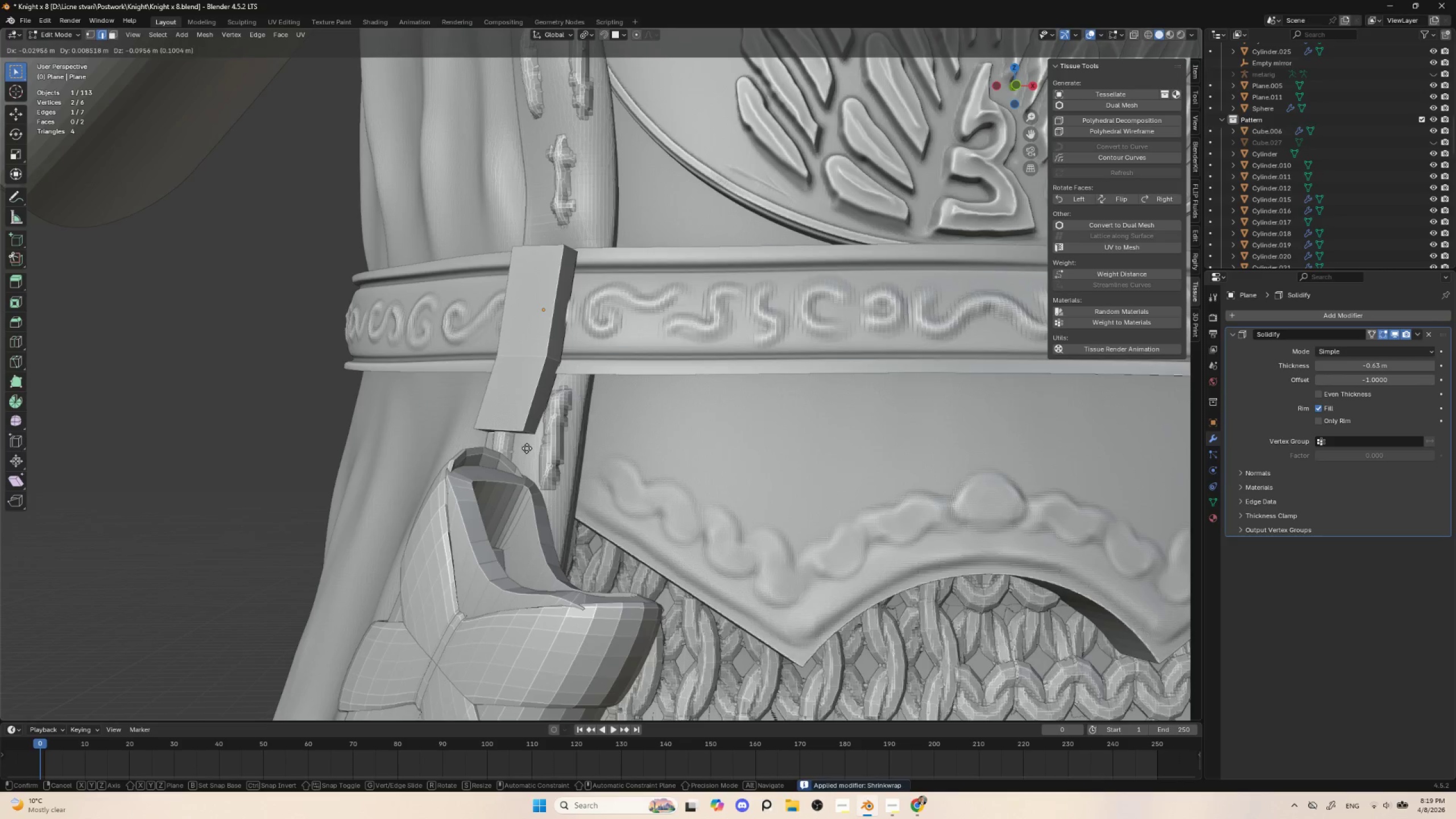 
left_click([526, 449])
 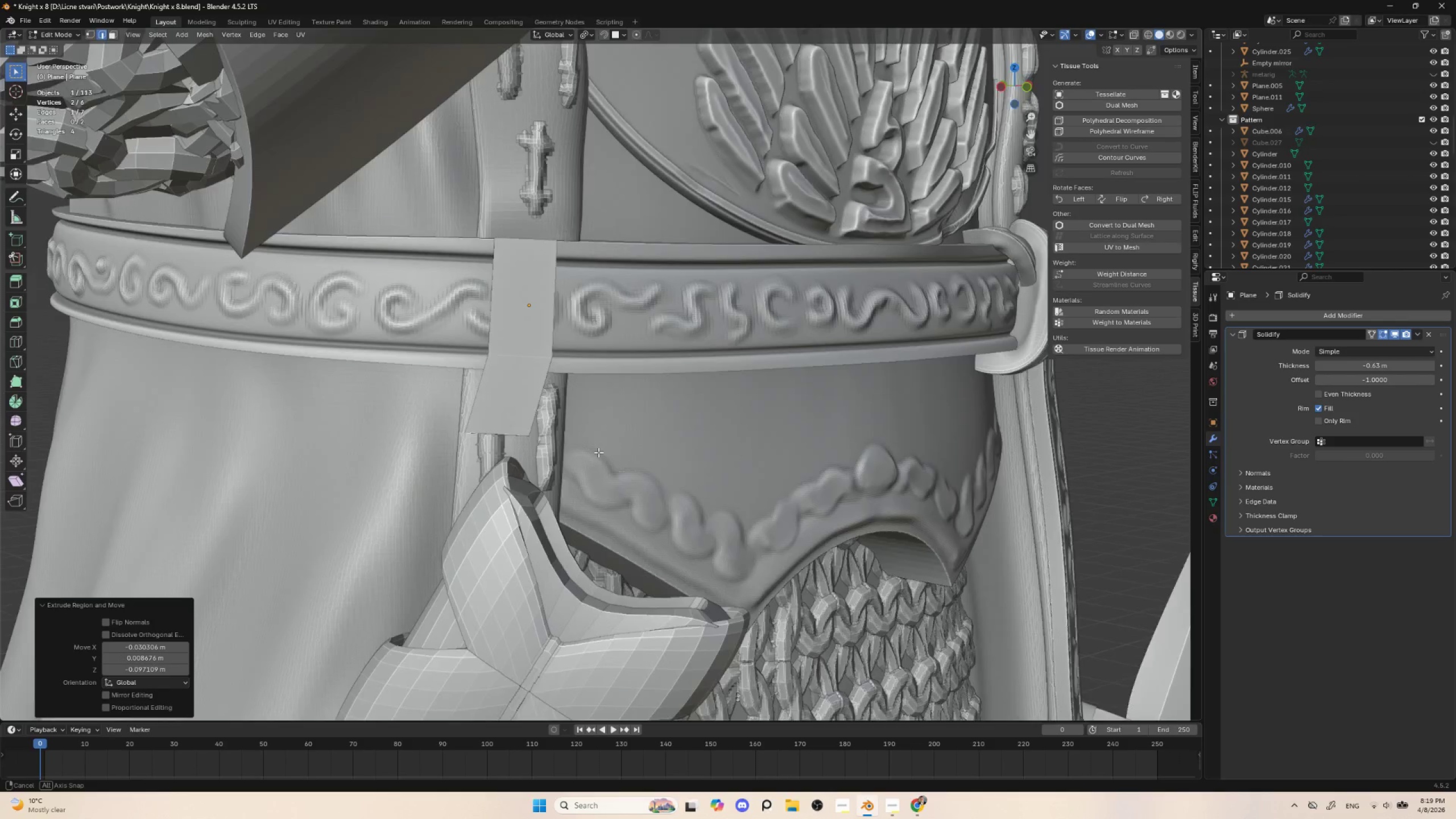 
hold_key(key=AltLeft, duration=0.39)
 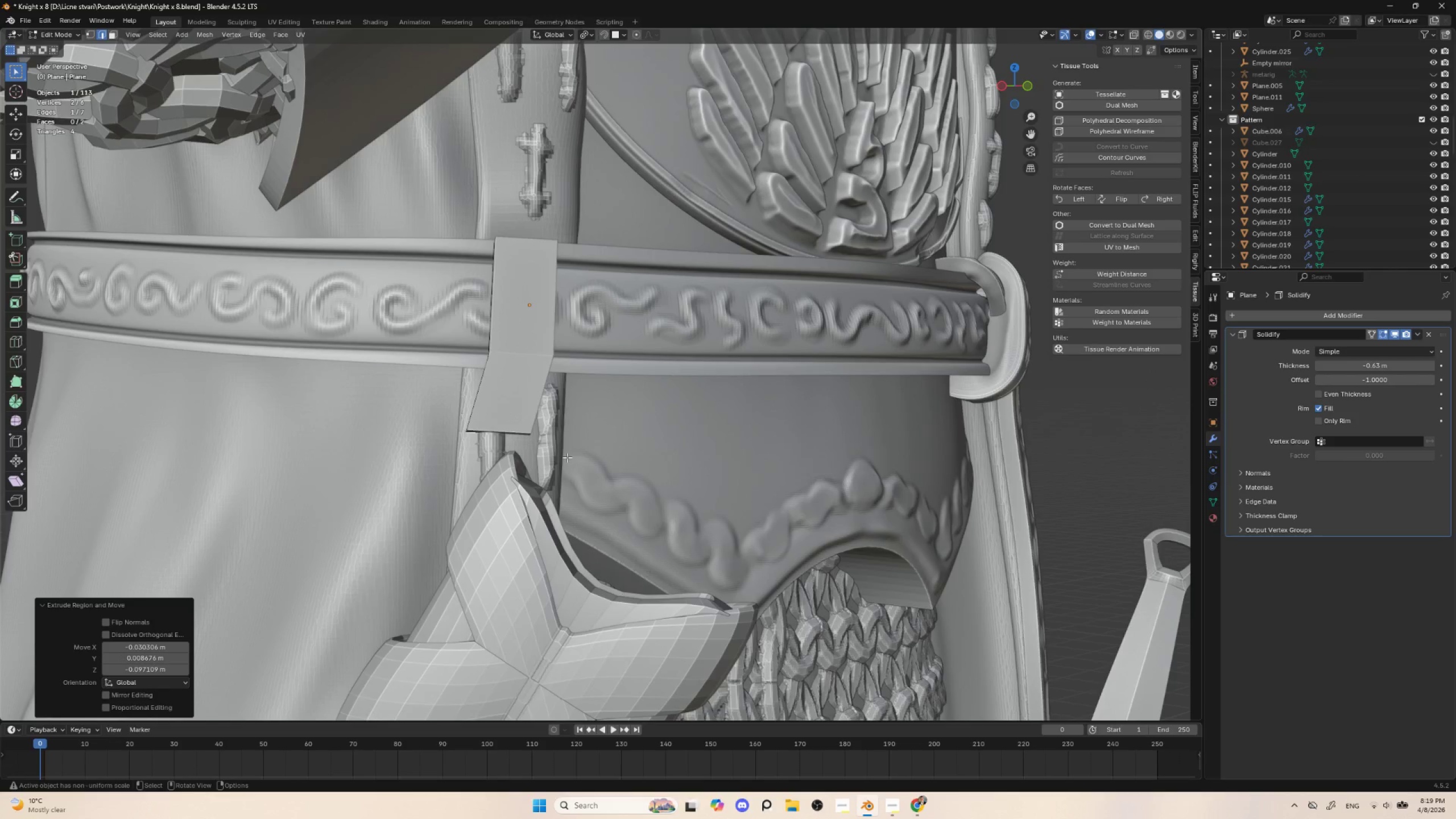 
key(G)
 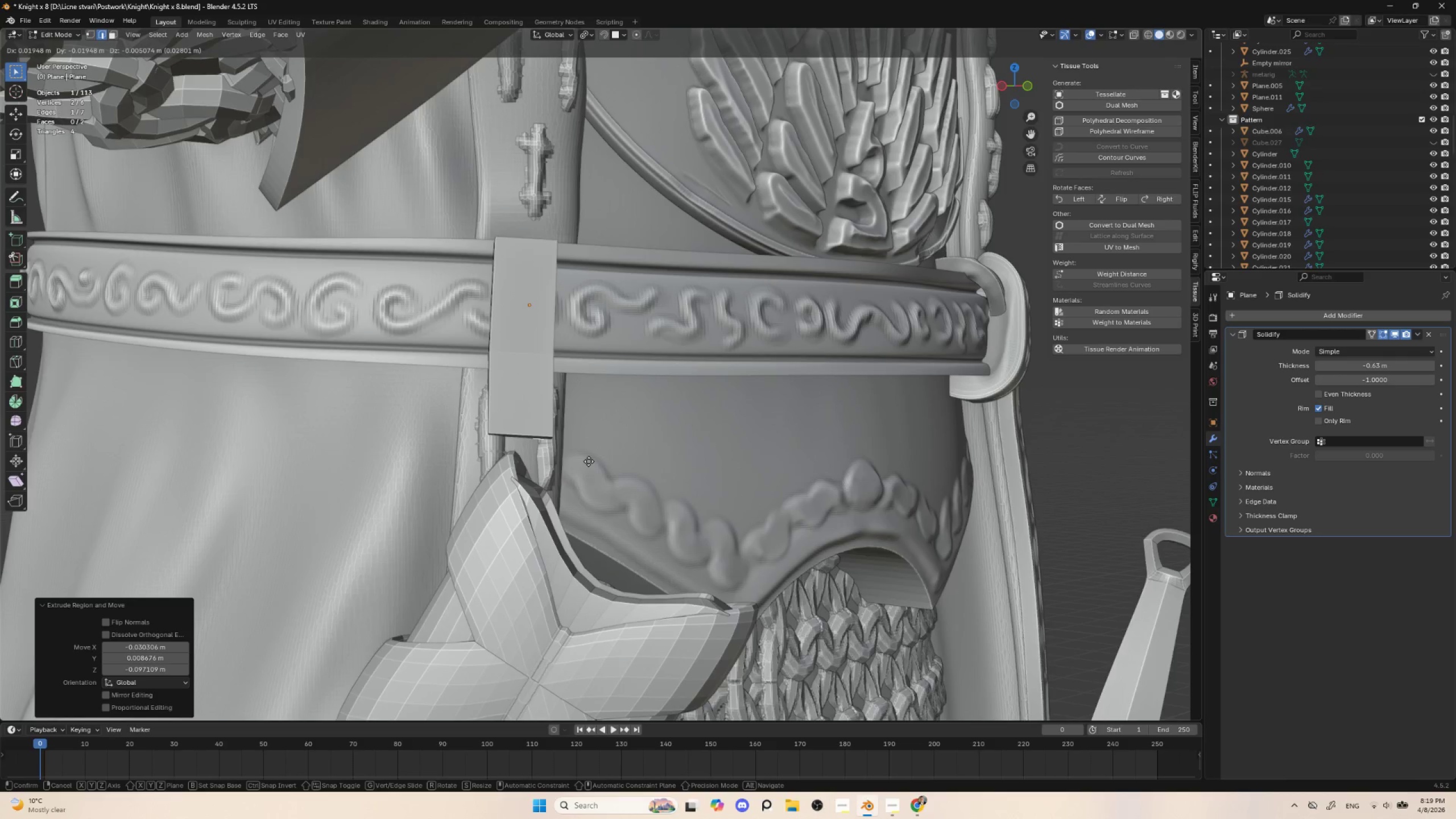 
left_click([588, 461])
 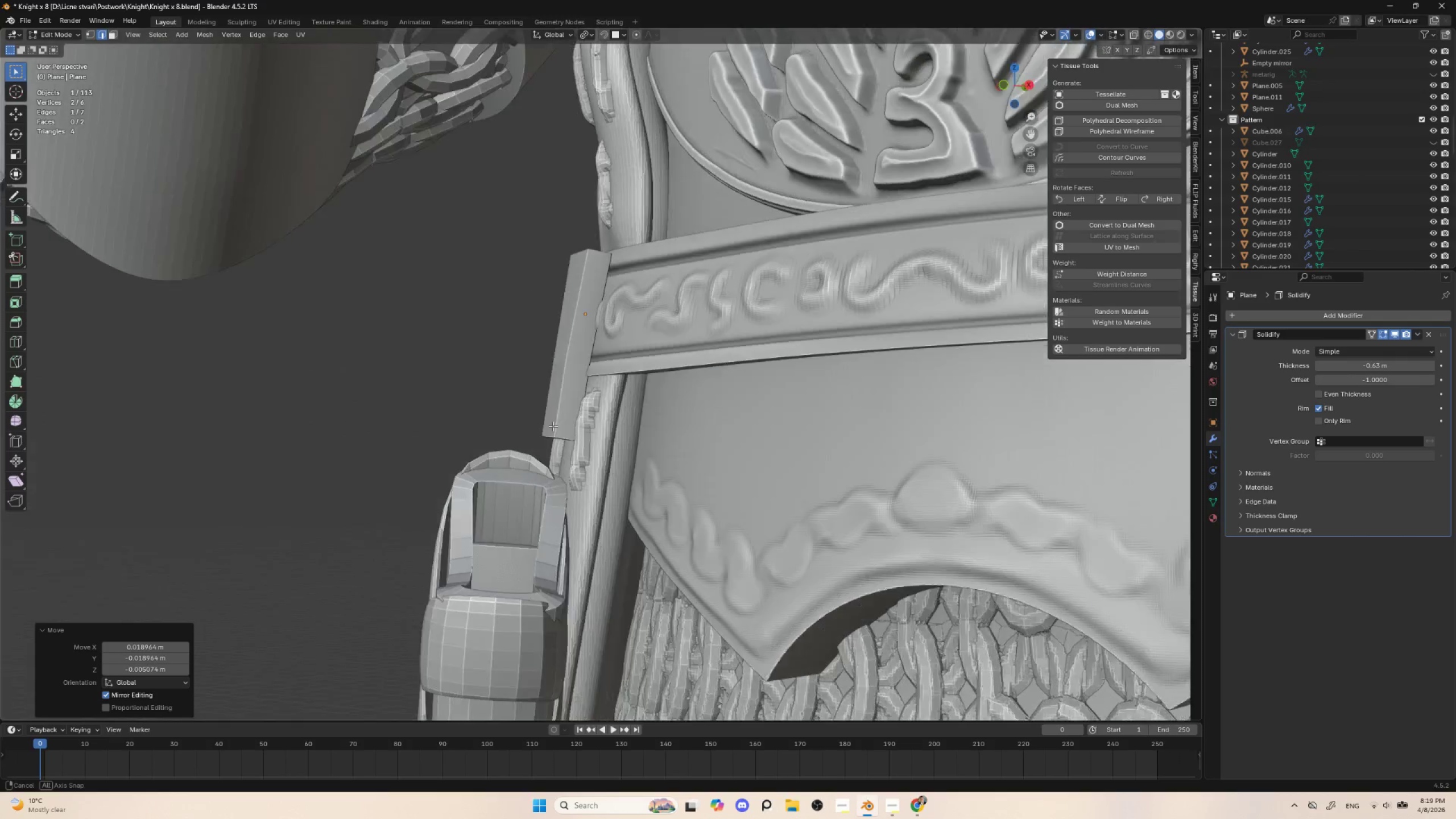 
hold_key(key=AltLeft, duration=0.34)
 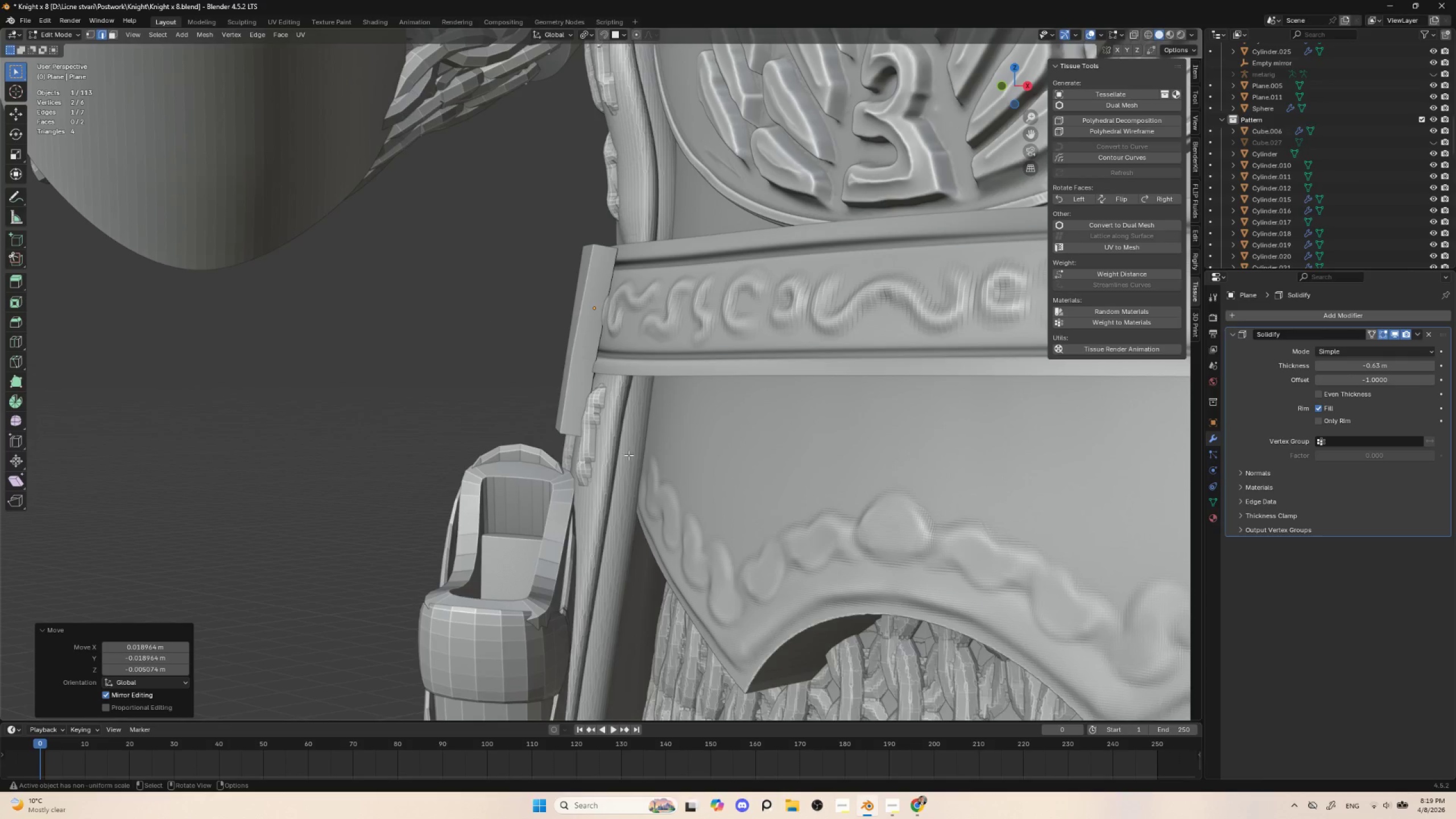 
key(G)
 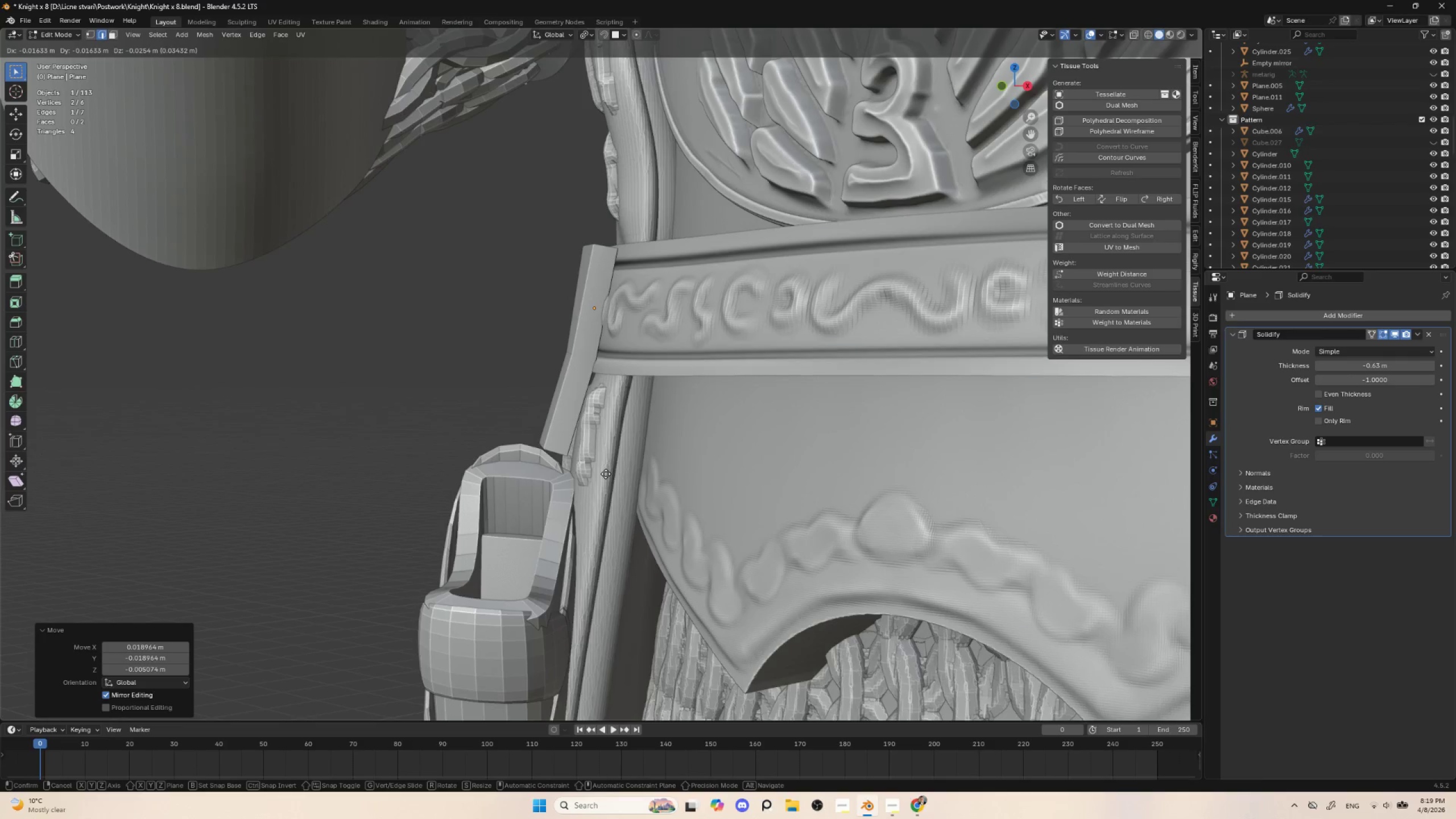 
left_click([608, 474])
 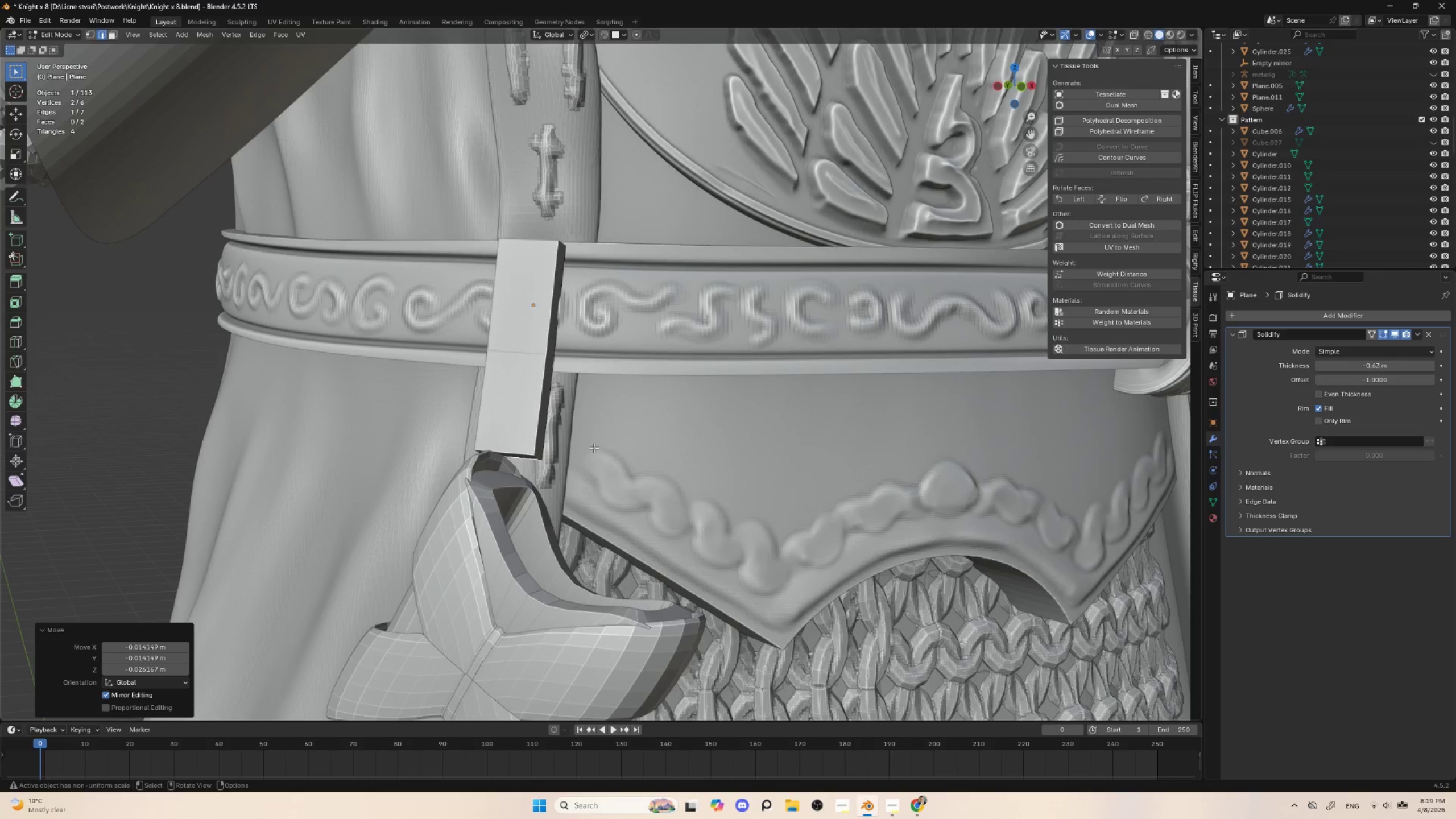 
wait(7.89)
 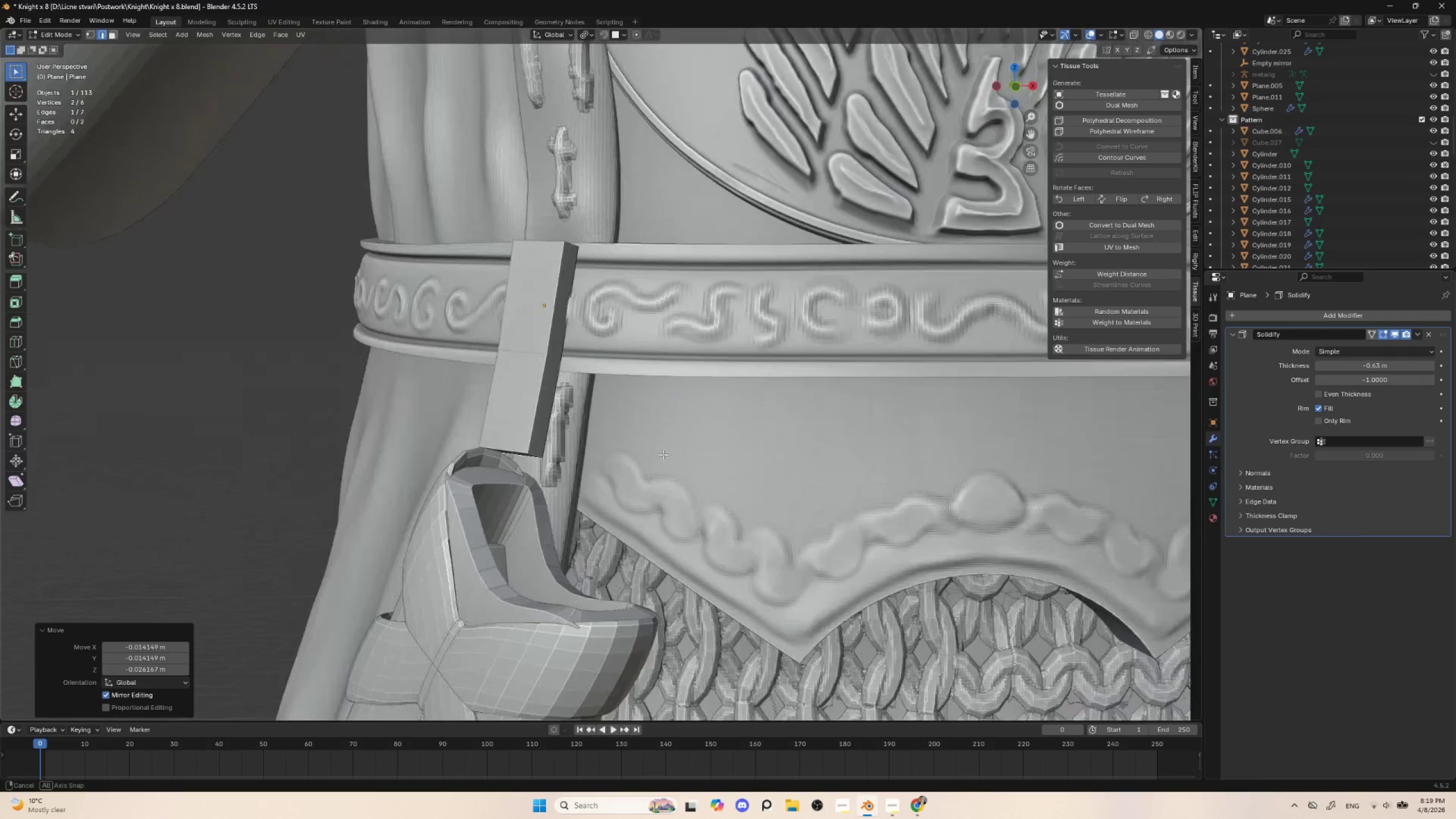 
key(Tab)
 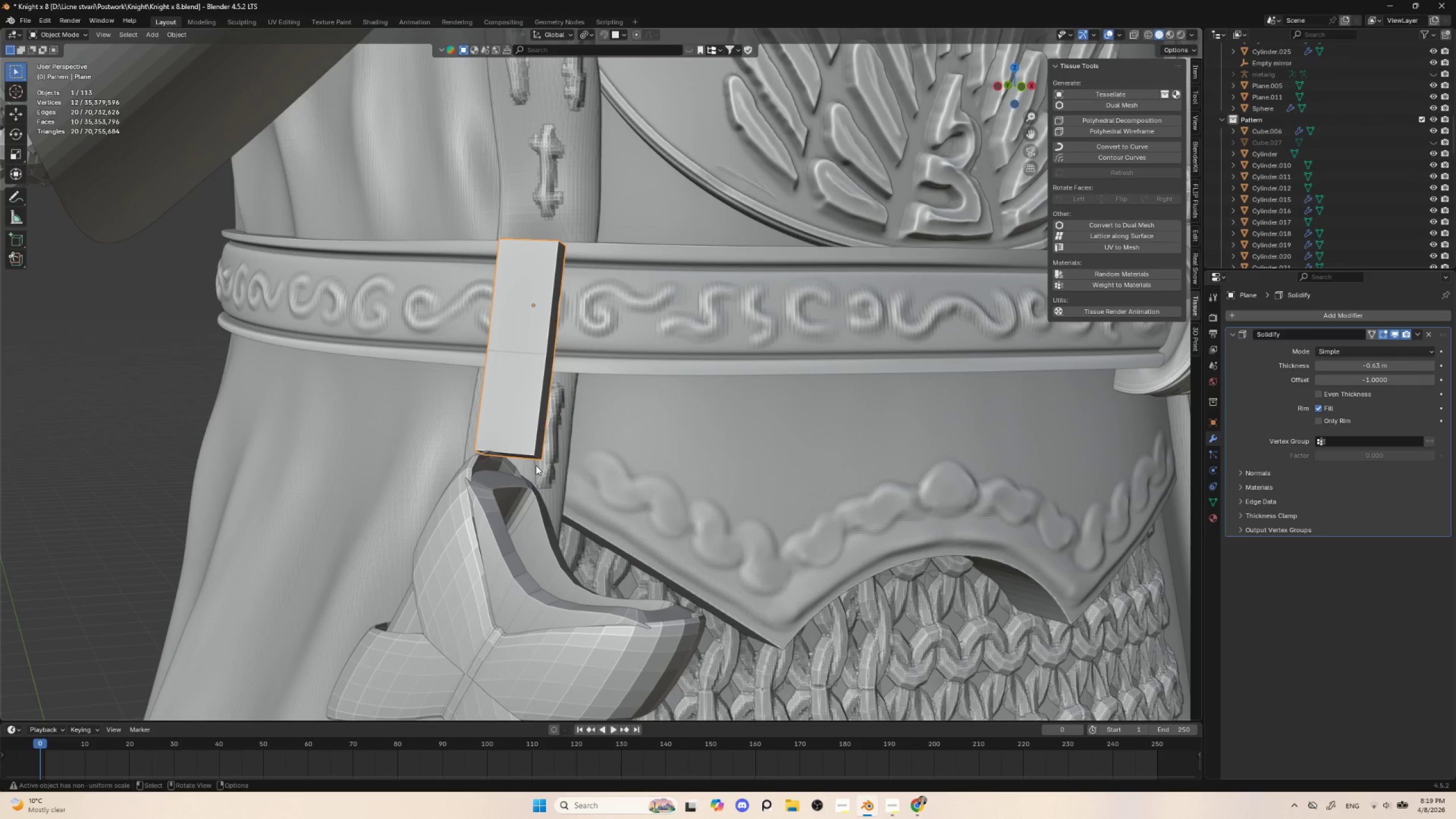 
key(Tab)
 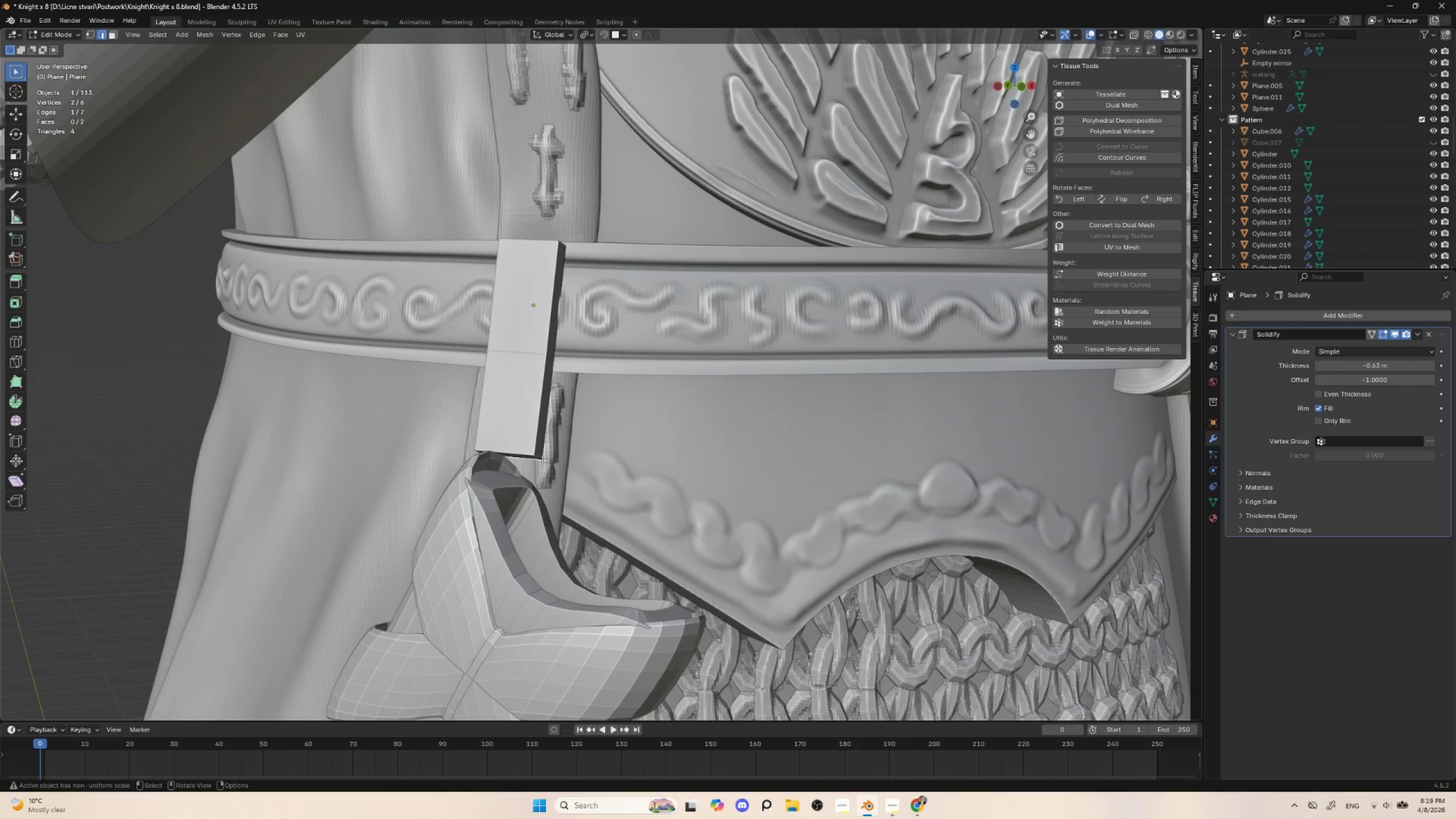 
key(Tab)
 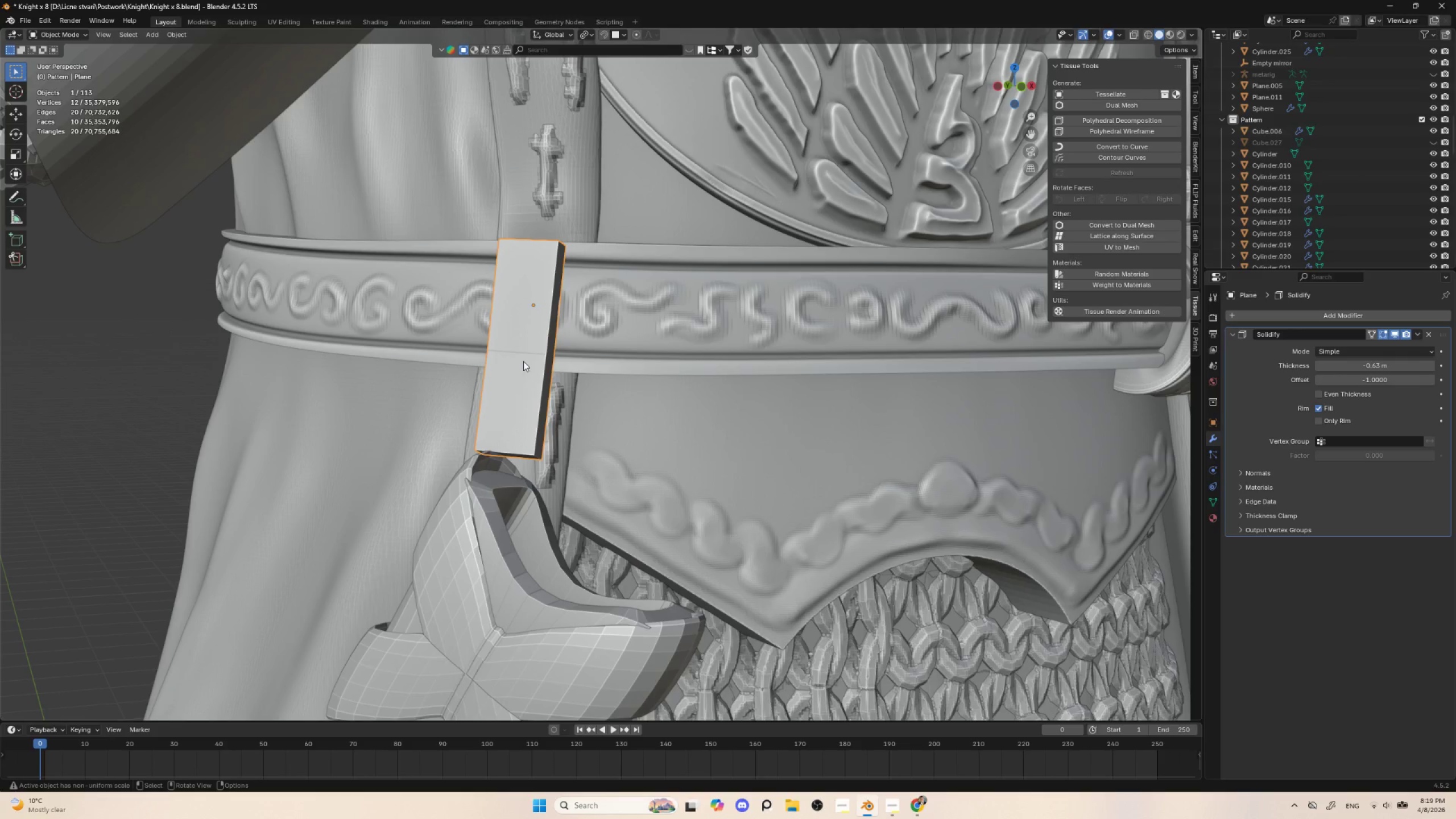 
key(Control+2)
 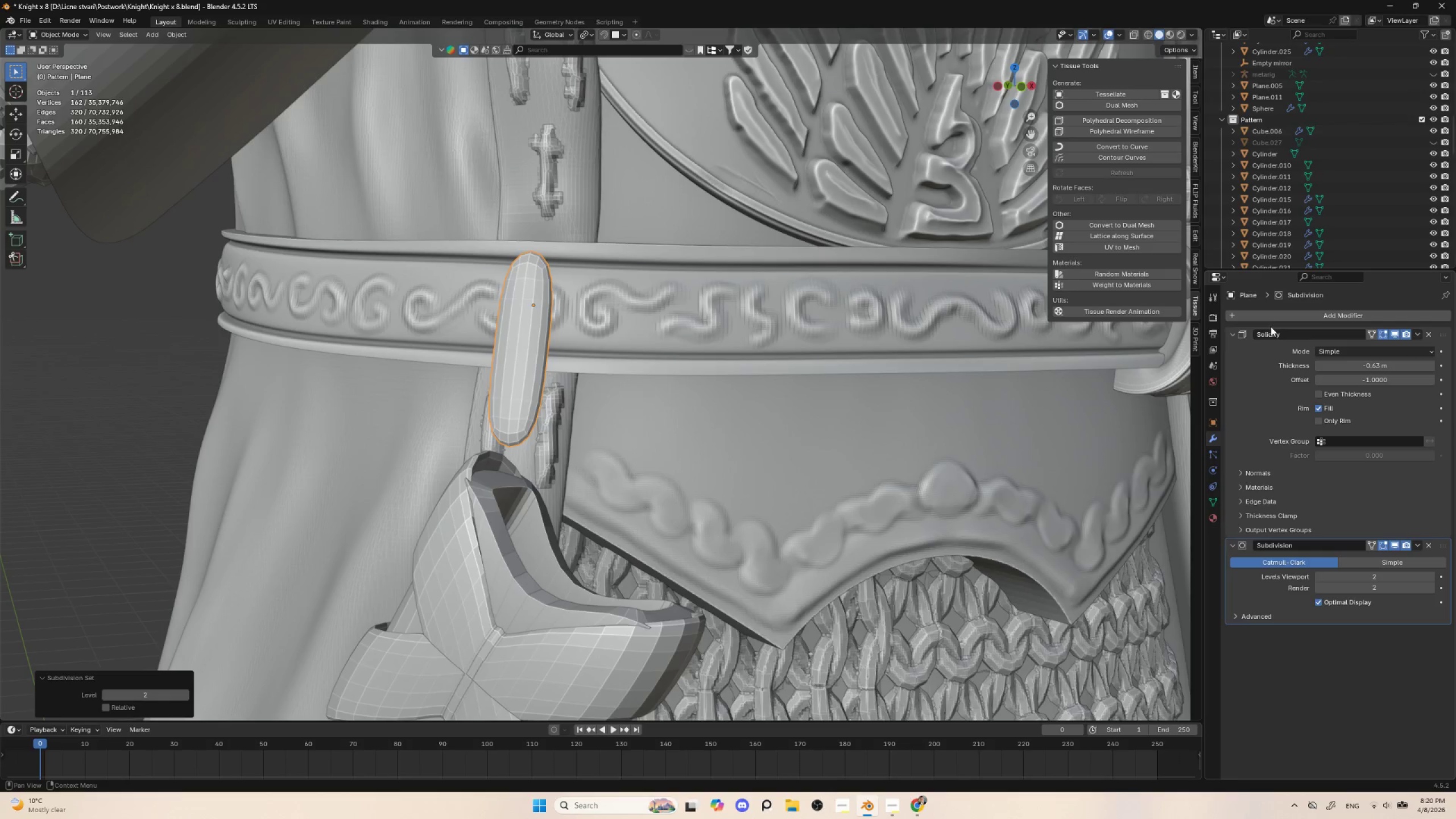 
left_click([1316, 315])
 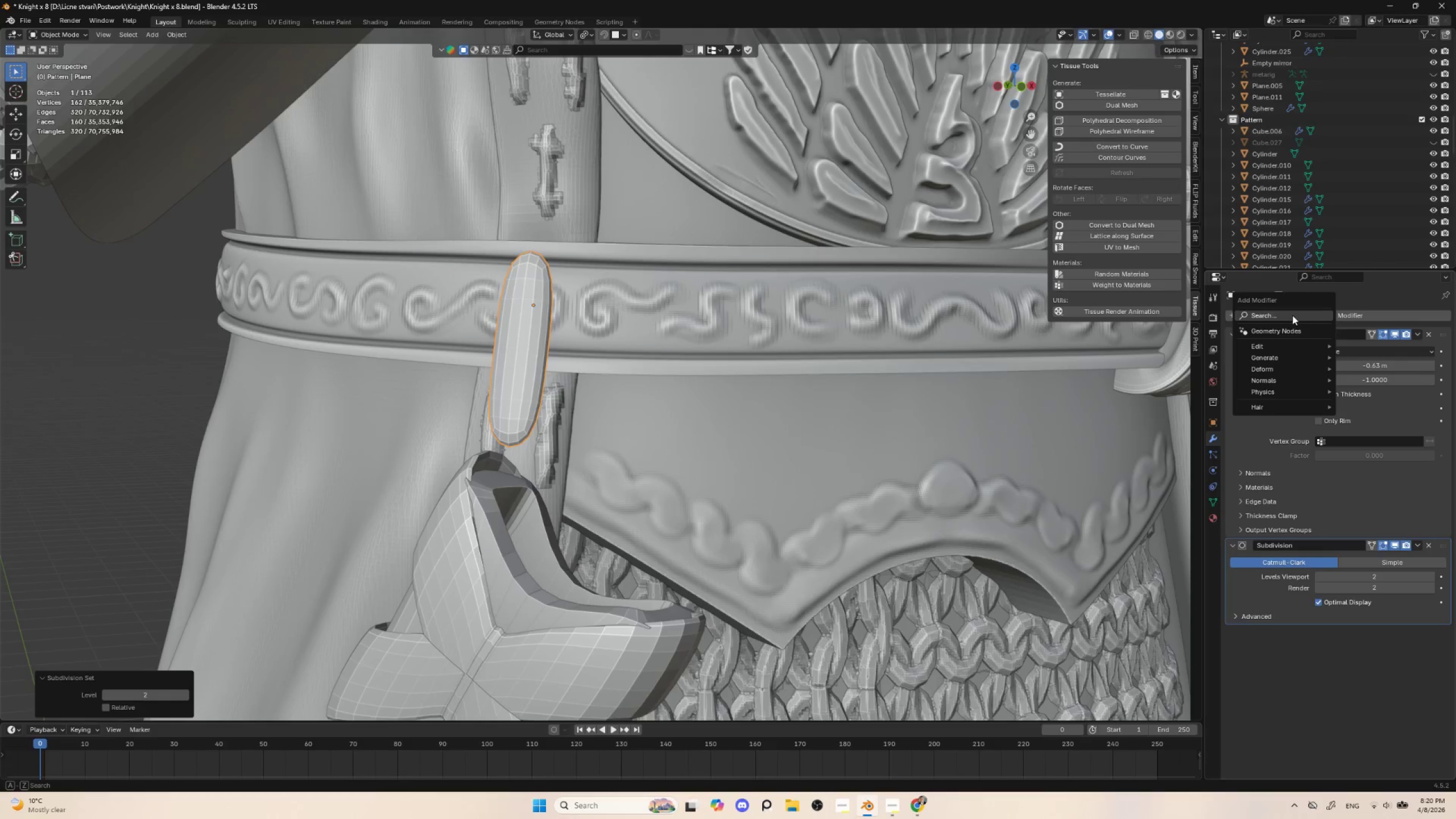 
left_click([1292, 315])
 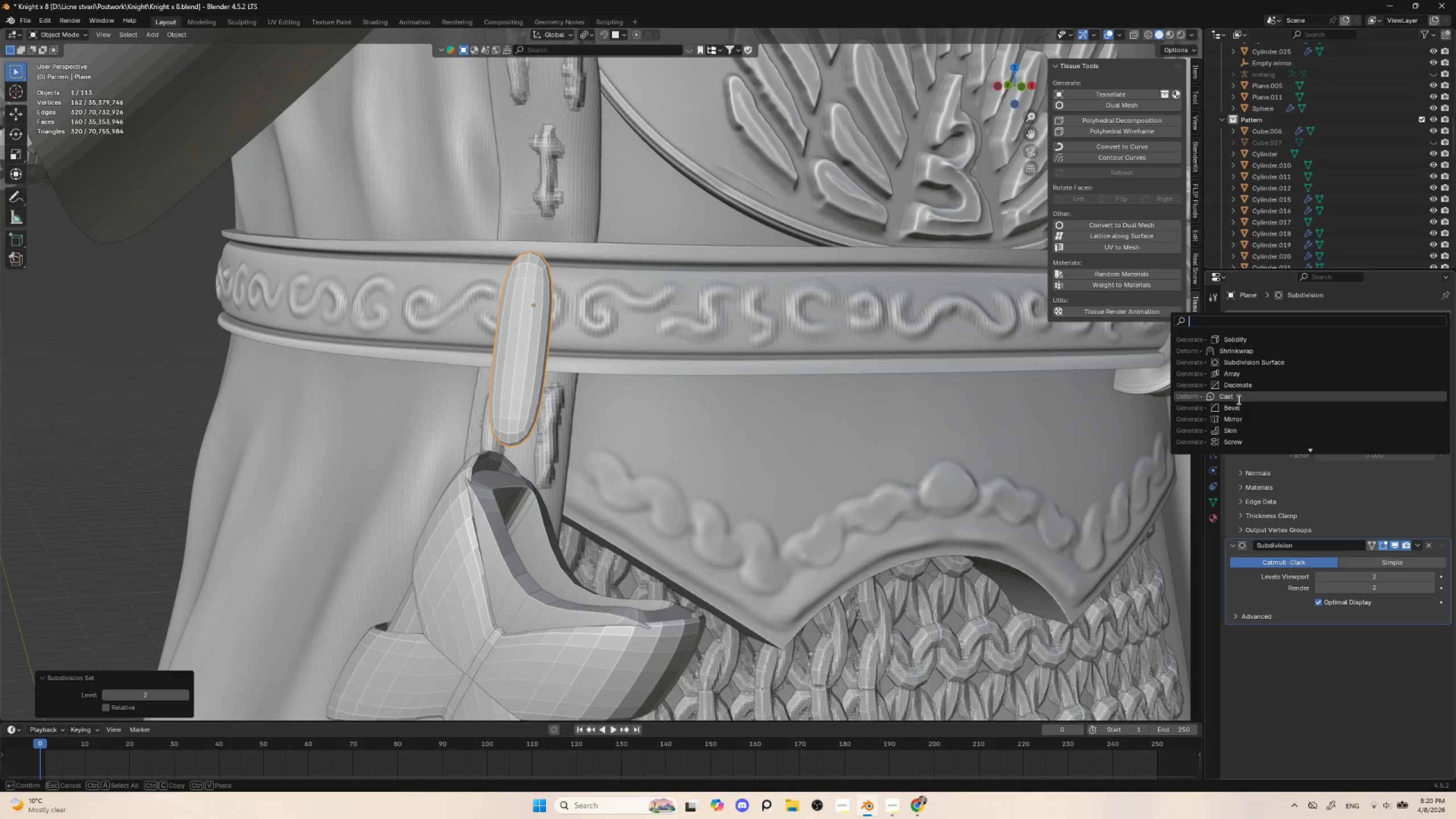 
left_click([1236, 411])
 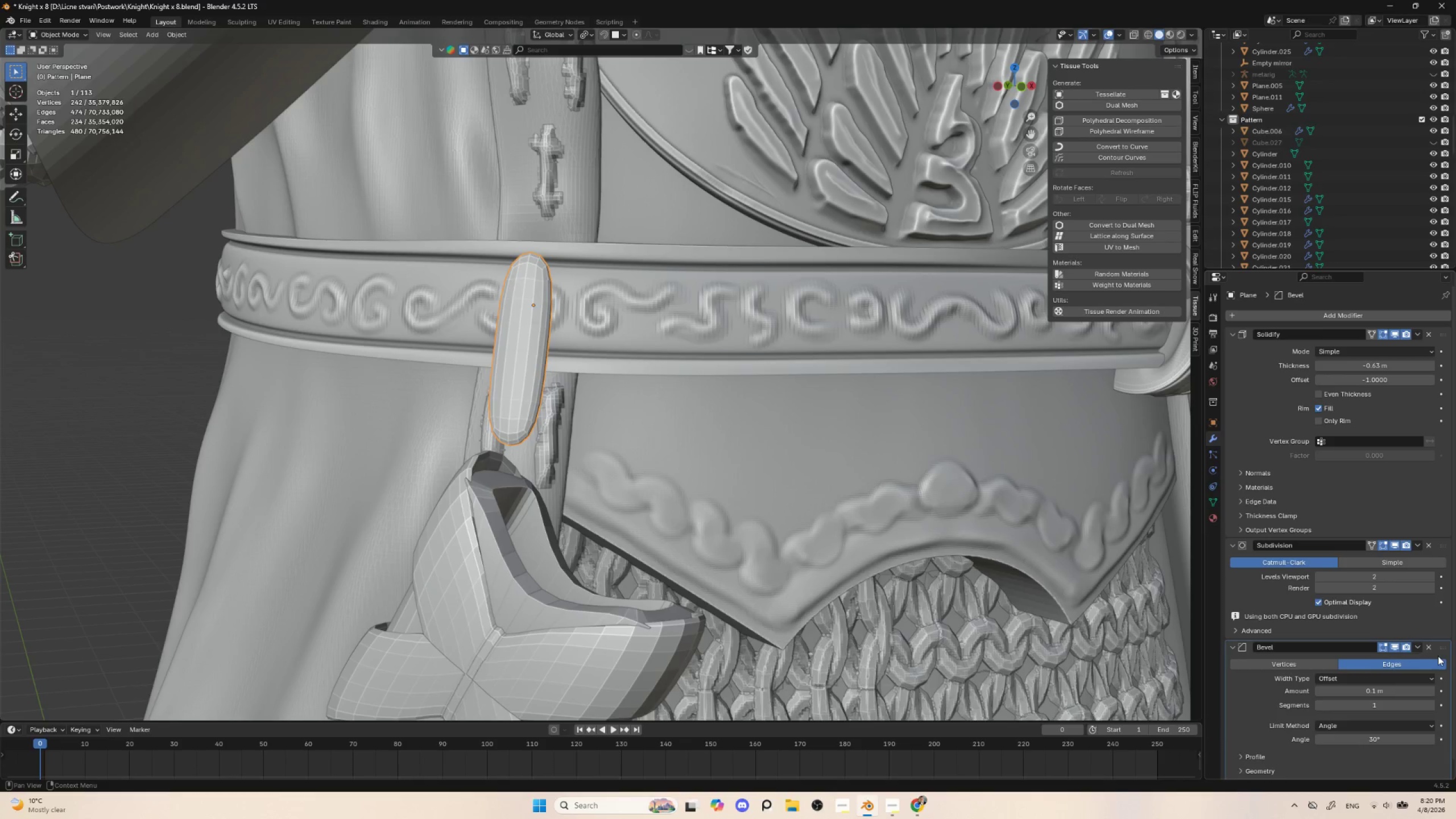 
left_click_drag(start_coordinate=[1442, 643], to_coordinate=[1450, 474])
 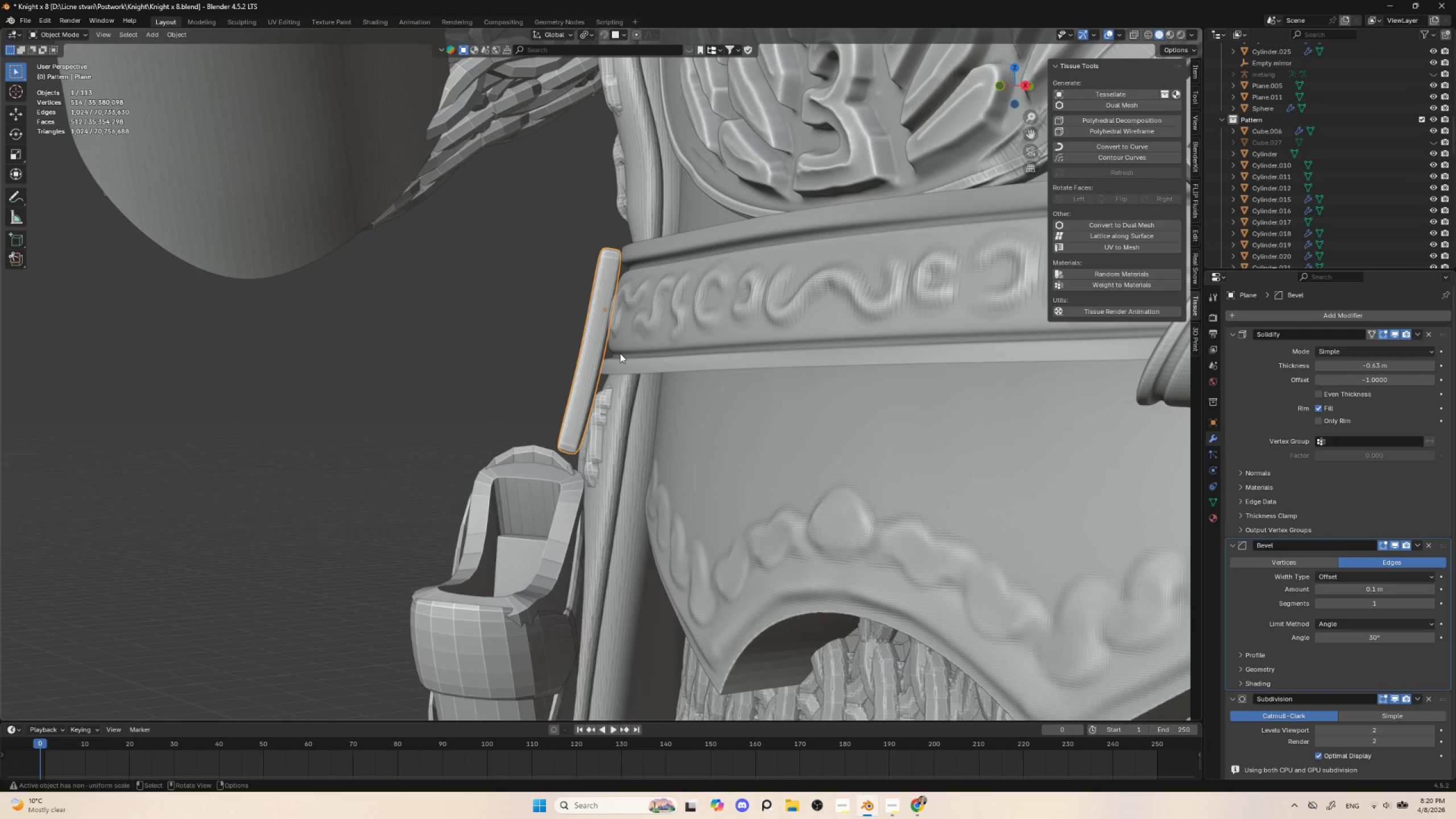 
wait(5.02)
 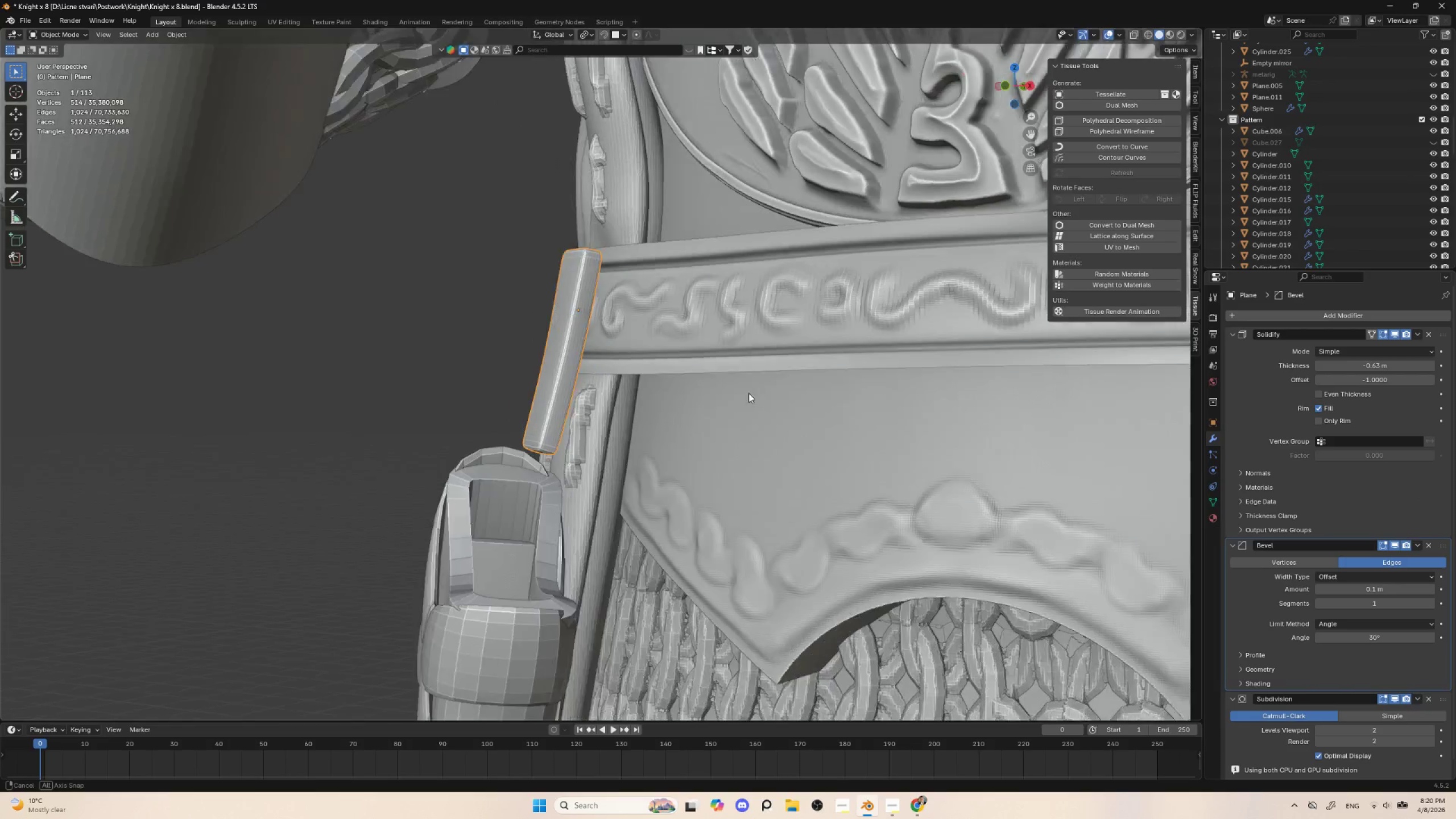 
scroll: coordinate [752, 436], scroll_direction: up, amount: 1.0
 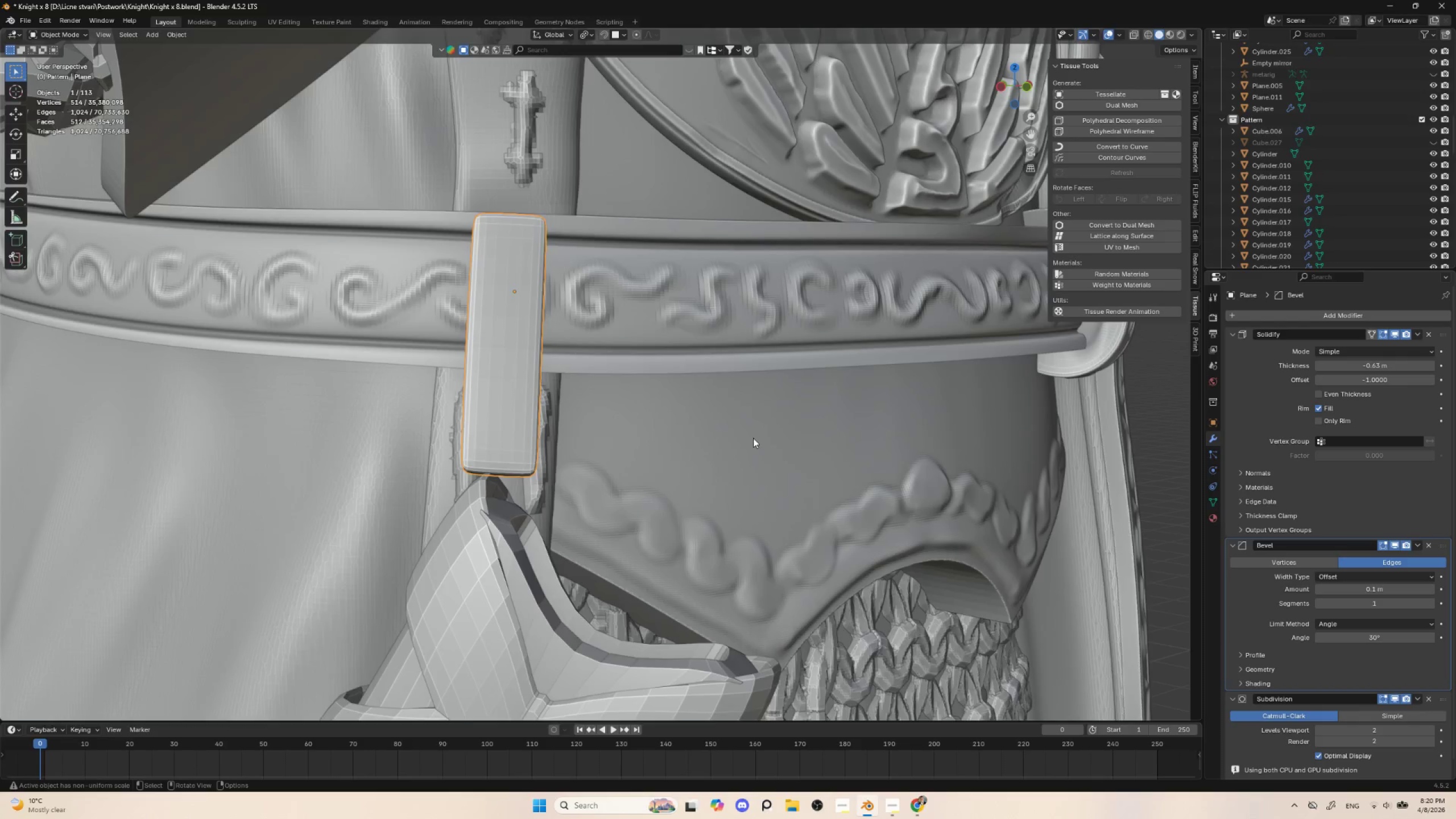 
scroll: coordinate [766, 456], scroll_direction: down, amount: 9.0
 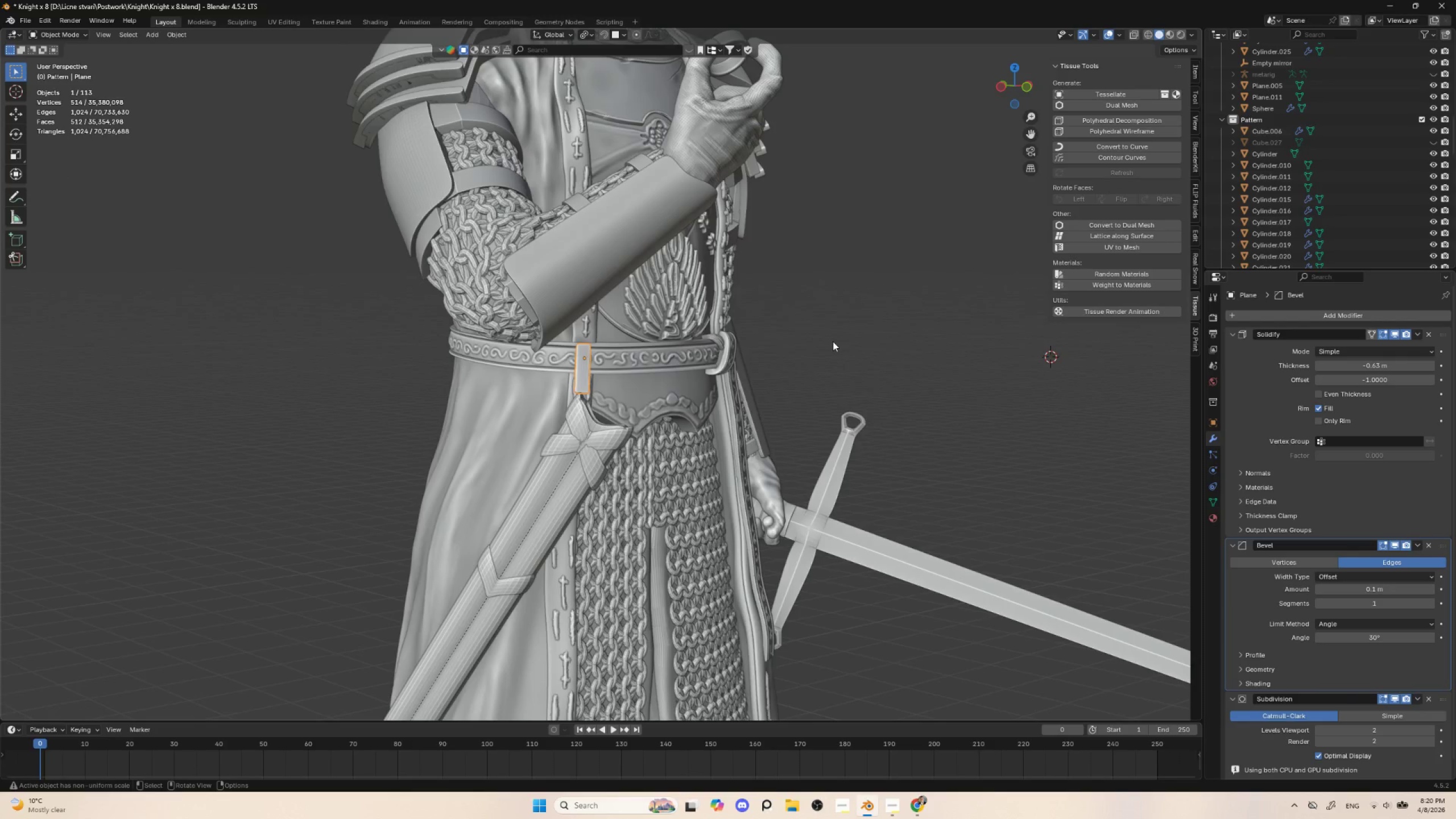 
left_click([833, 341])
 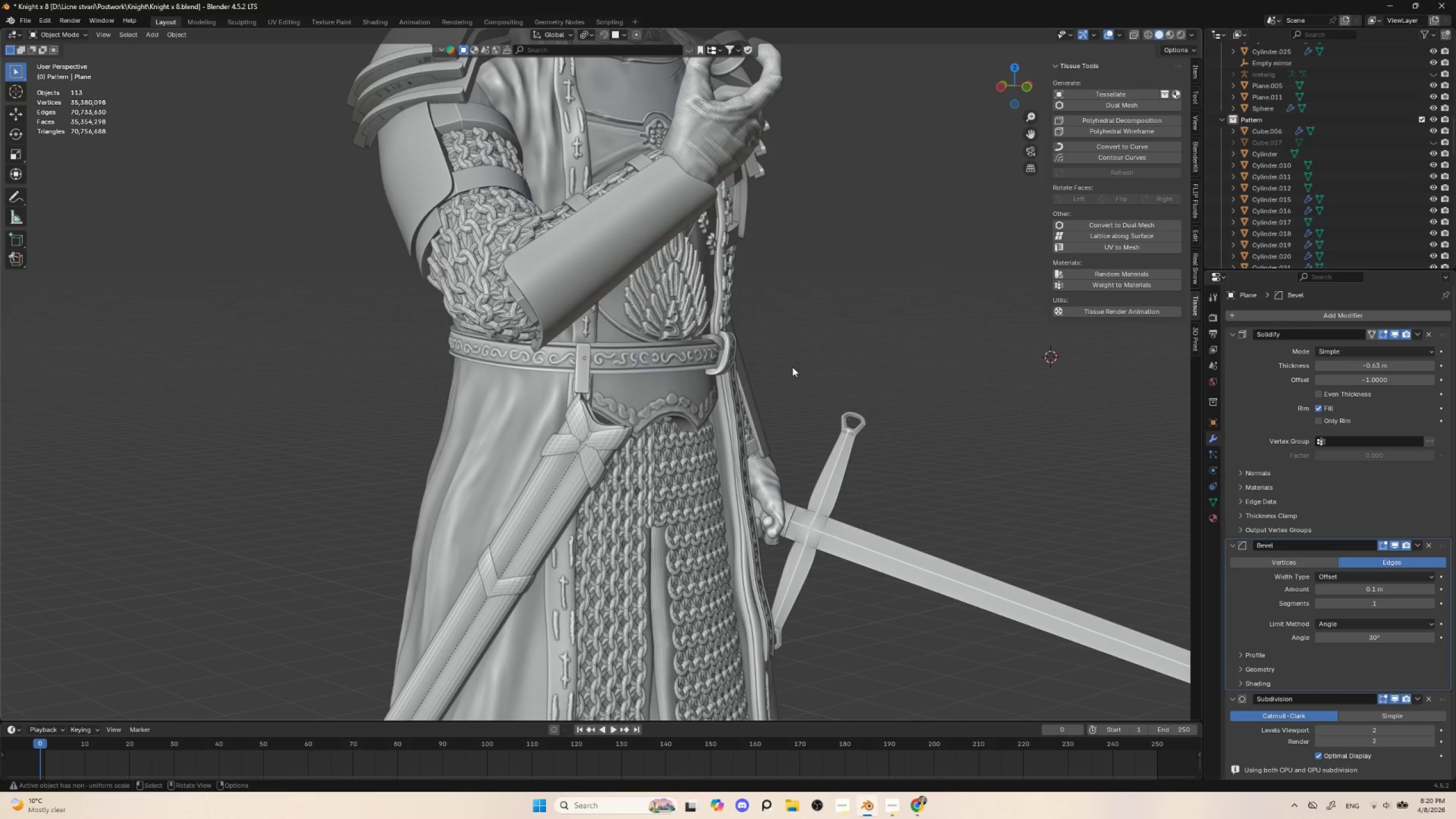 
key(Shift+A)
 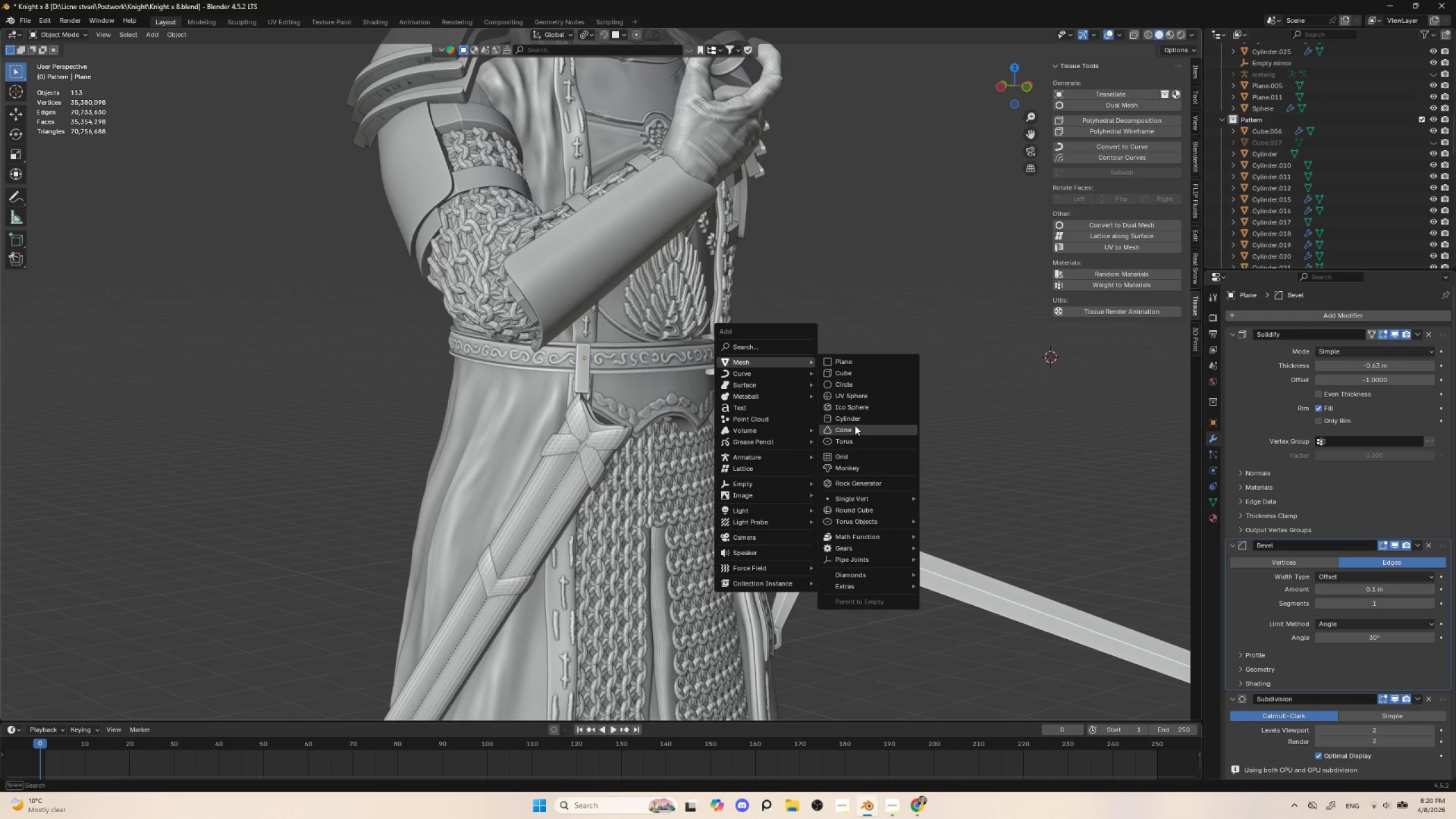 
left_click([853, 442])
 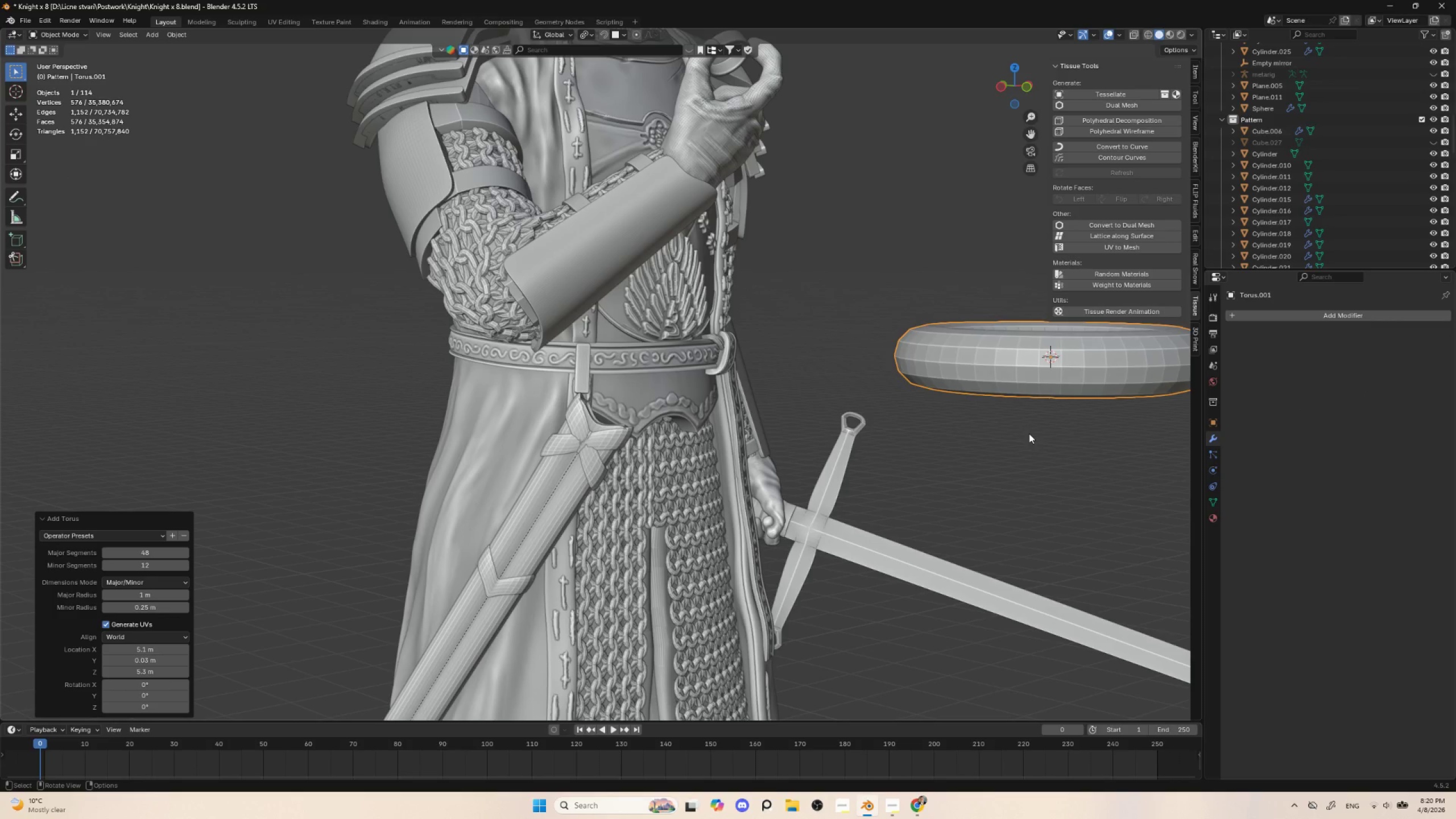 
type(rx90)
 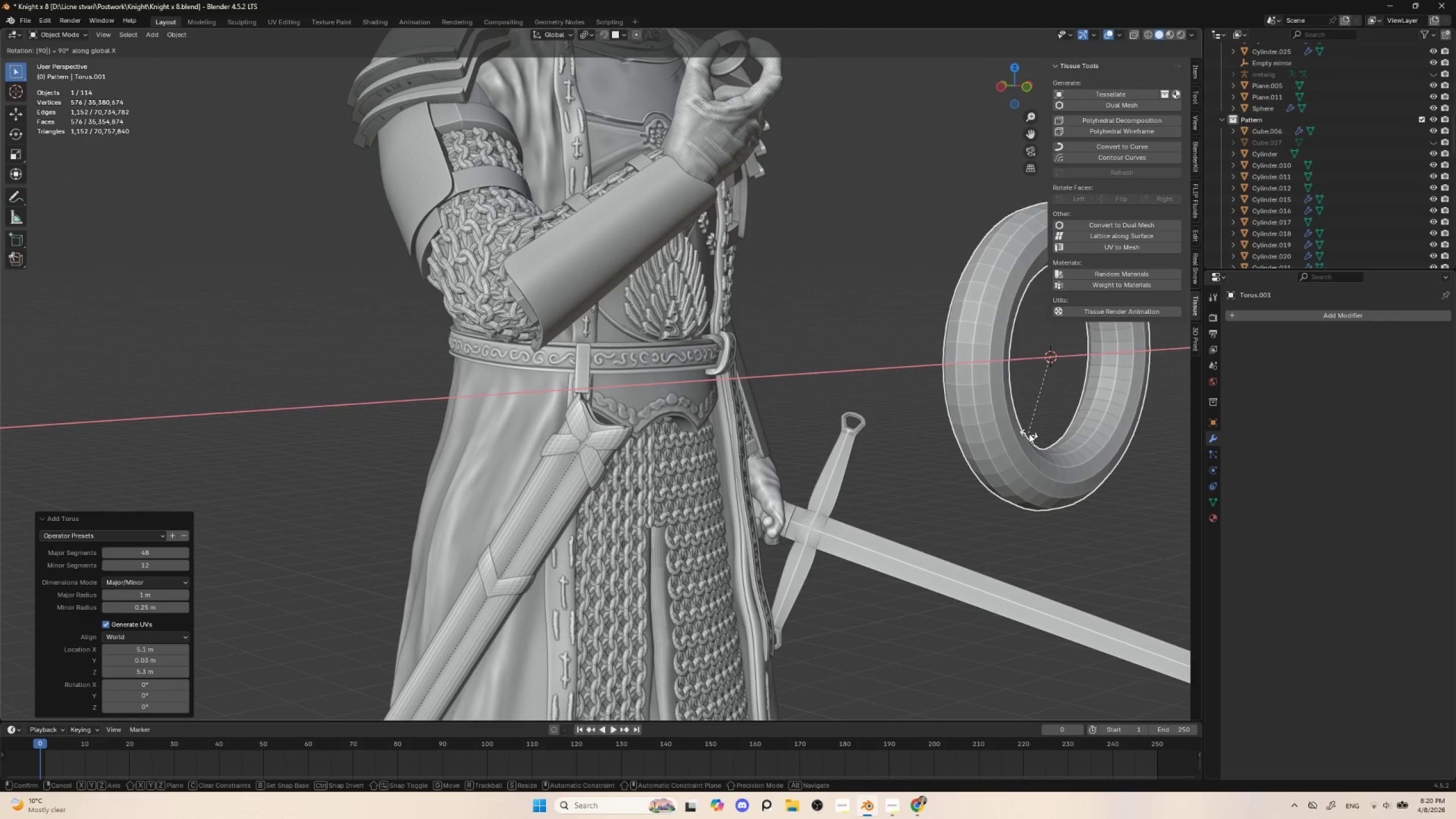 
left_click([1029, 433])
 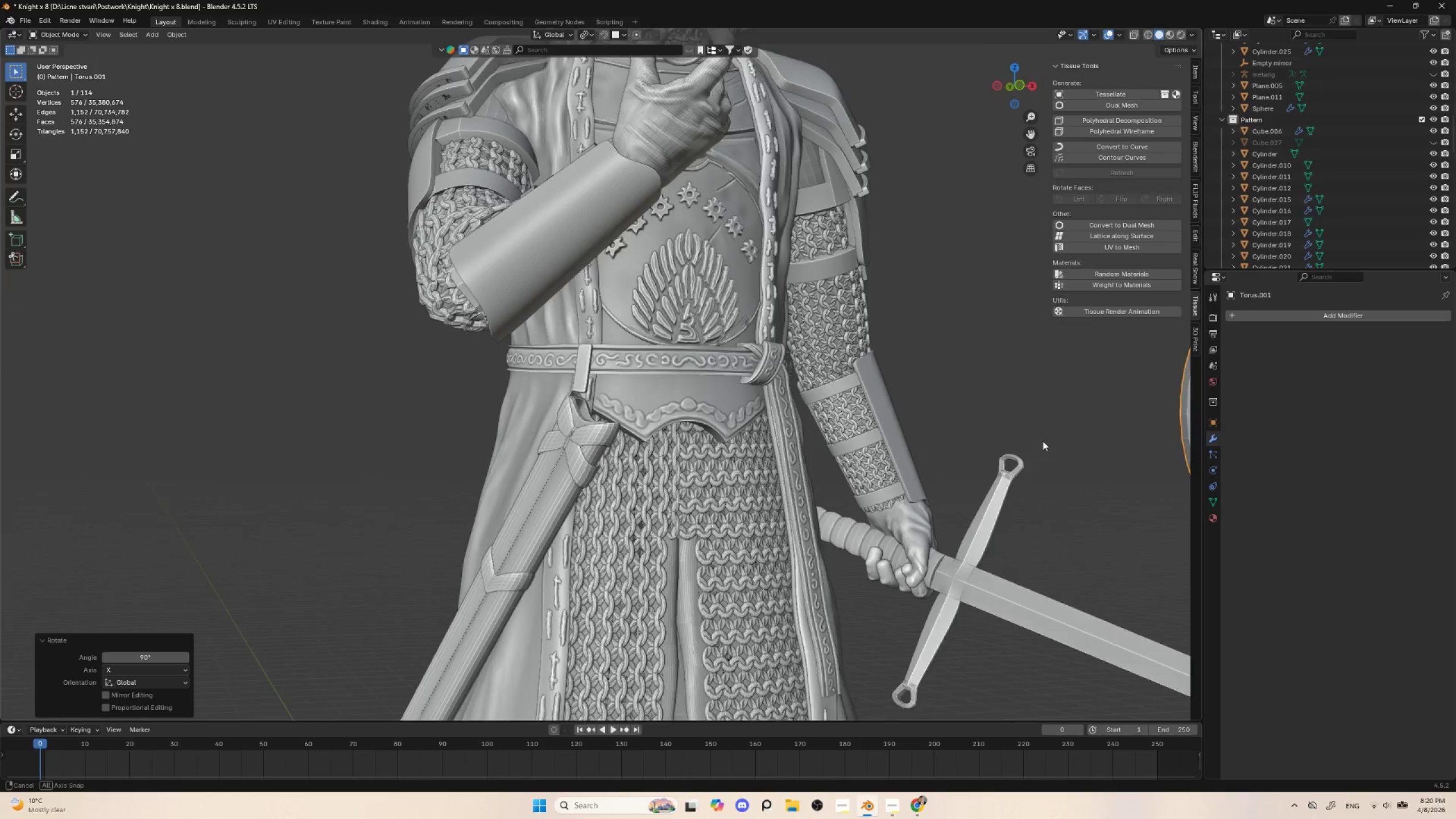 
hold_key(key=AltLeft, duration=0.47)
 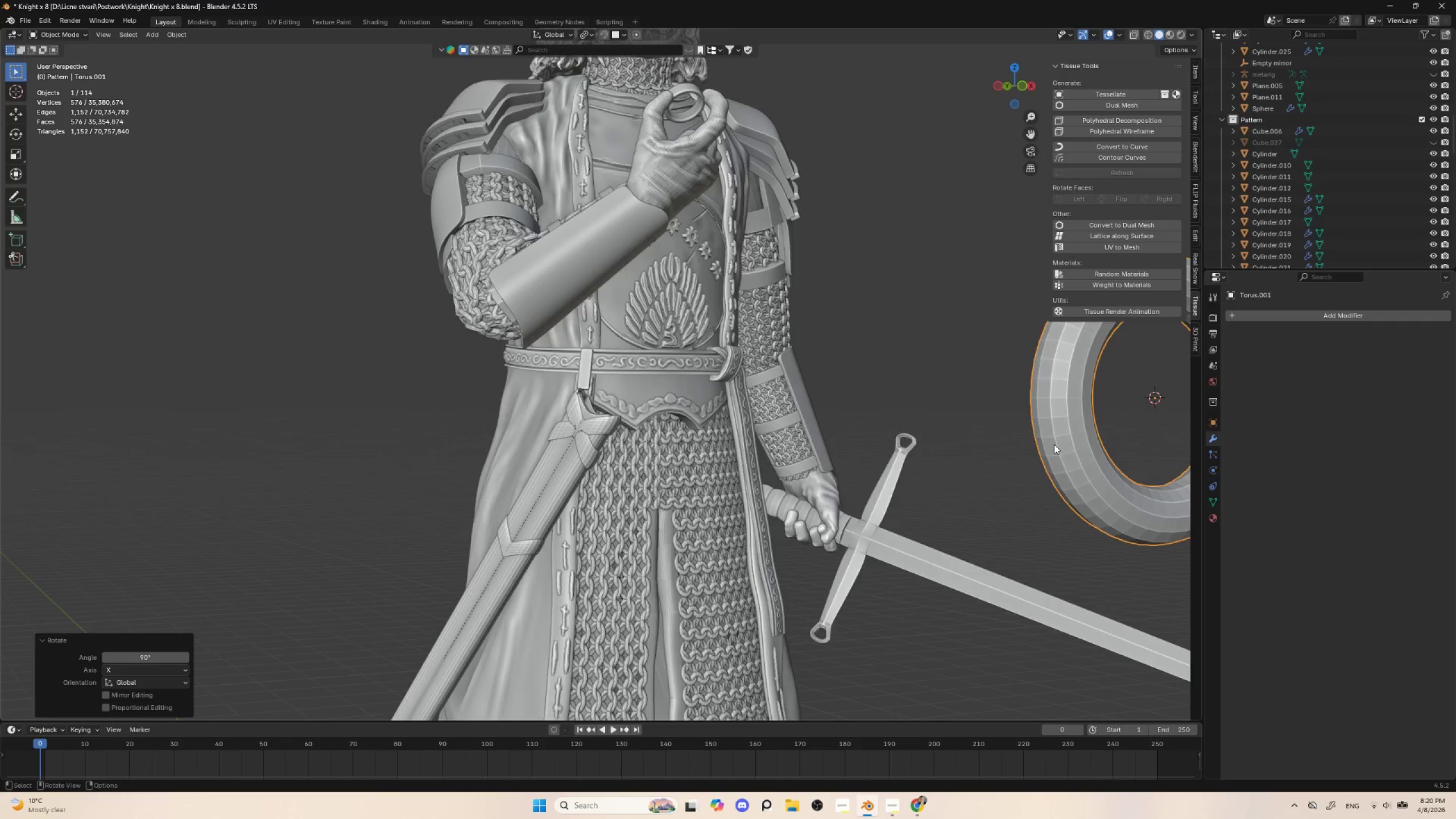 
scroll: coordinate [1054, 444], scroll_direction: down, amount: 4.0
 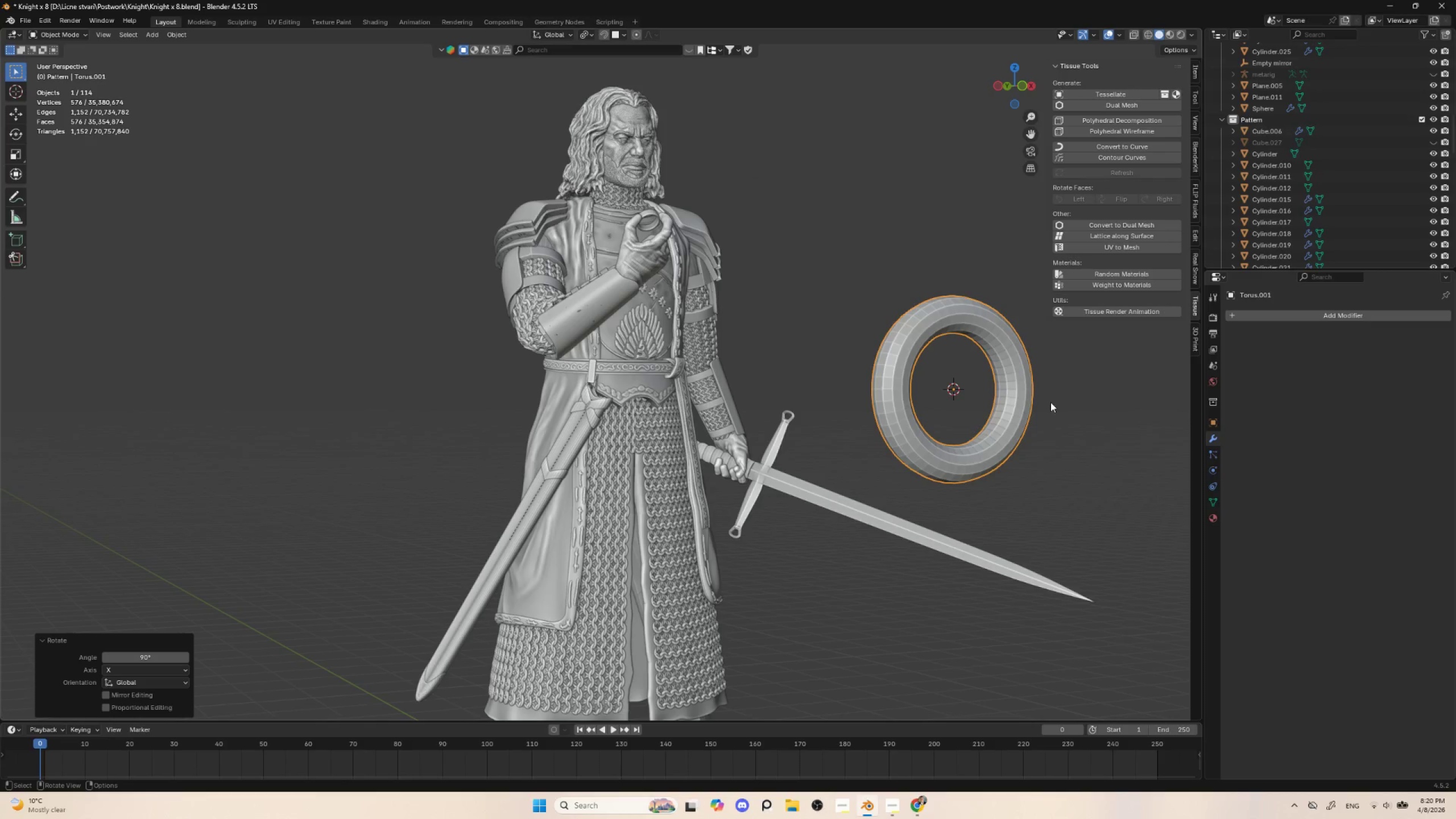 
key(G)
 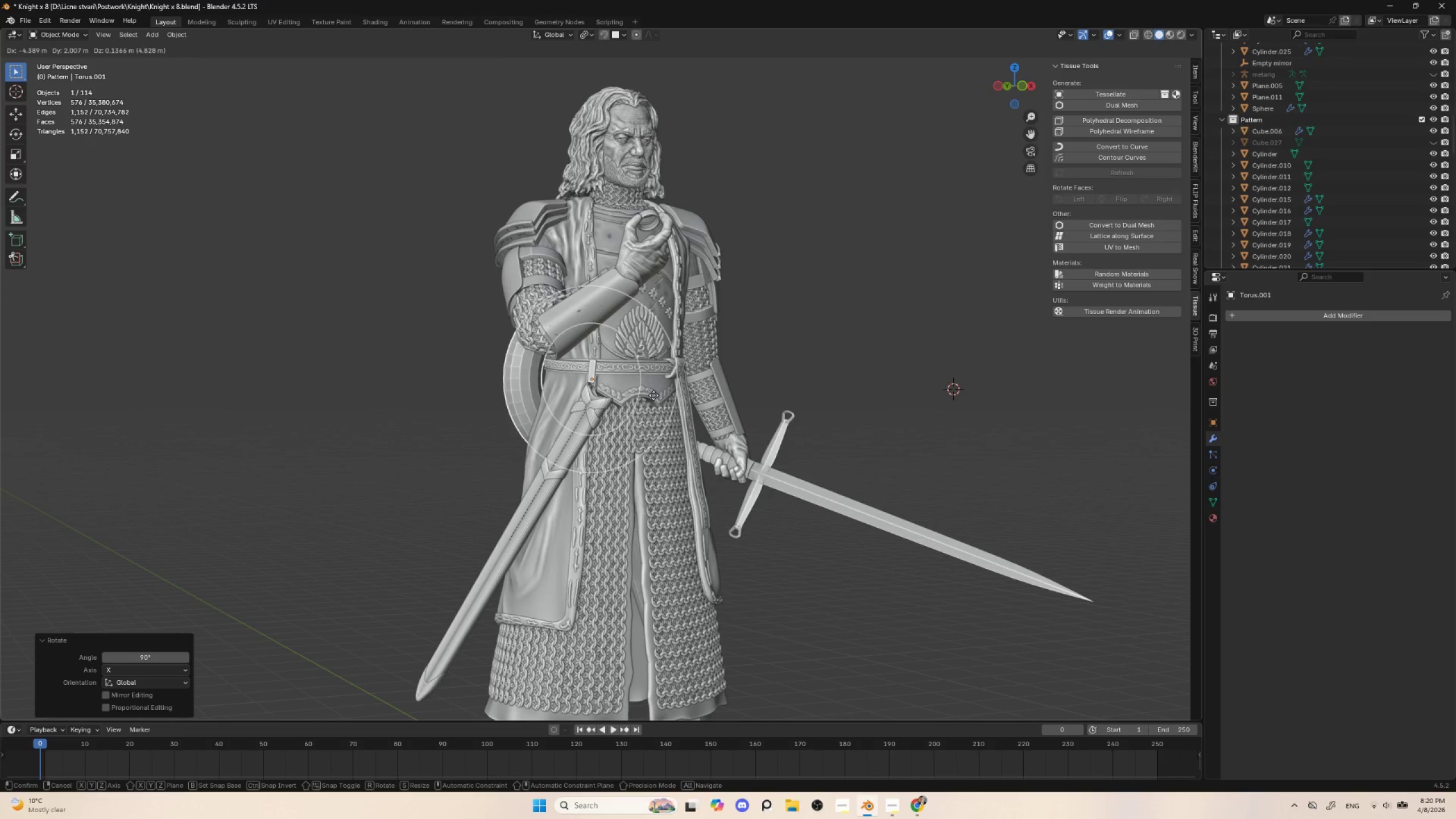 
left_click([653, 396])
 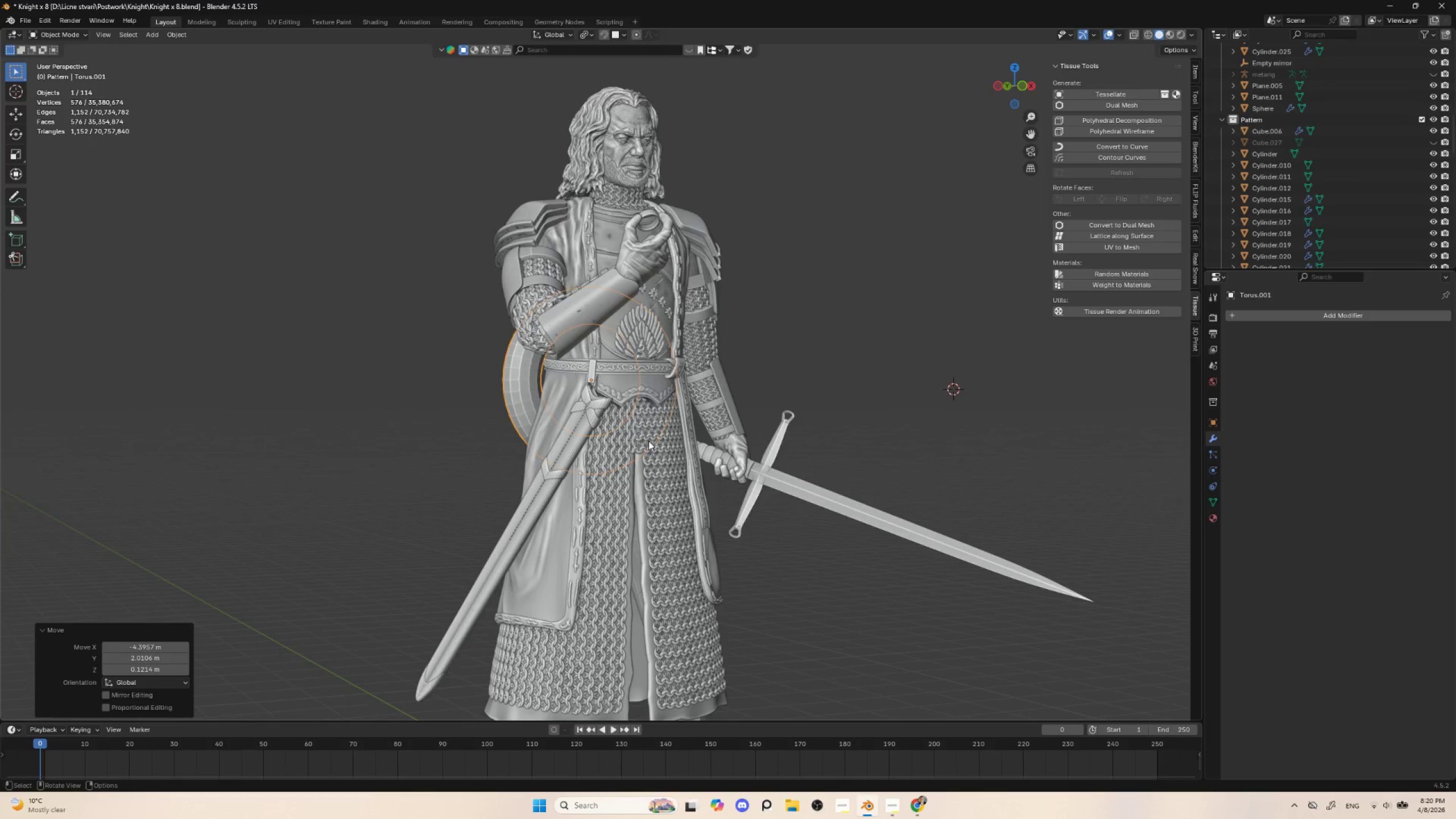 
scroll: coordinate [649, 442], scroll_direction: up, amount: 4.0
 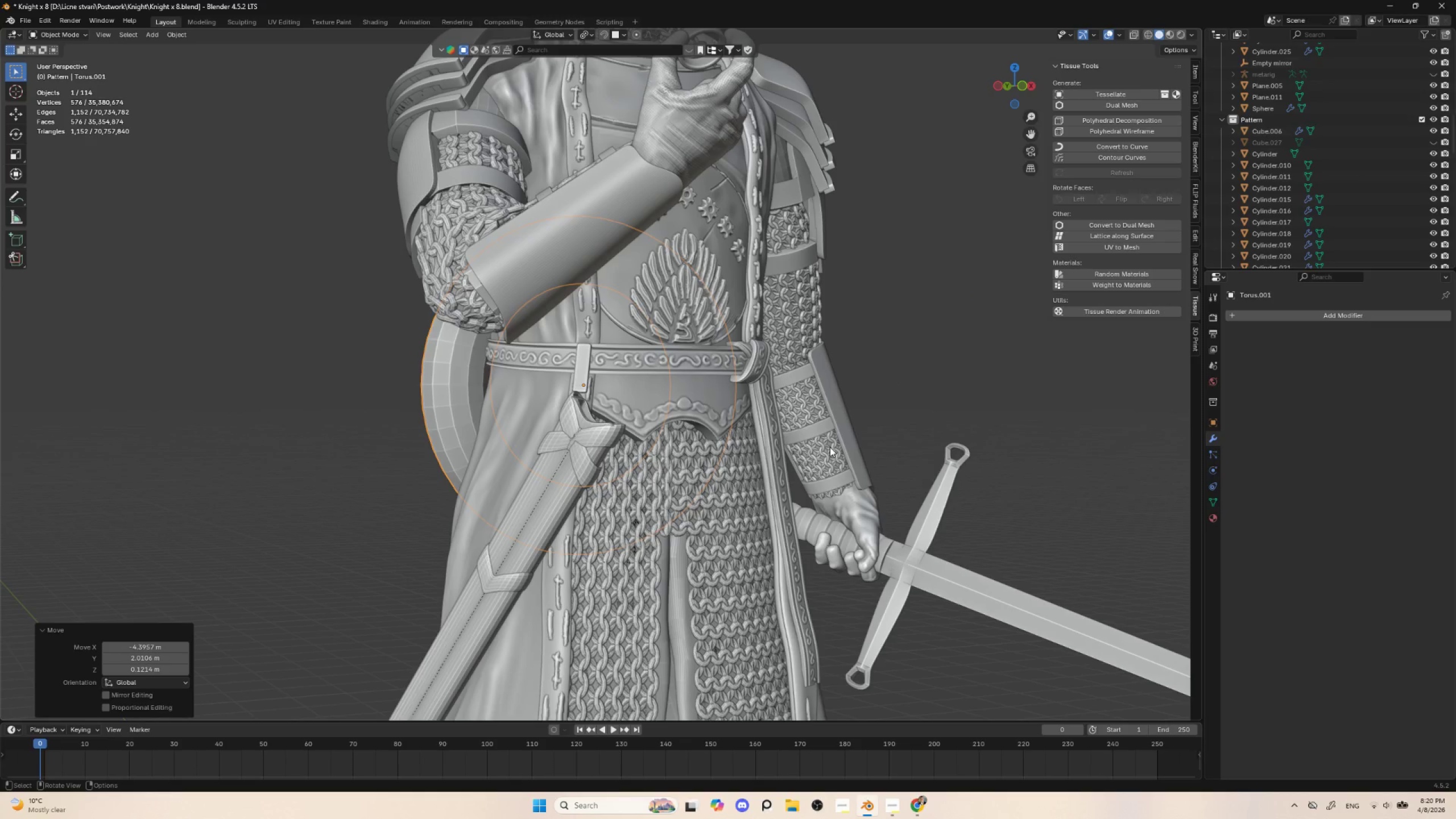 
key(S)
 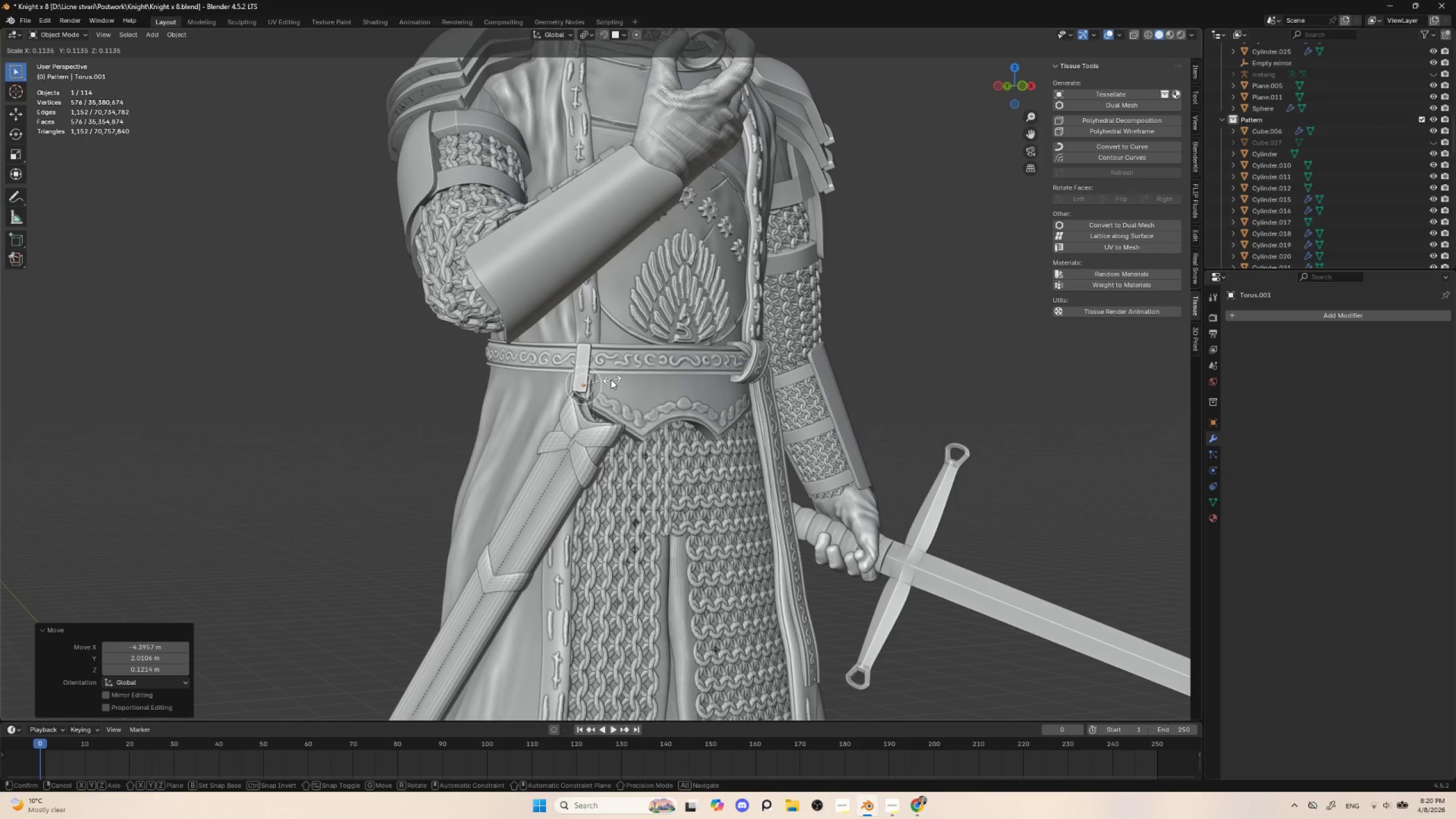 
left_click([609, 379])
 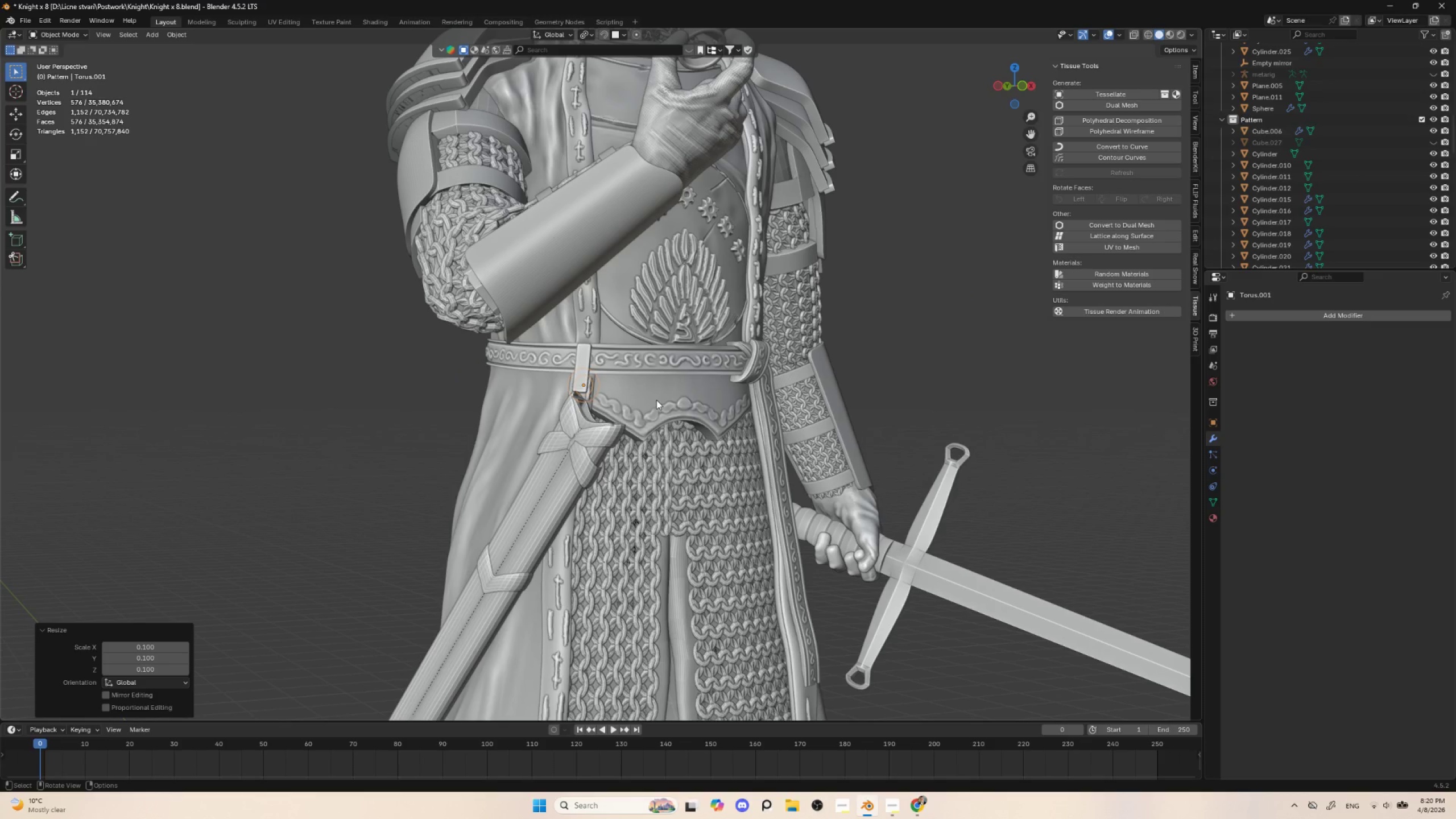 
type(gy)
 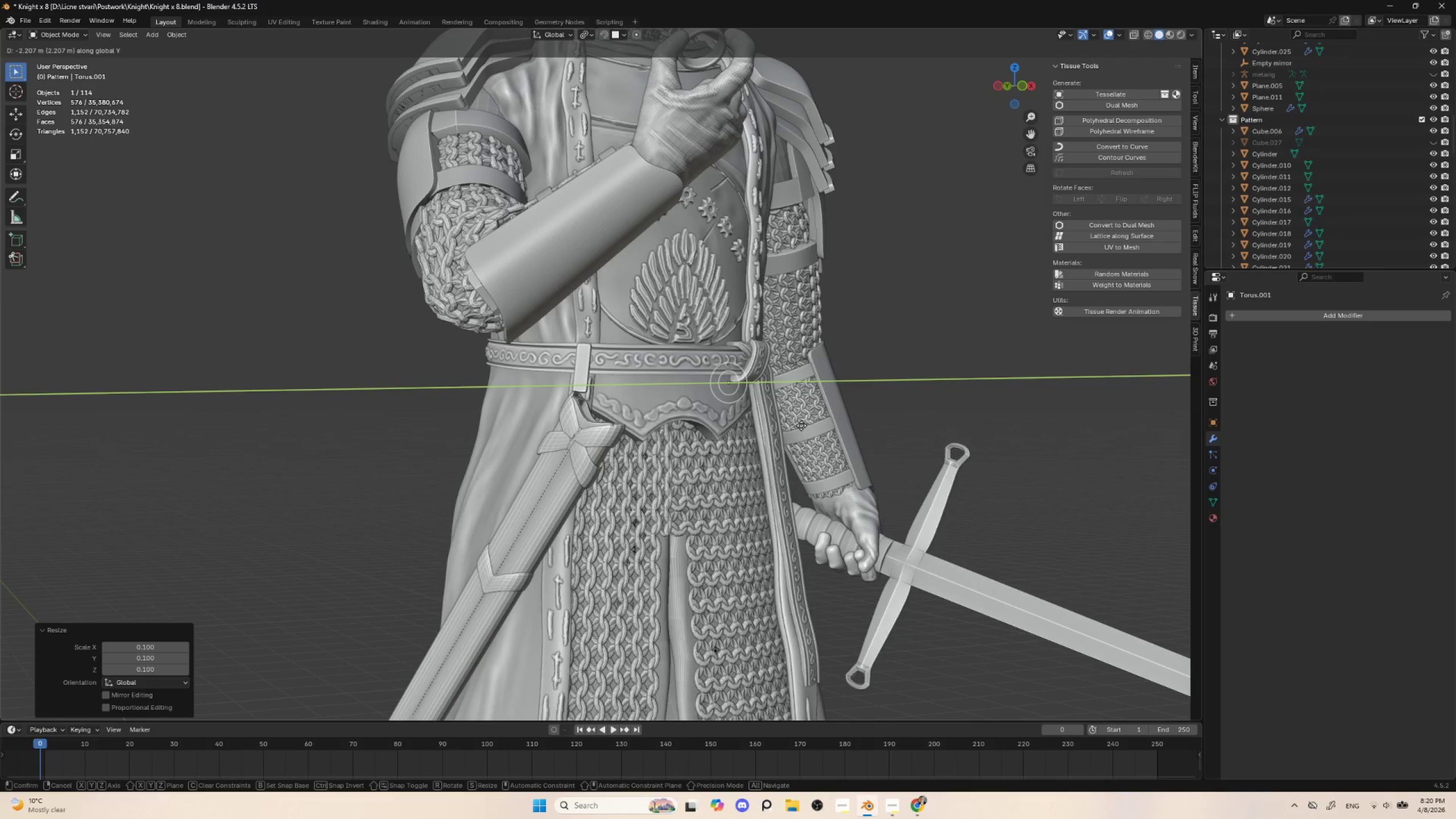 
left_click([832, 428])
 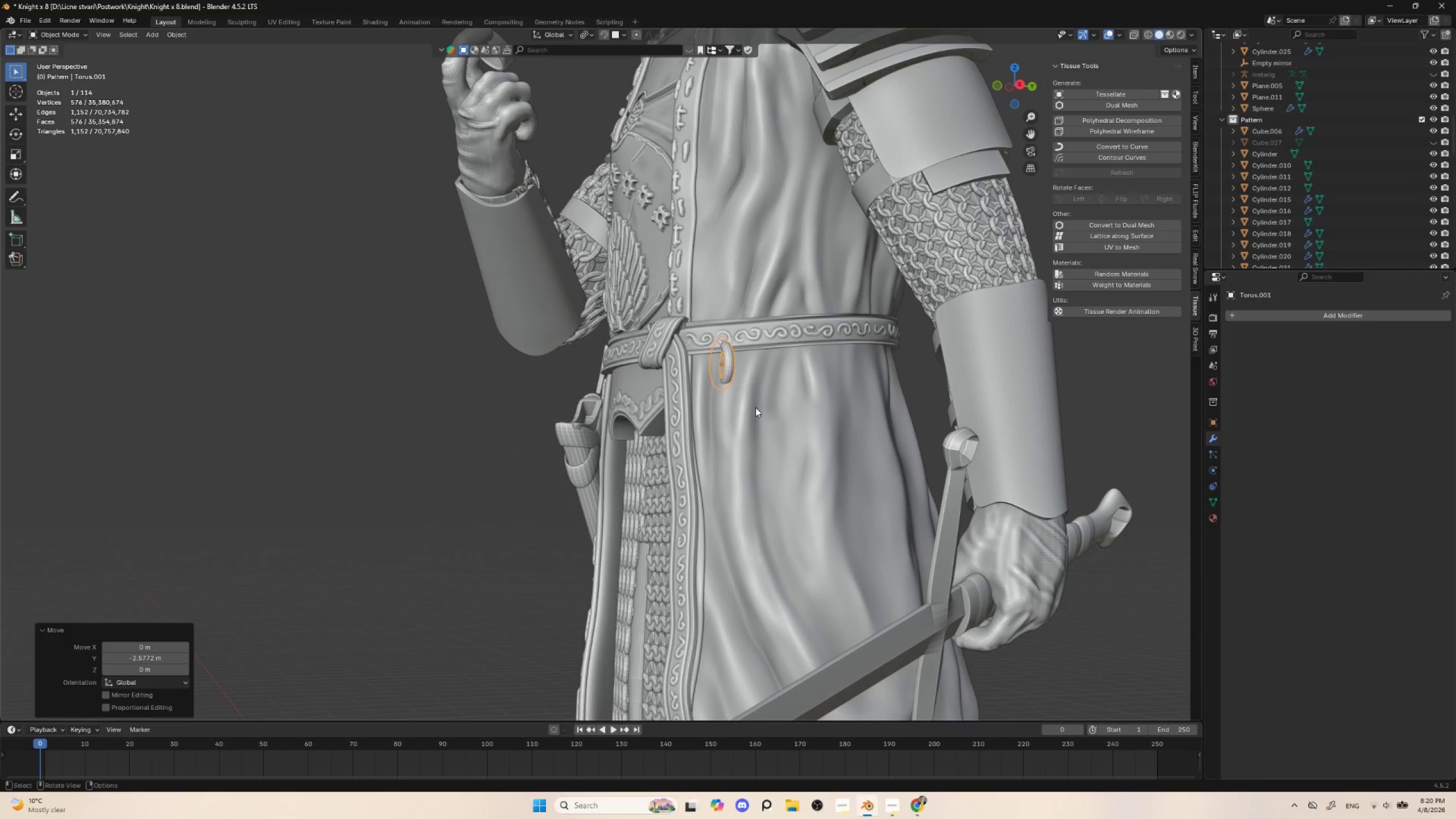 
type(gy)
 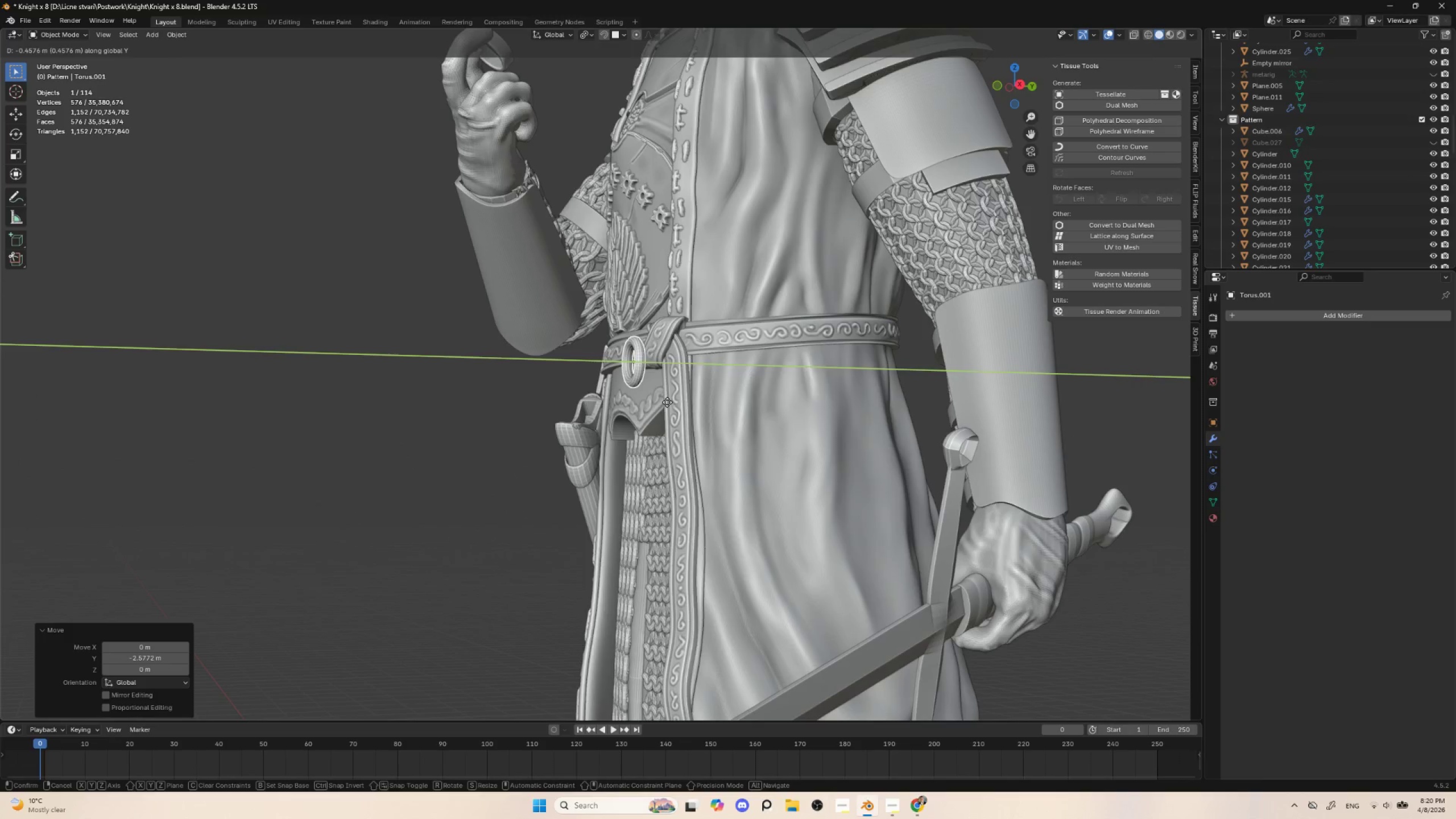 
left_click([667, 402])
 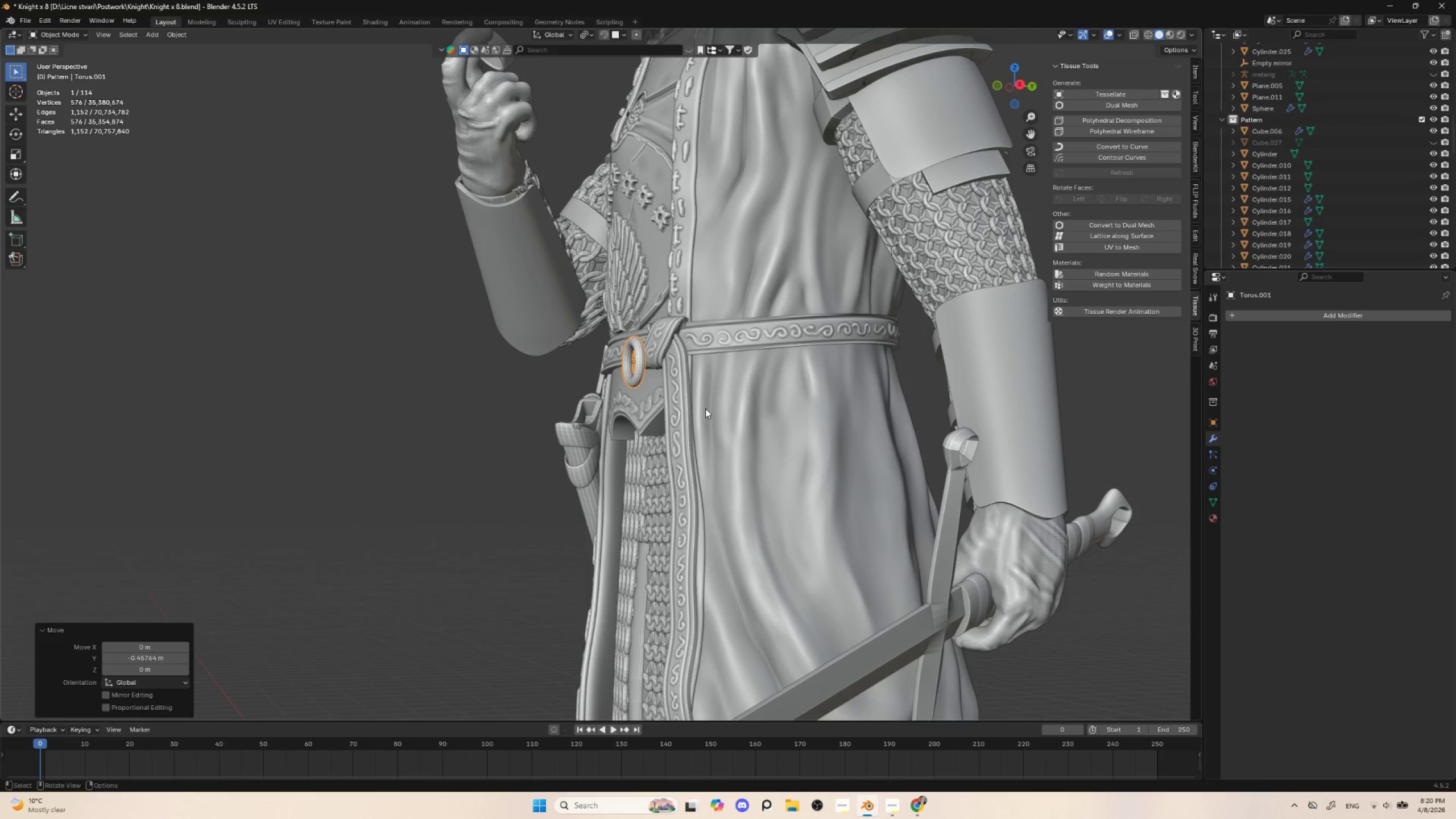 
type(gx)
 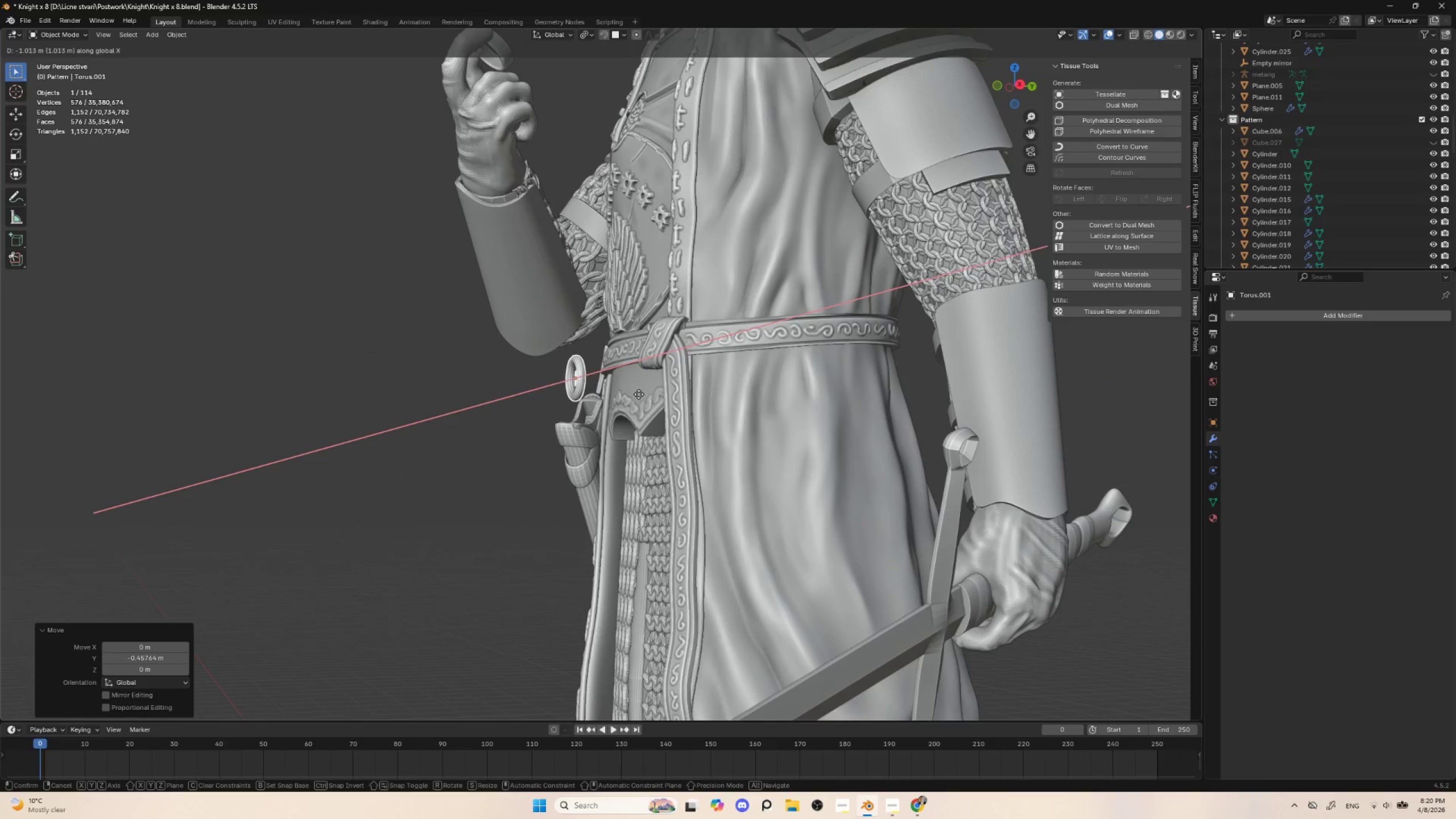 
left_click([639, 394])
 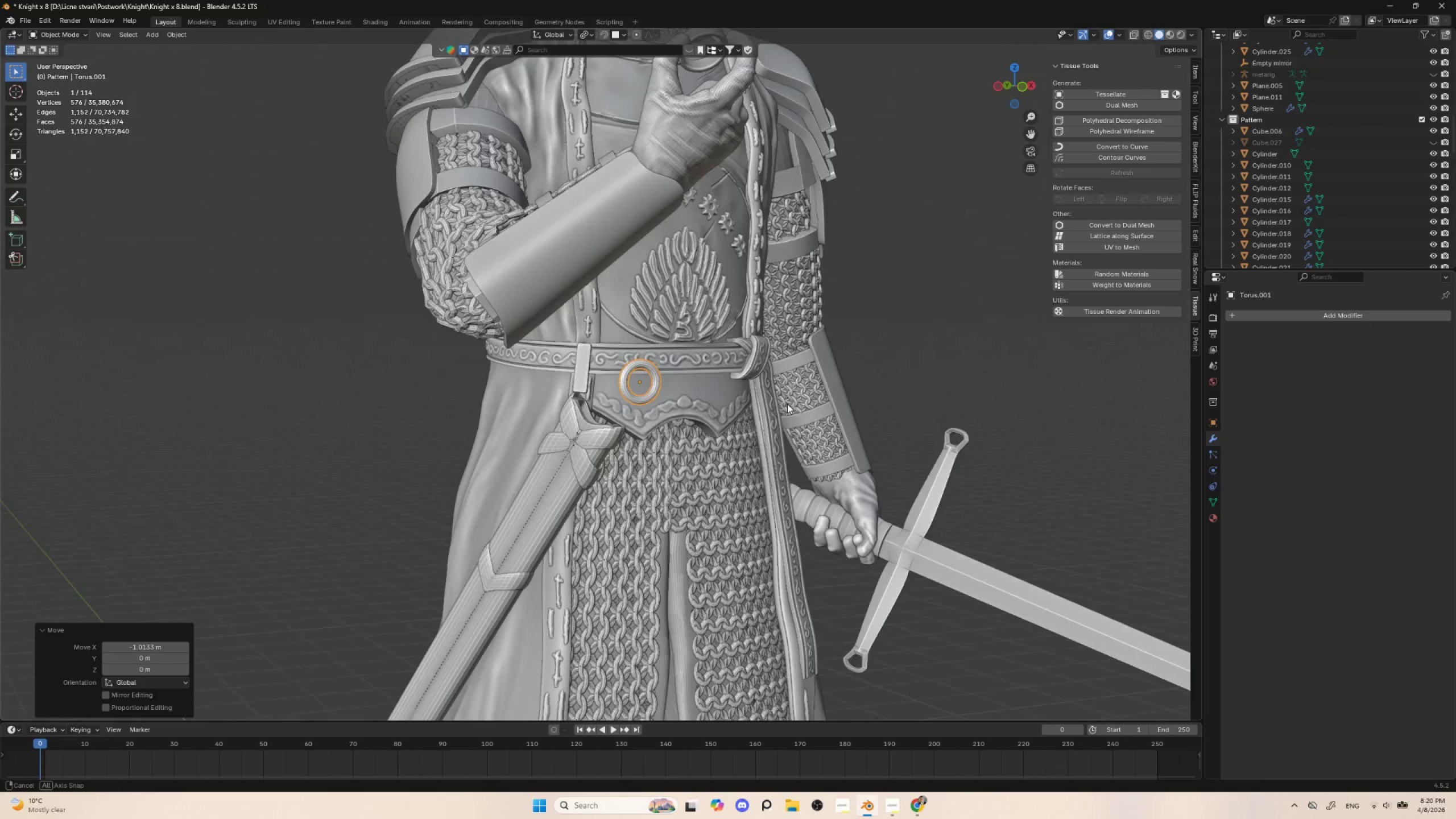 
scroll: coordinate [778, 417], scroll_direction: up, amount: 3.0
 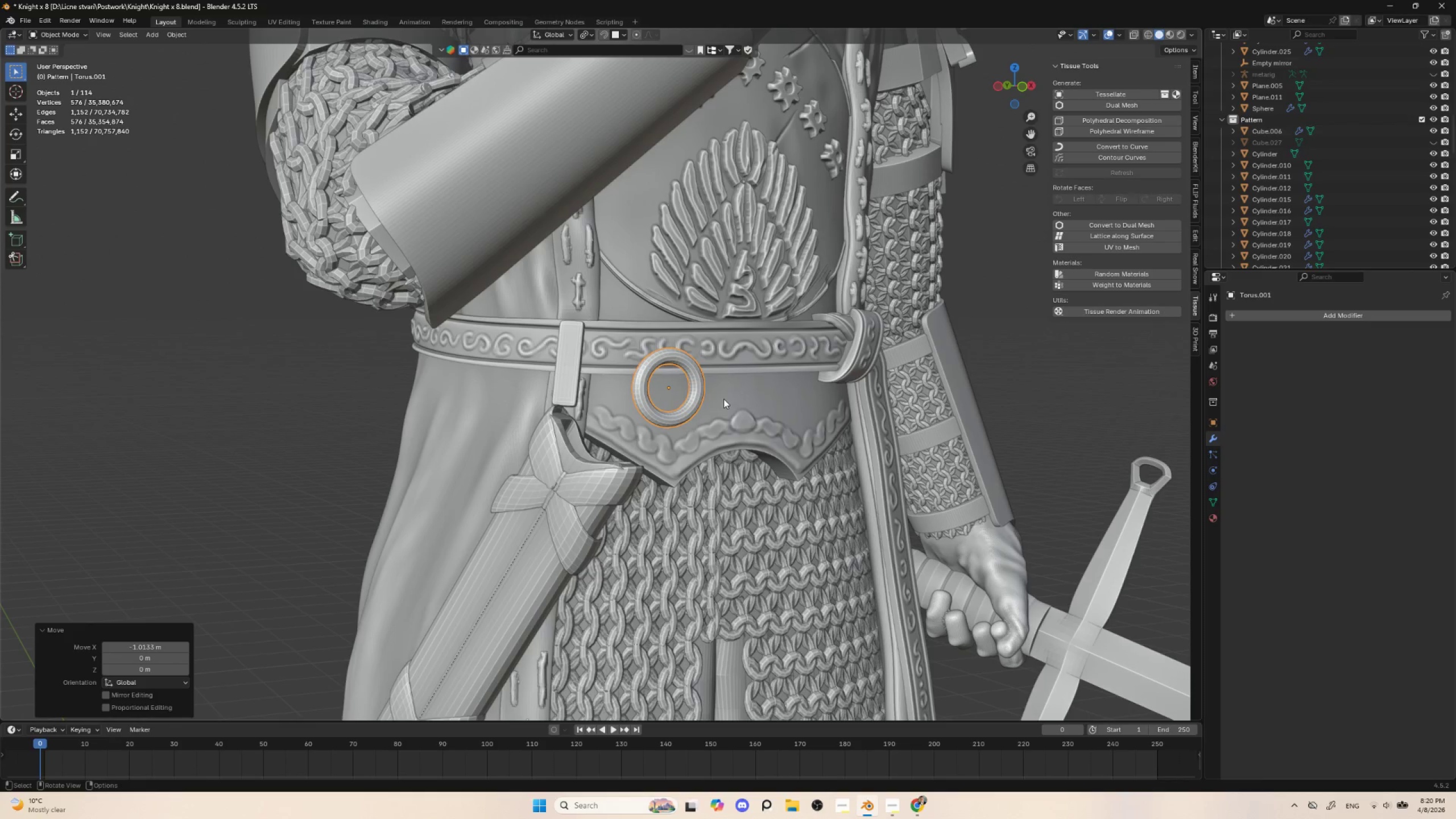 
key(G)
 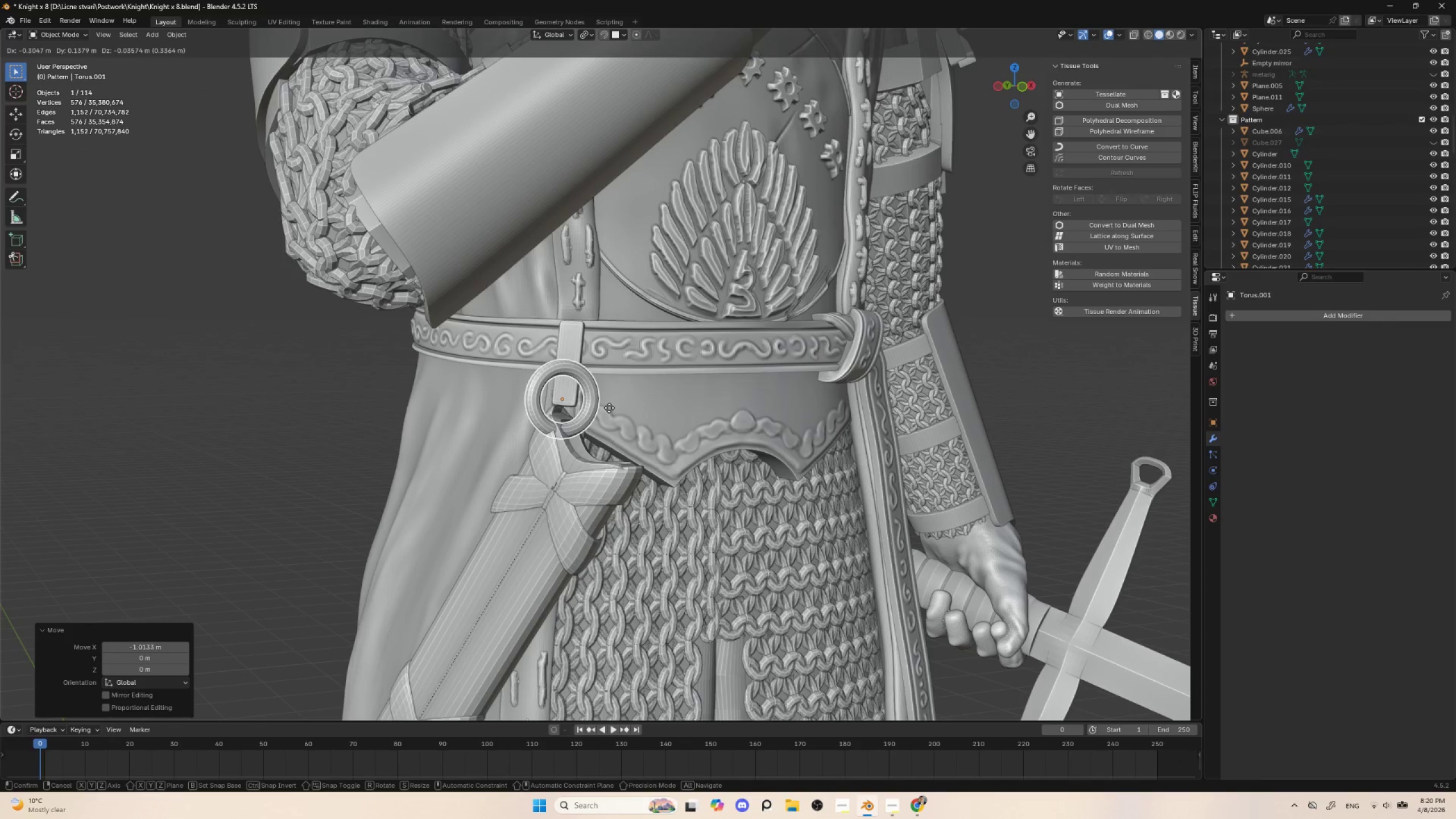 
left_click([610, 407])
 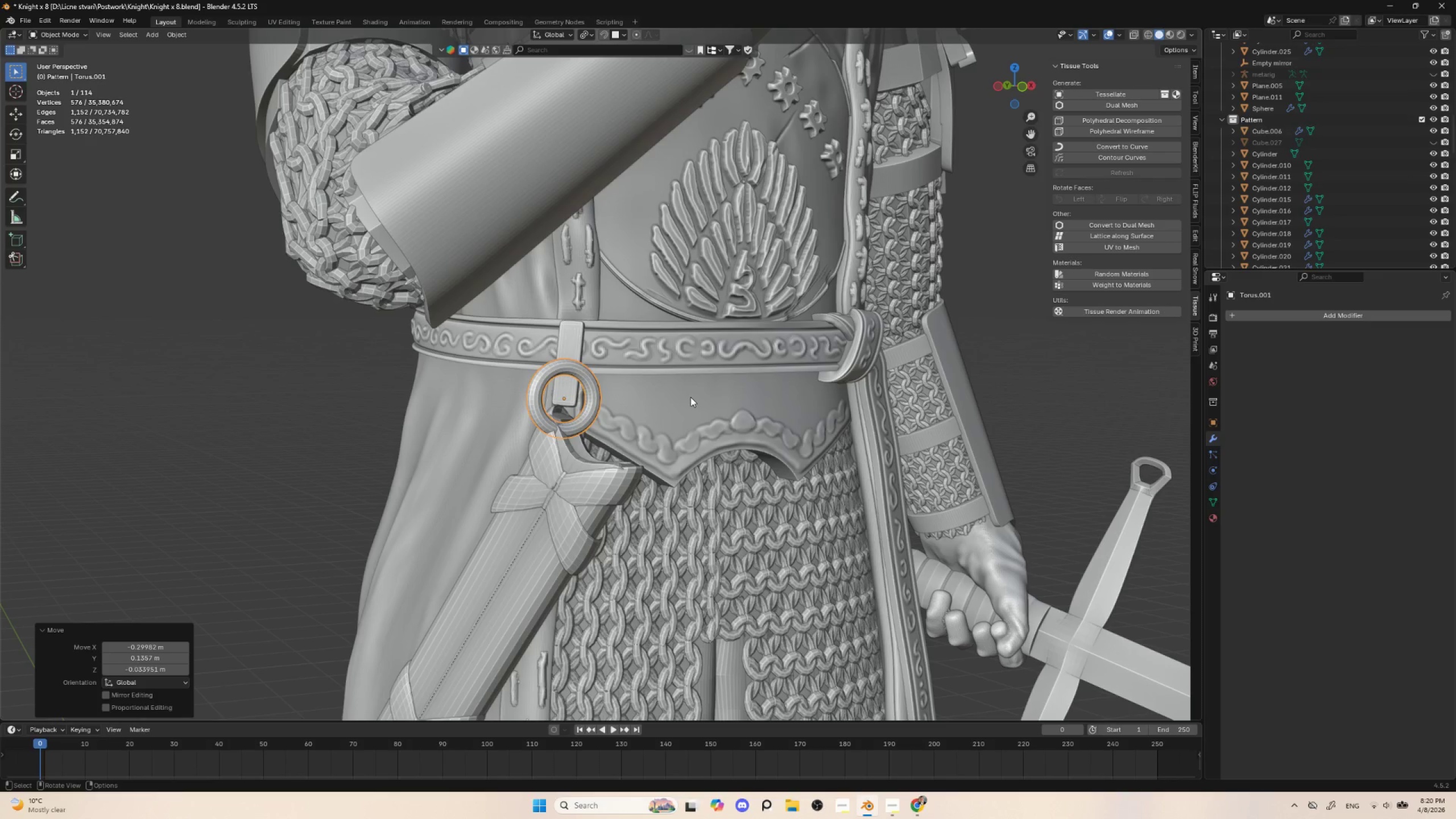 
type(rz)
 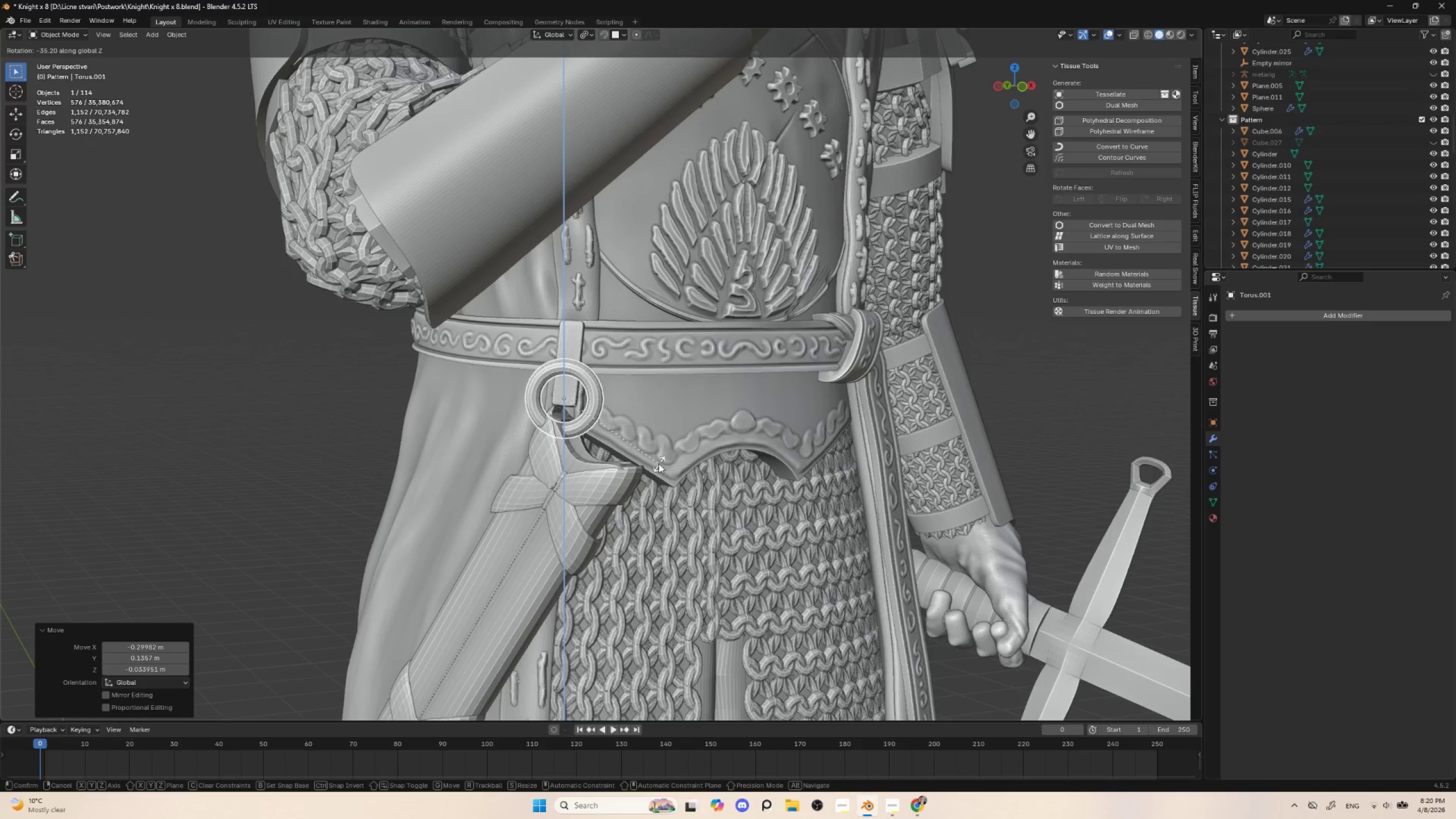 
left_click([659, 464])
 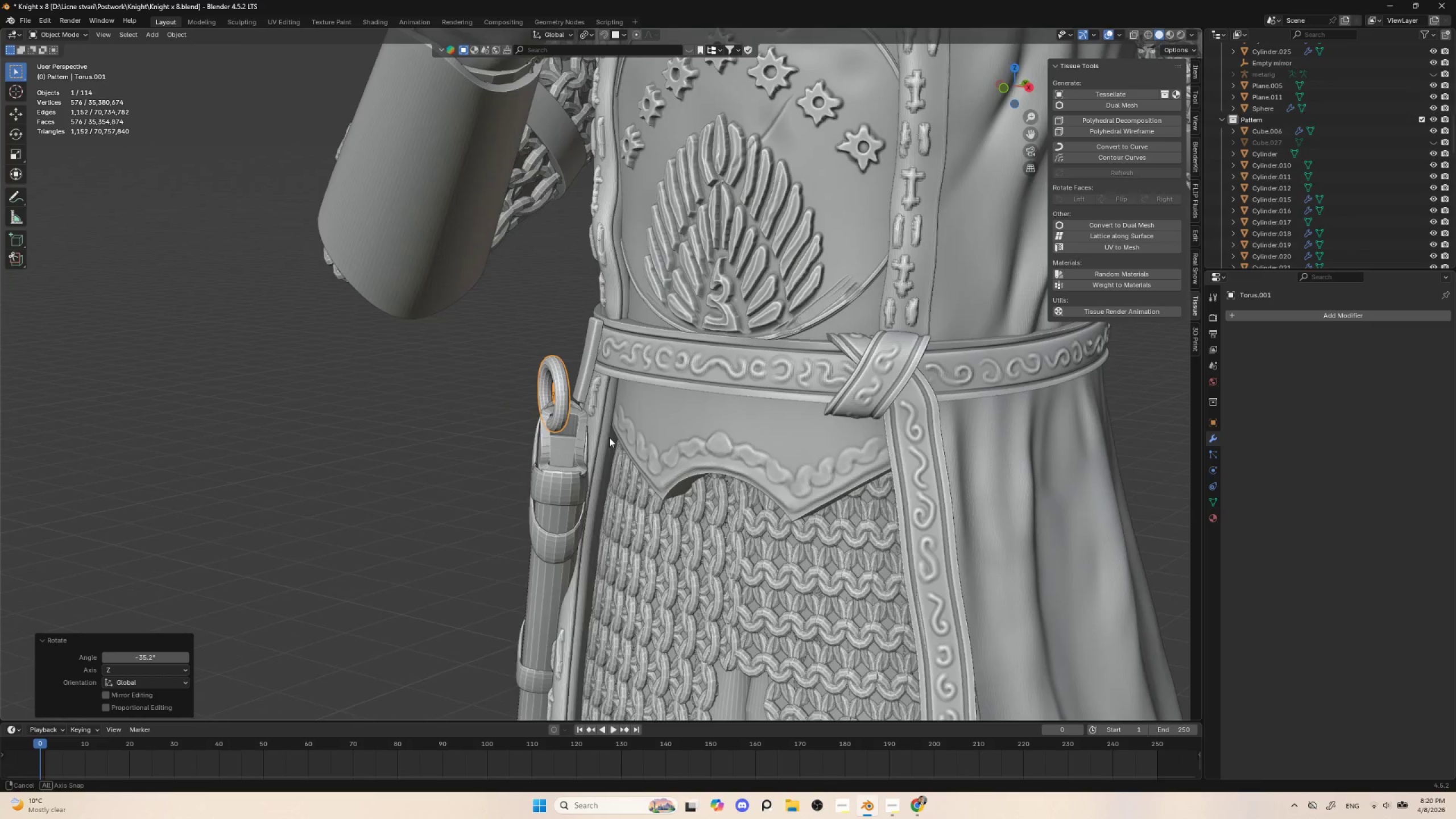 
scroll: coordinate [609, 444], scroll_direction: up, amount: 2.0
 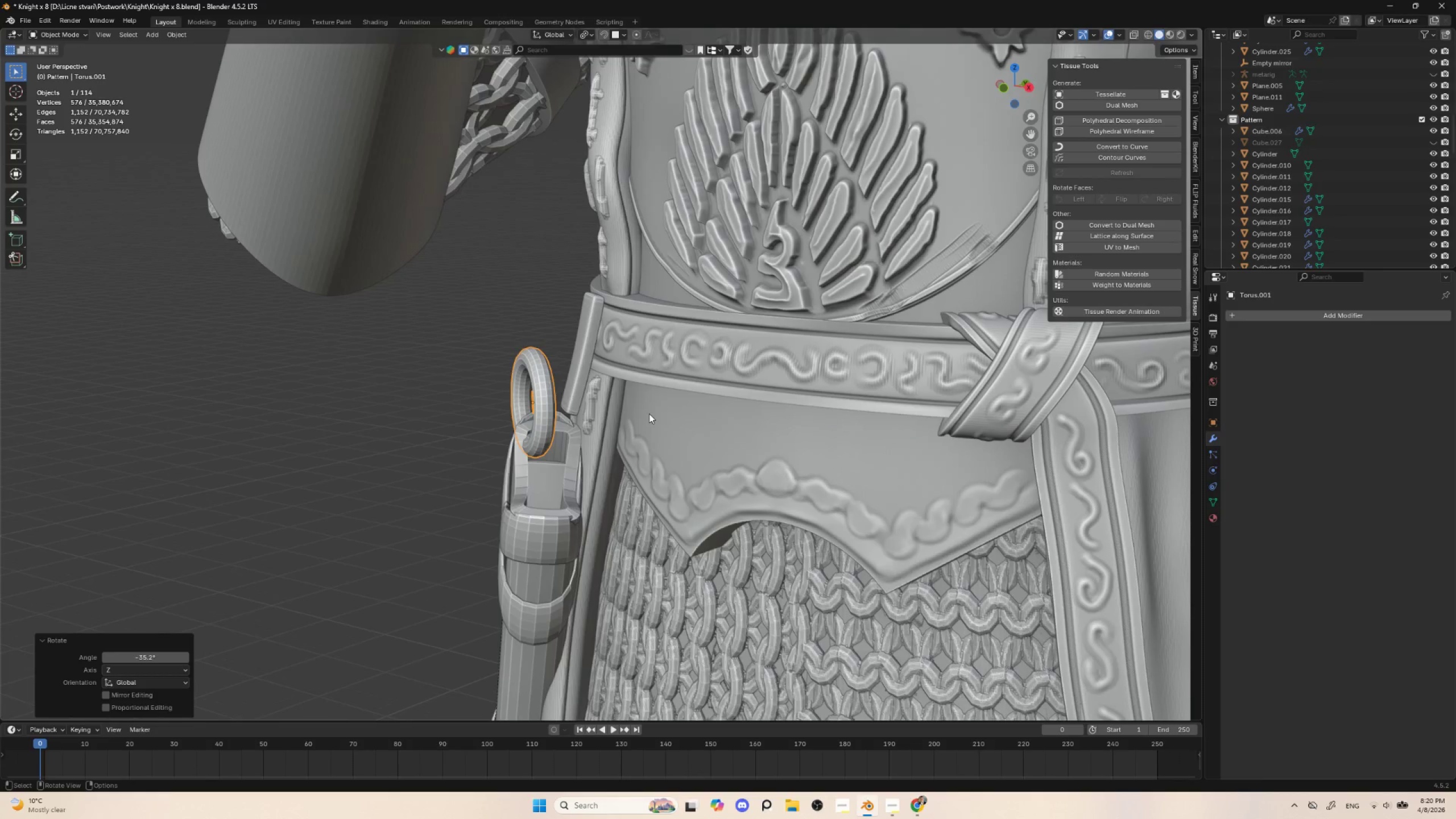 
key(R)
 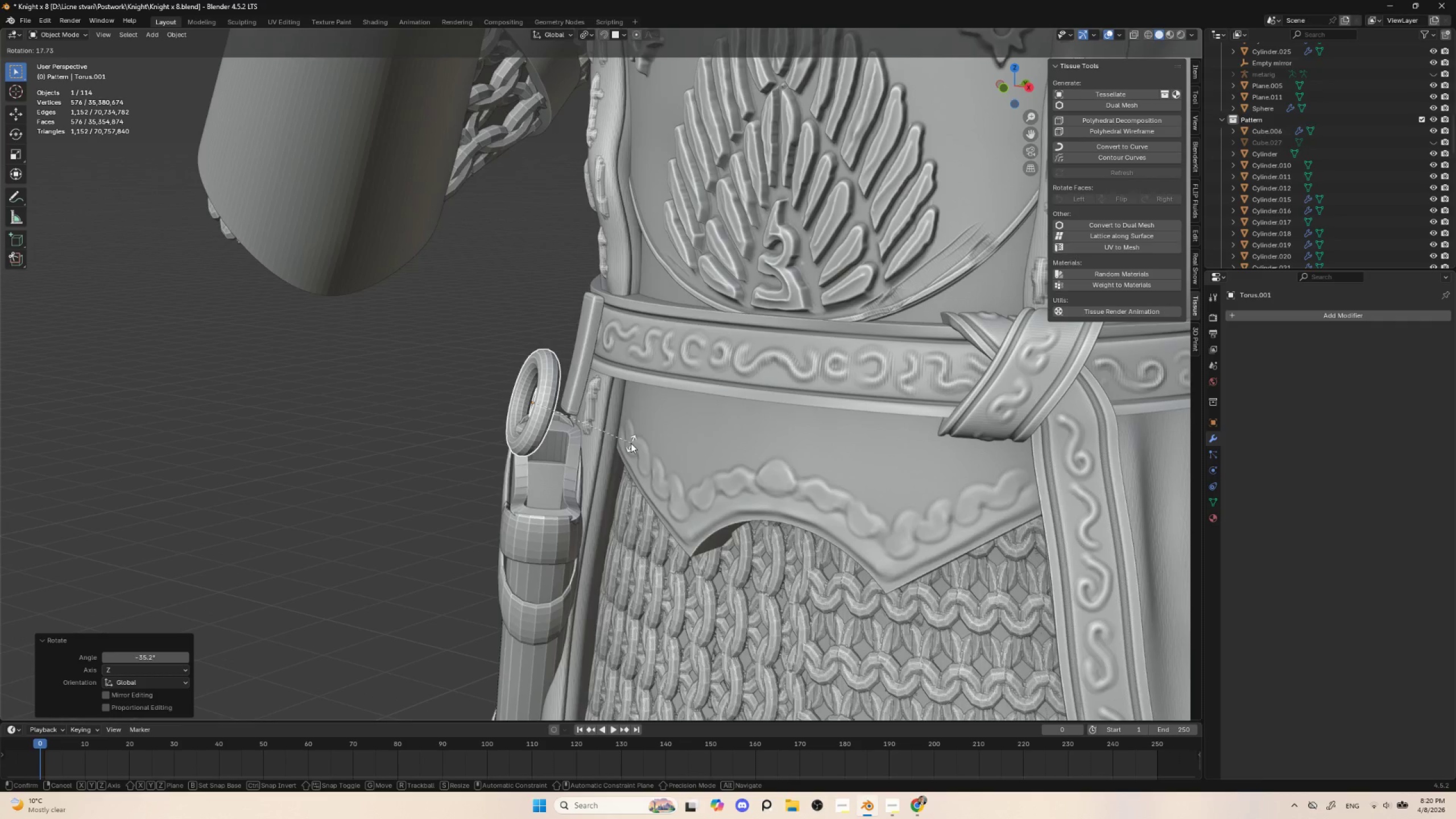 
left_click([631, 443])
 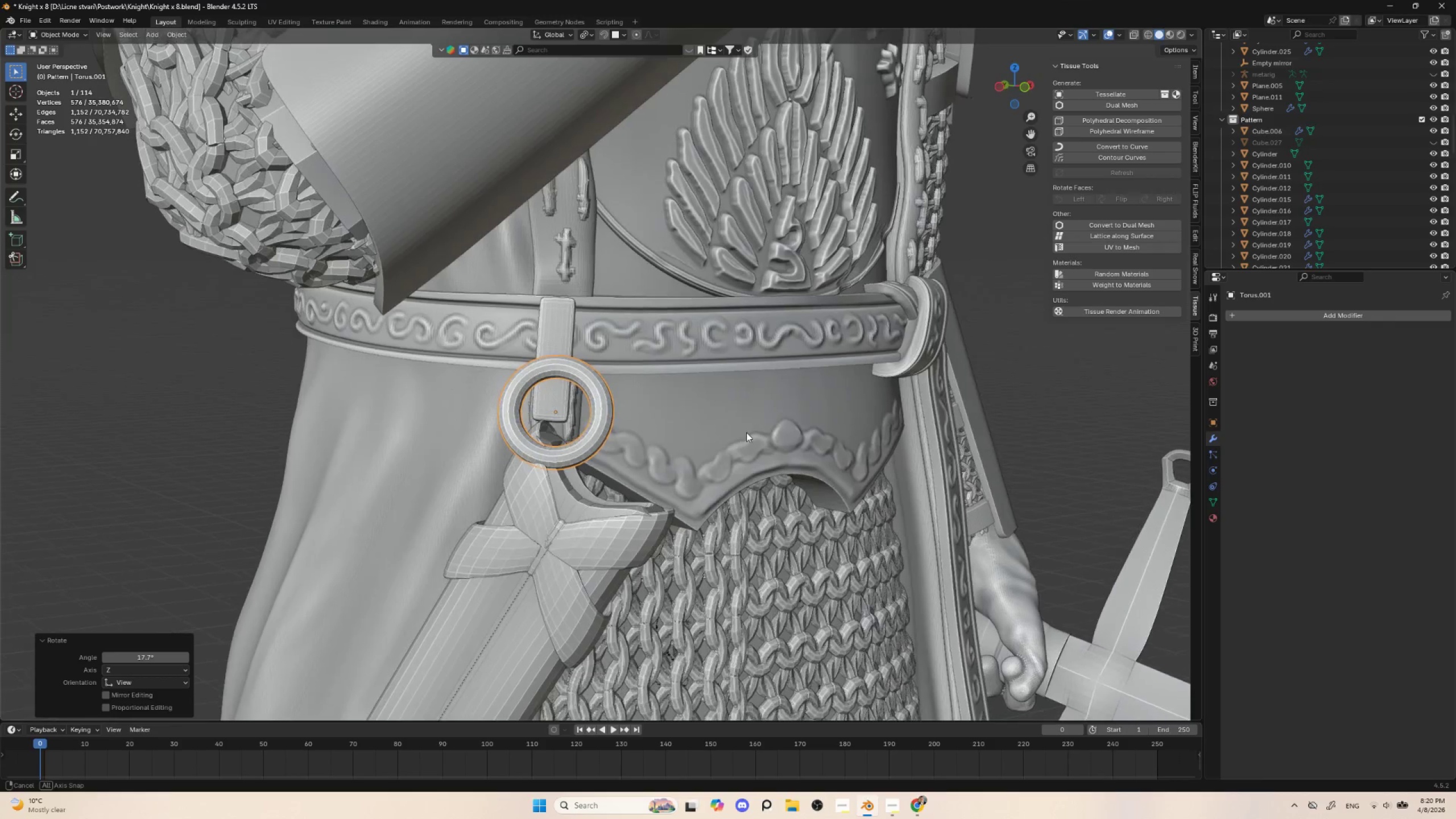 
key(G)
 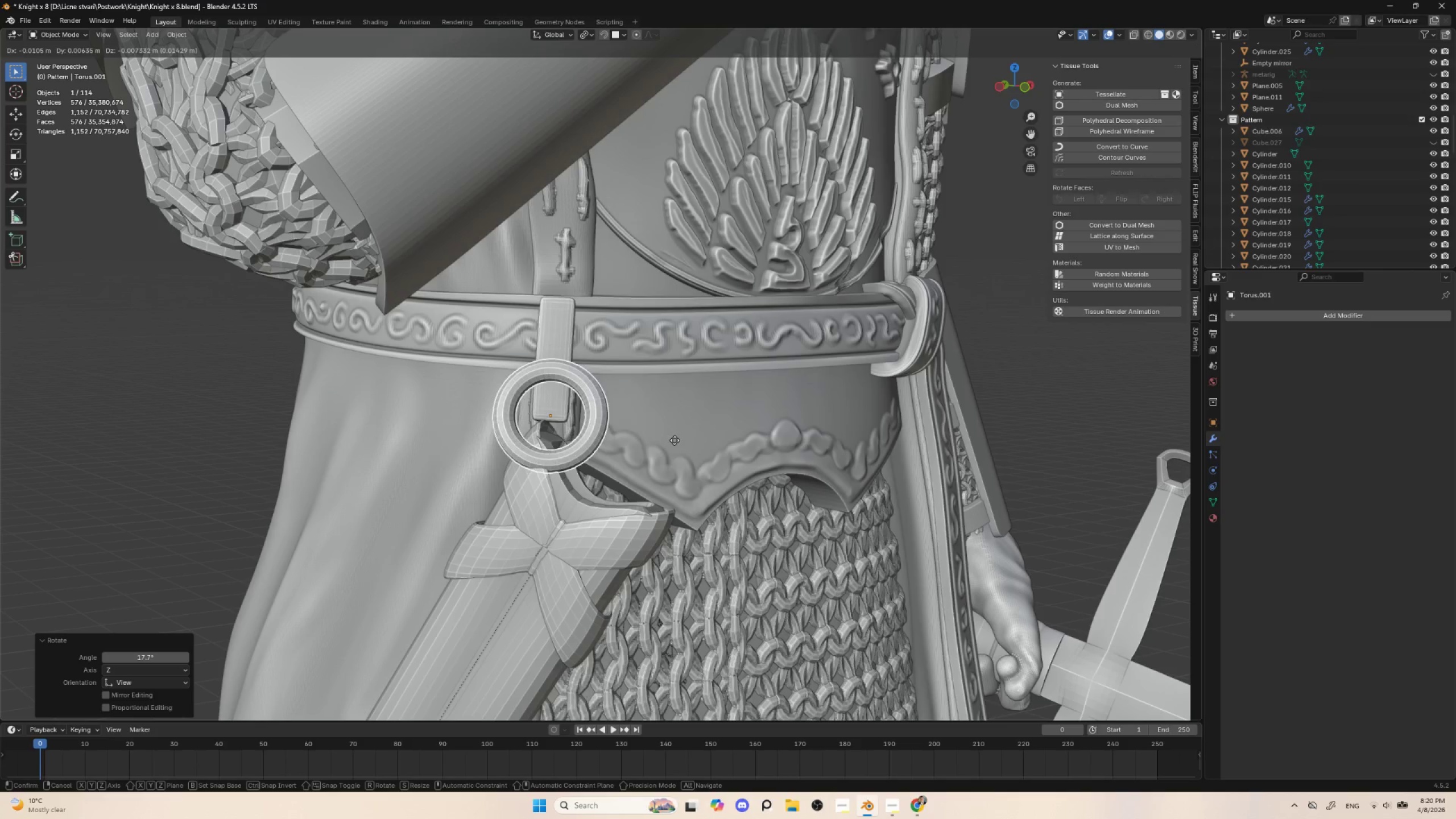 
left_click([675, 440])
 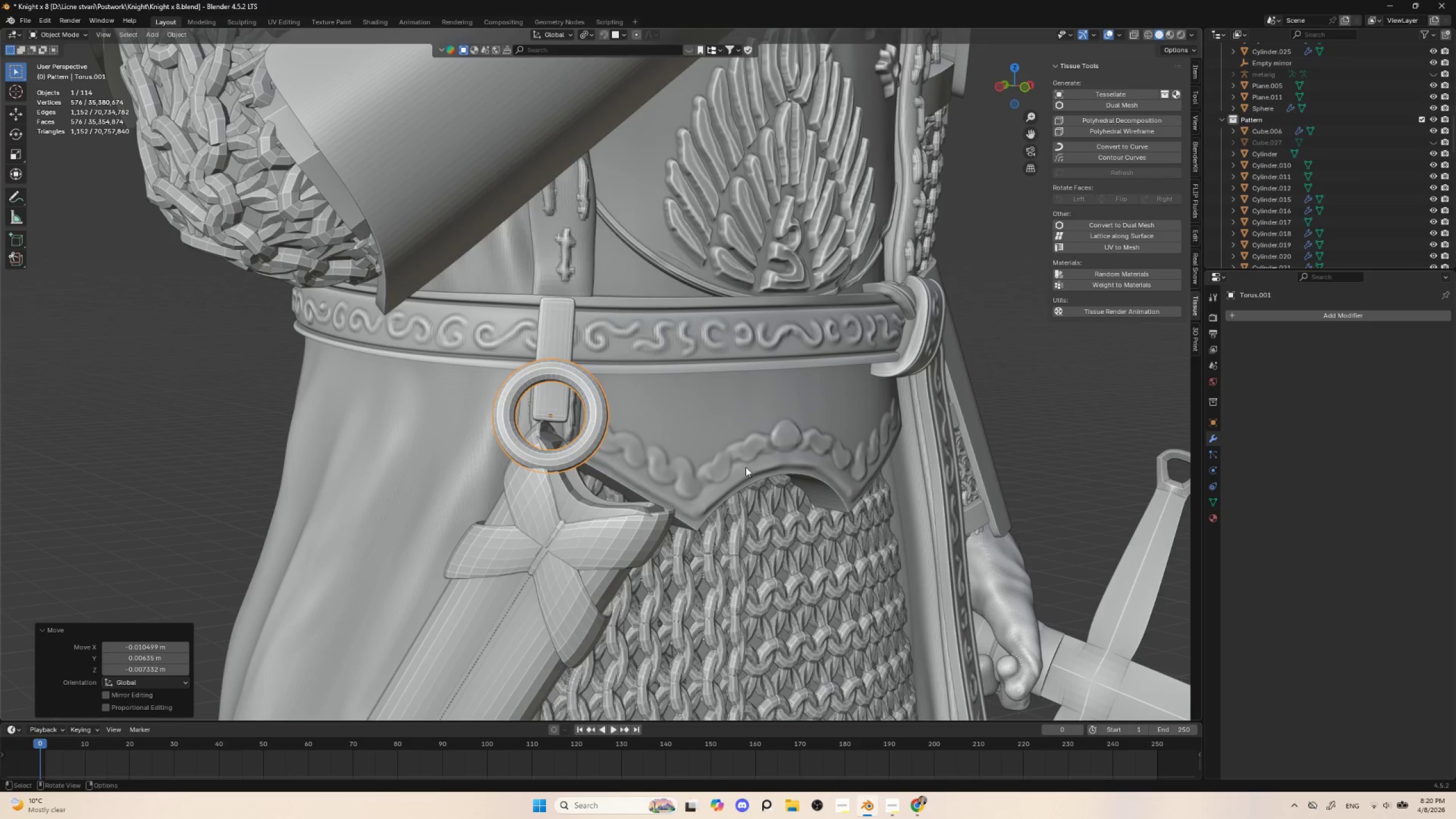 
key(S)
 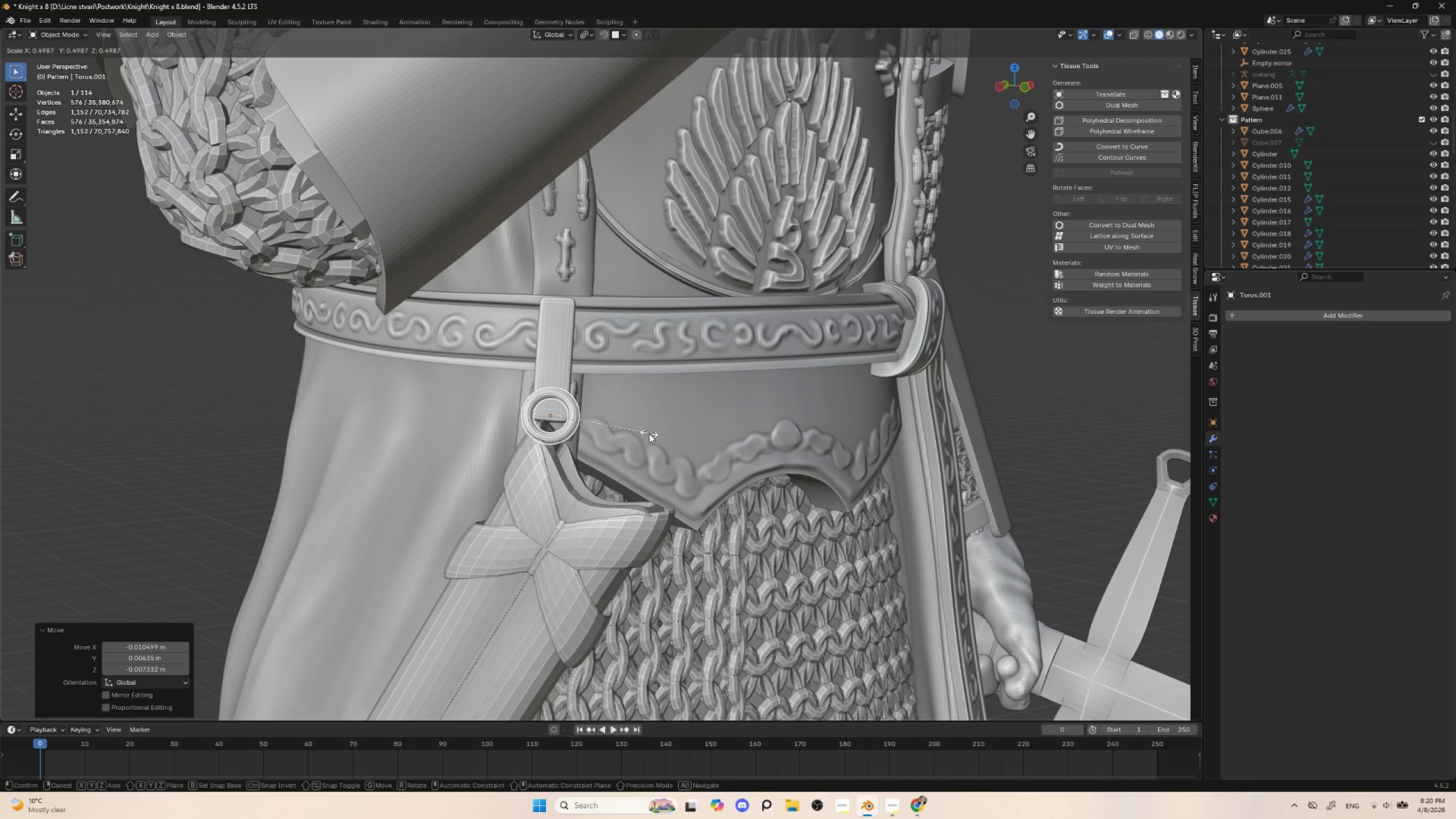 
left_click([649, 433])
 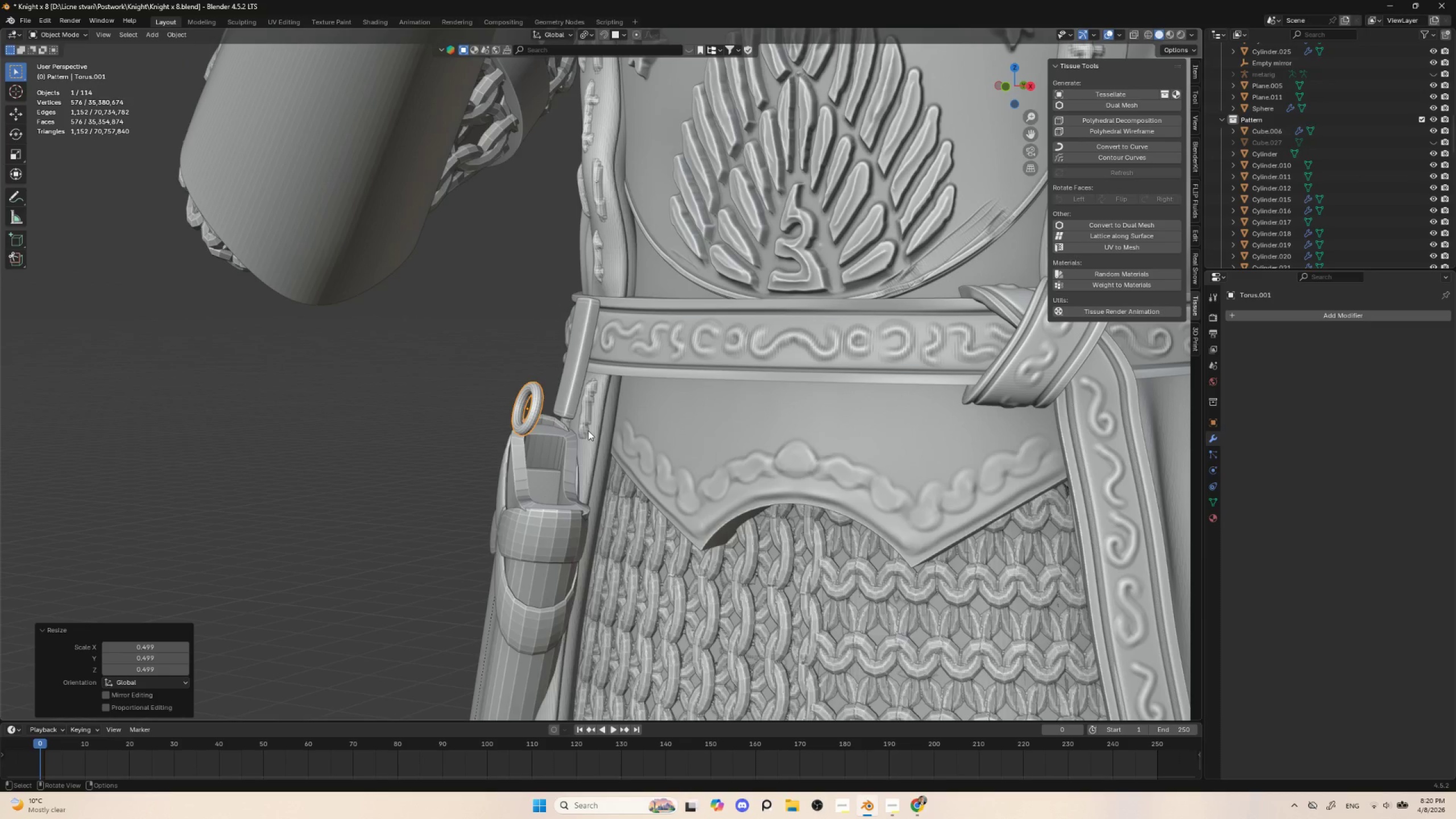 
type(gy)
 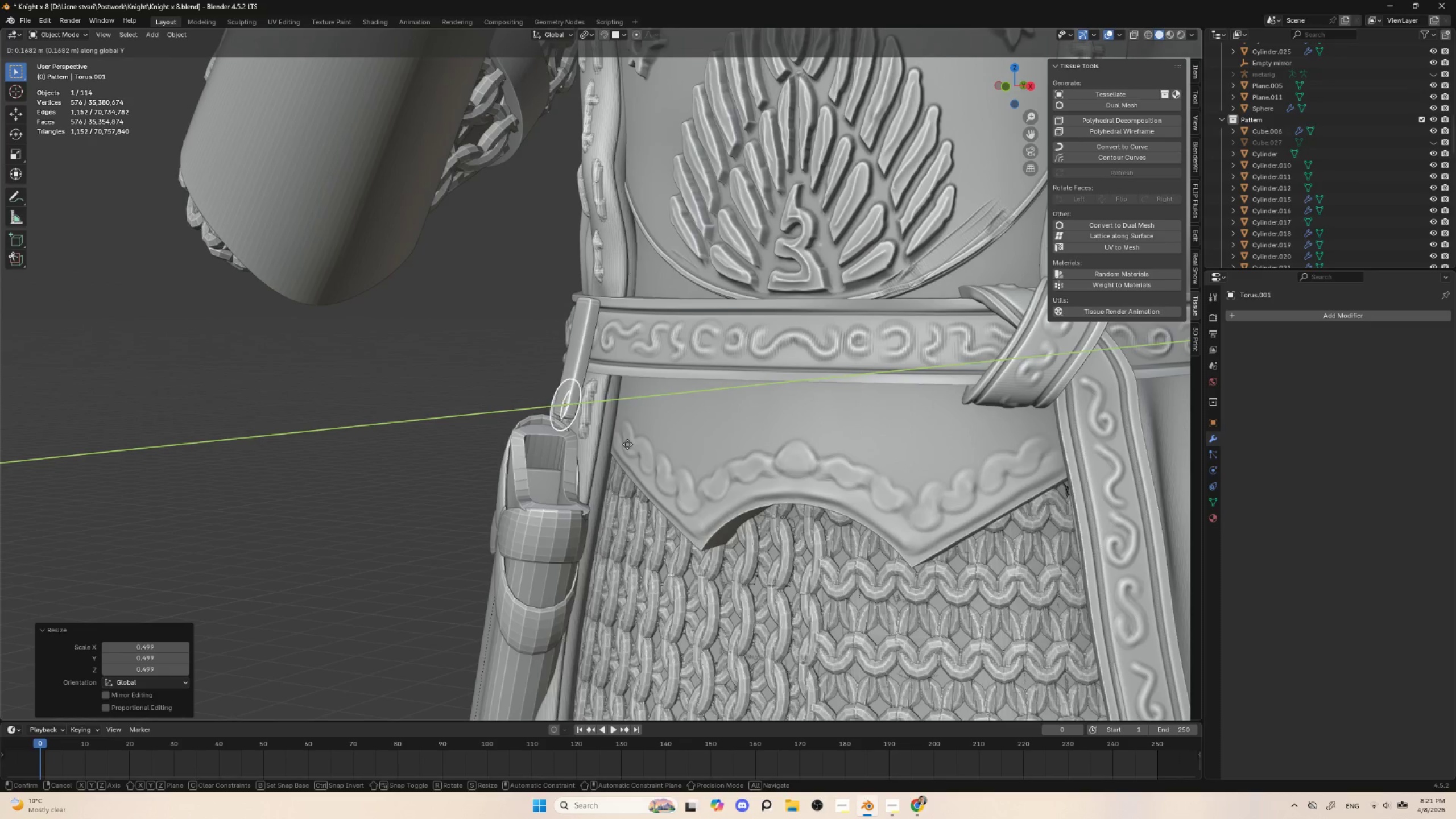 
left_click([624, 446])
 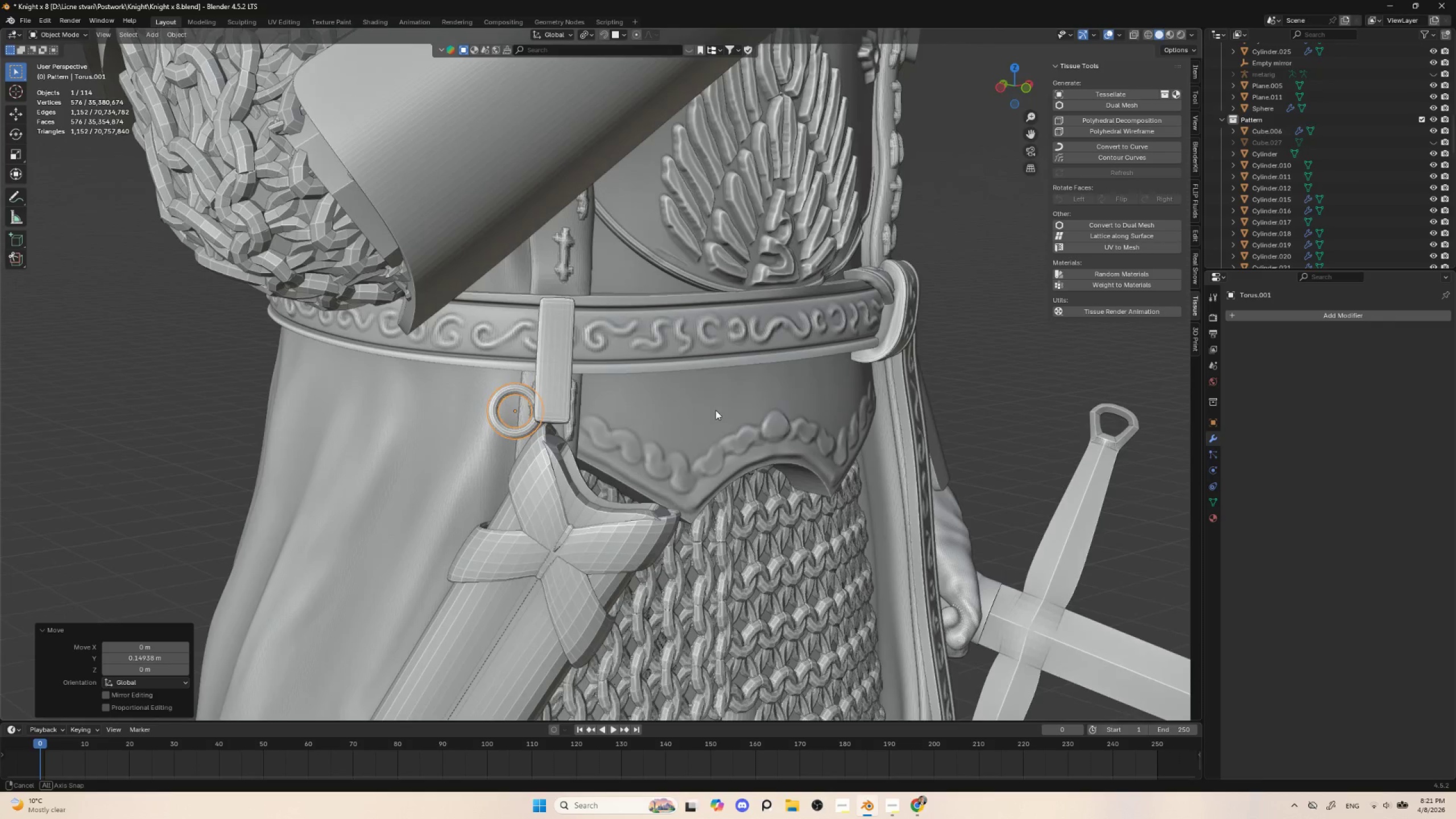 
key(Control+ControlLeft)
 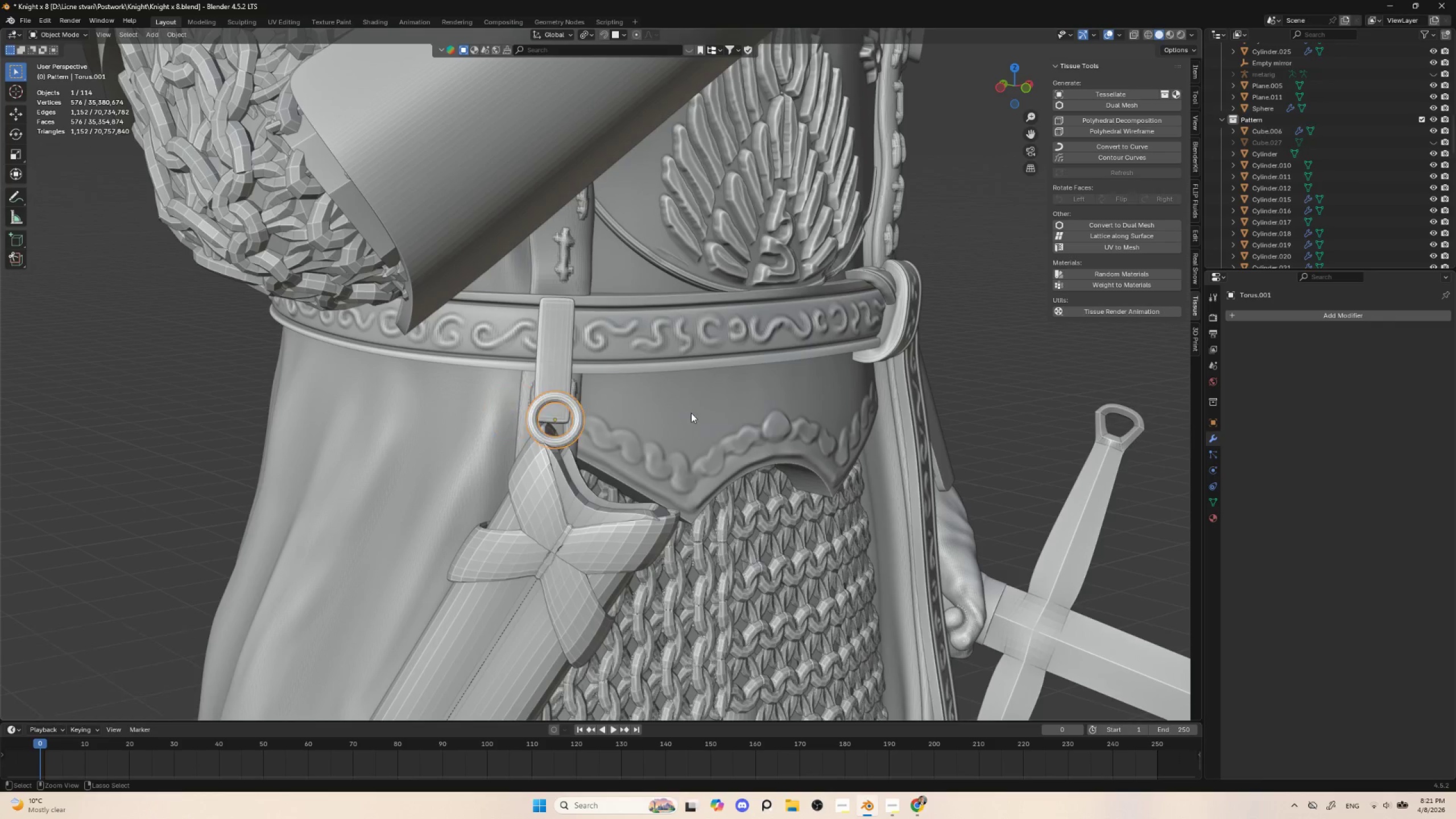 
key(Control+Z)
 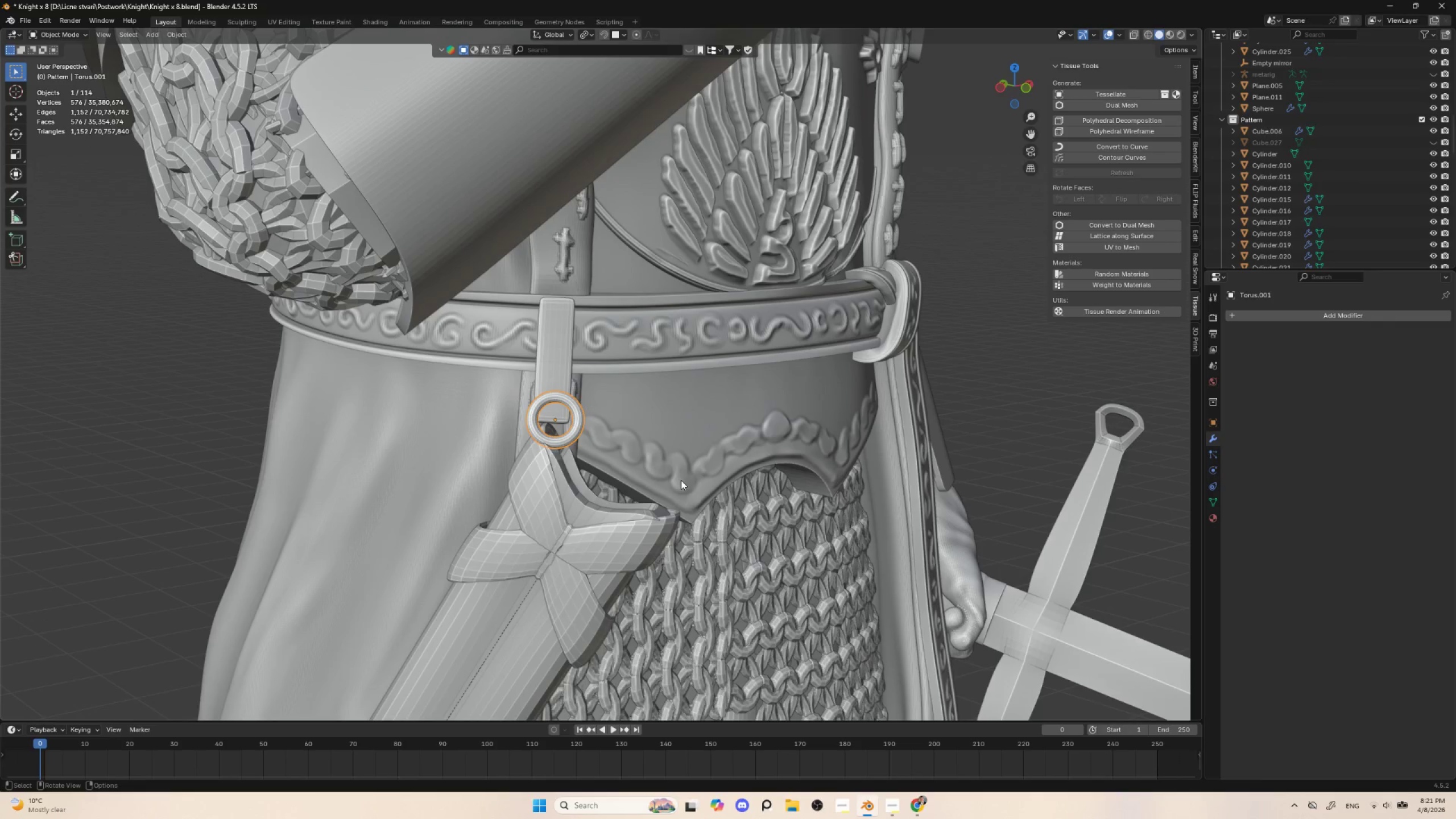 
type(gyy)
 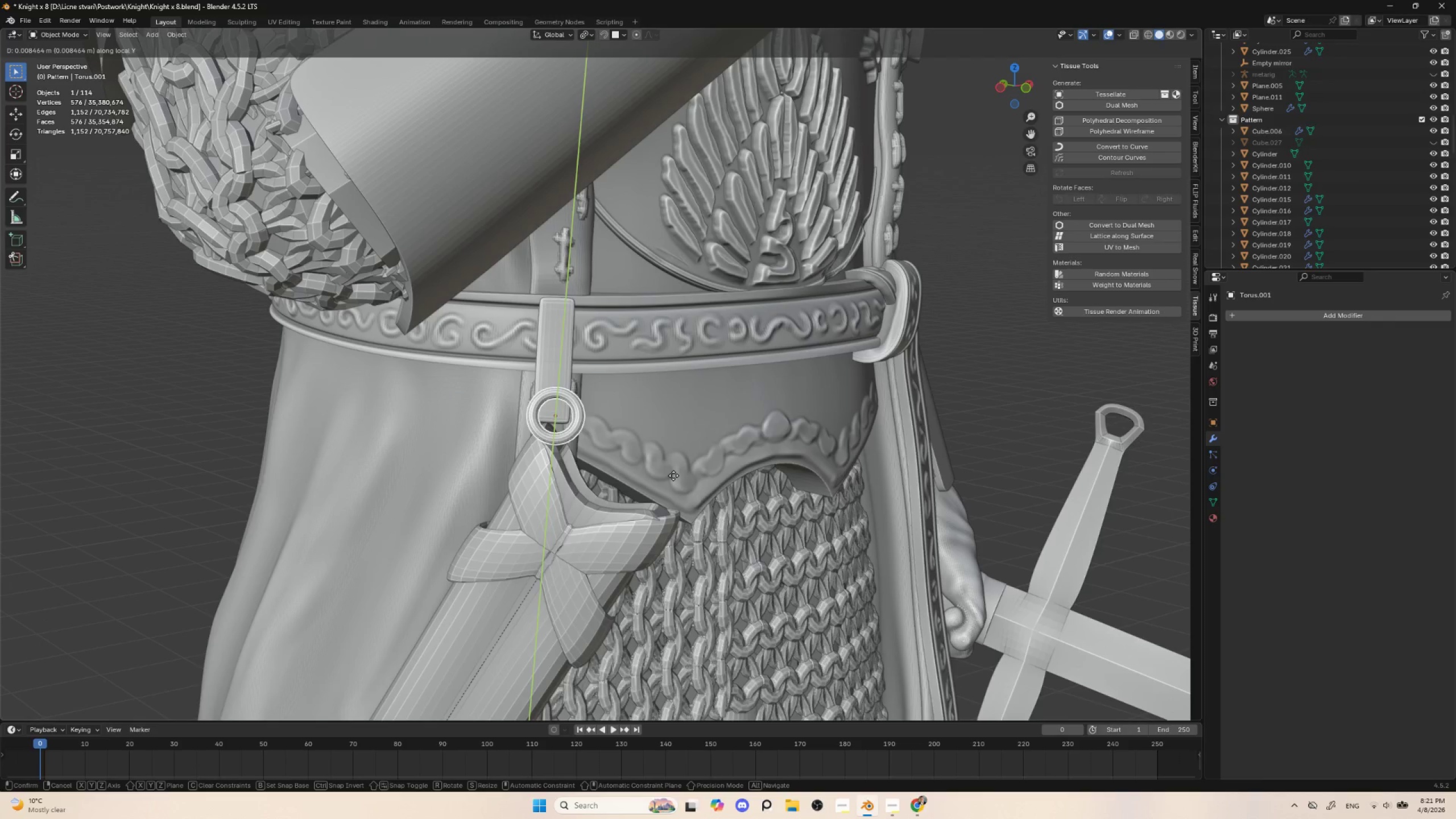 
type(zz)
 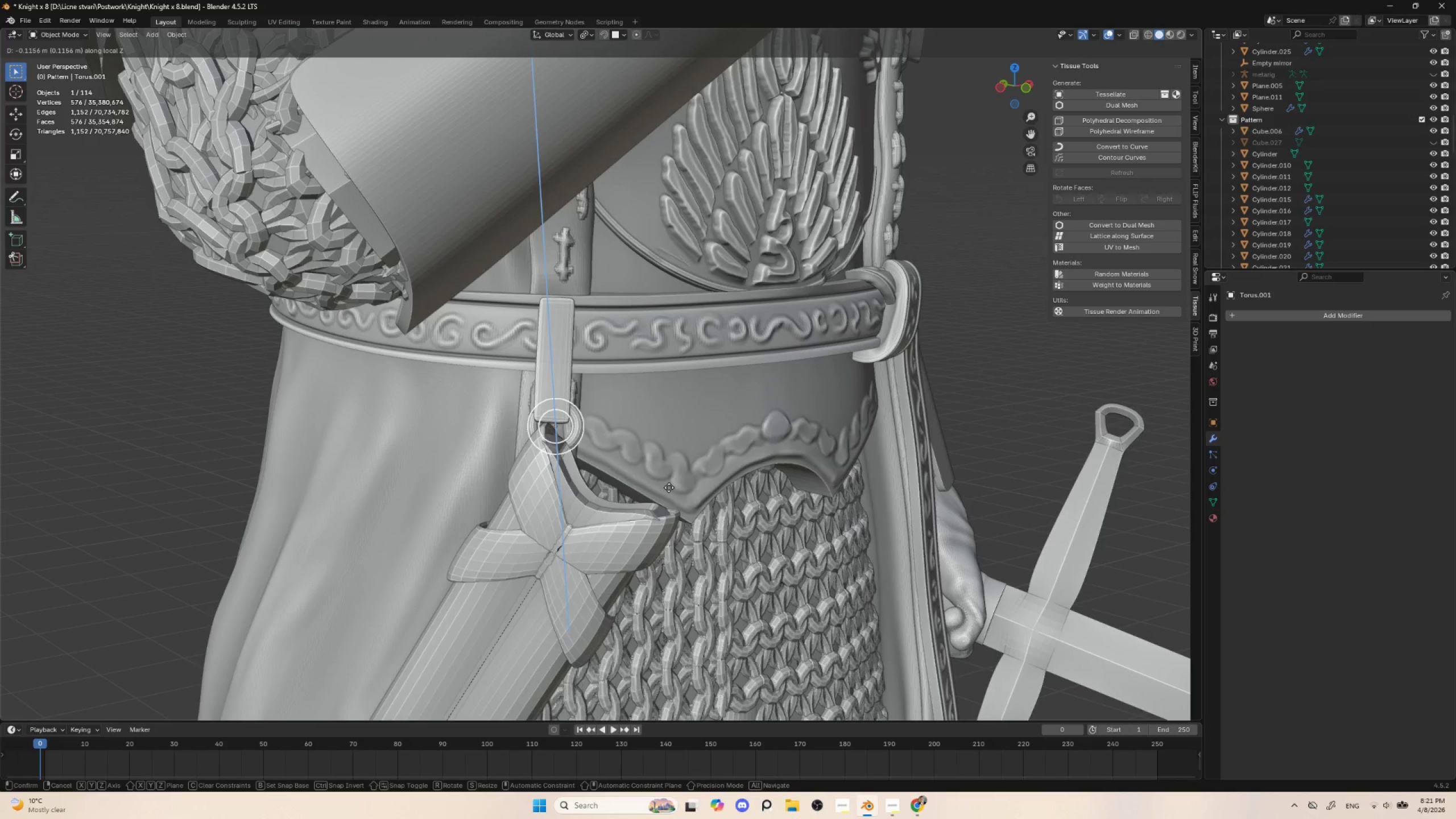 
left_click([669, 487])
 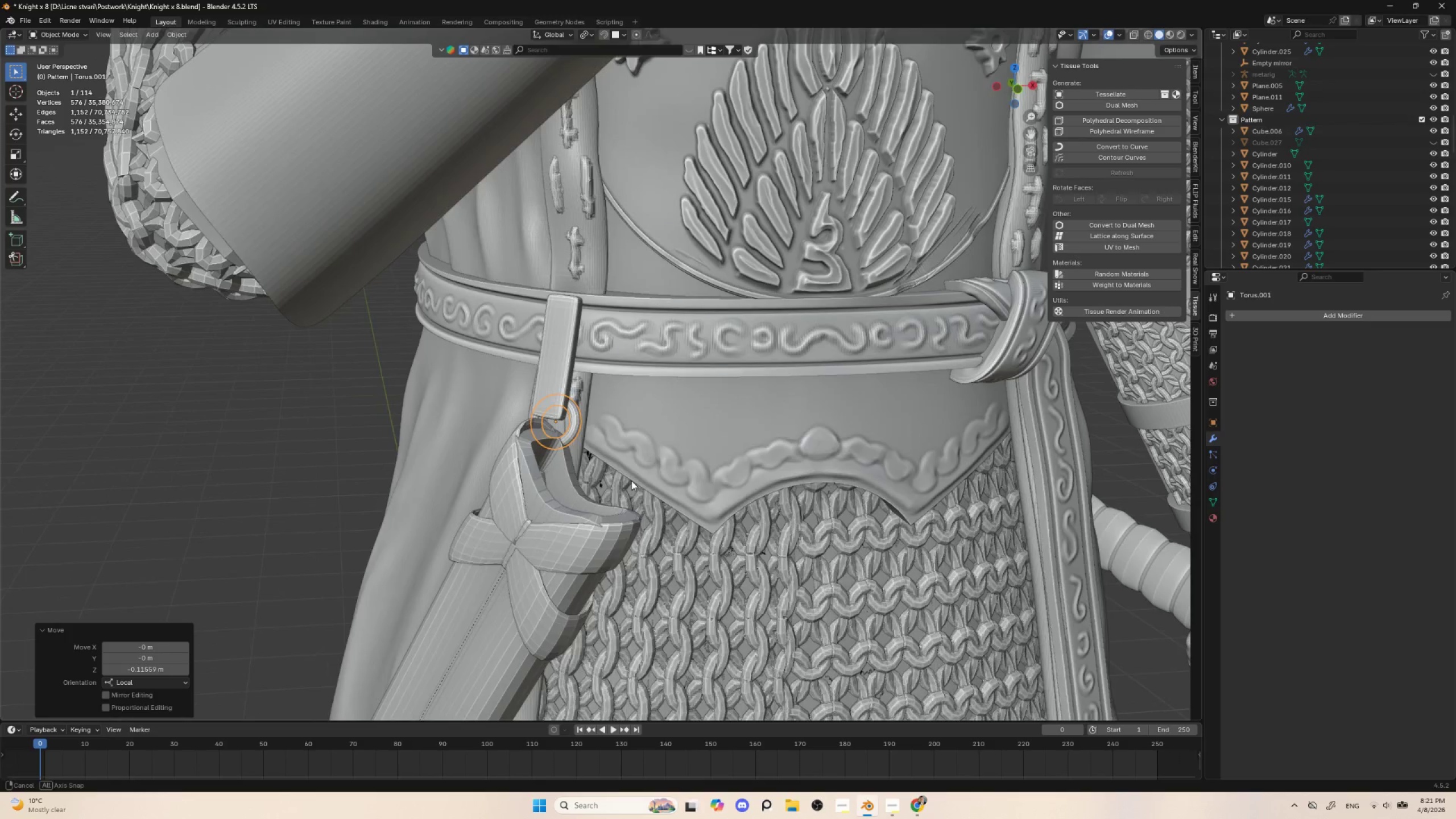 
scroll: coordinate [631, 481], scroll_direction: up, amount: 4.0
 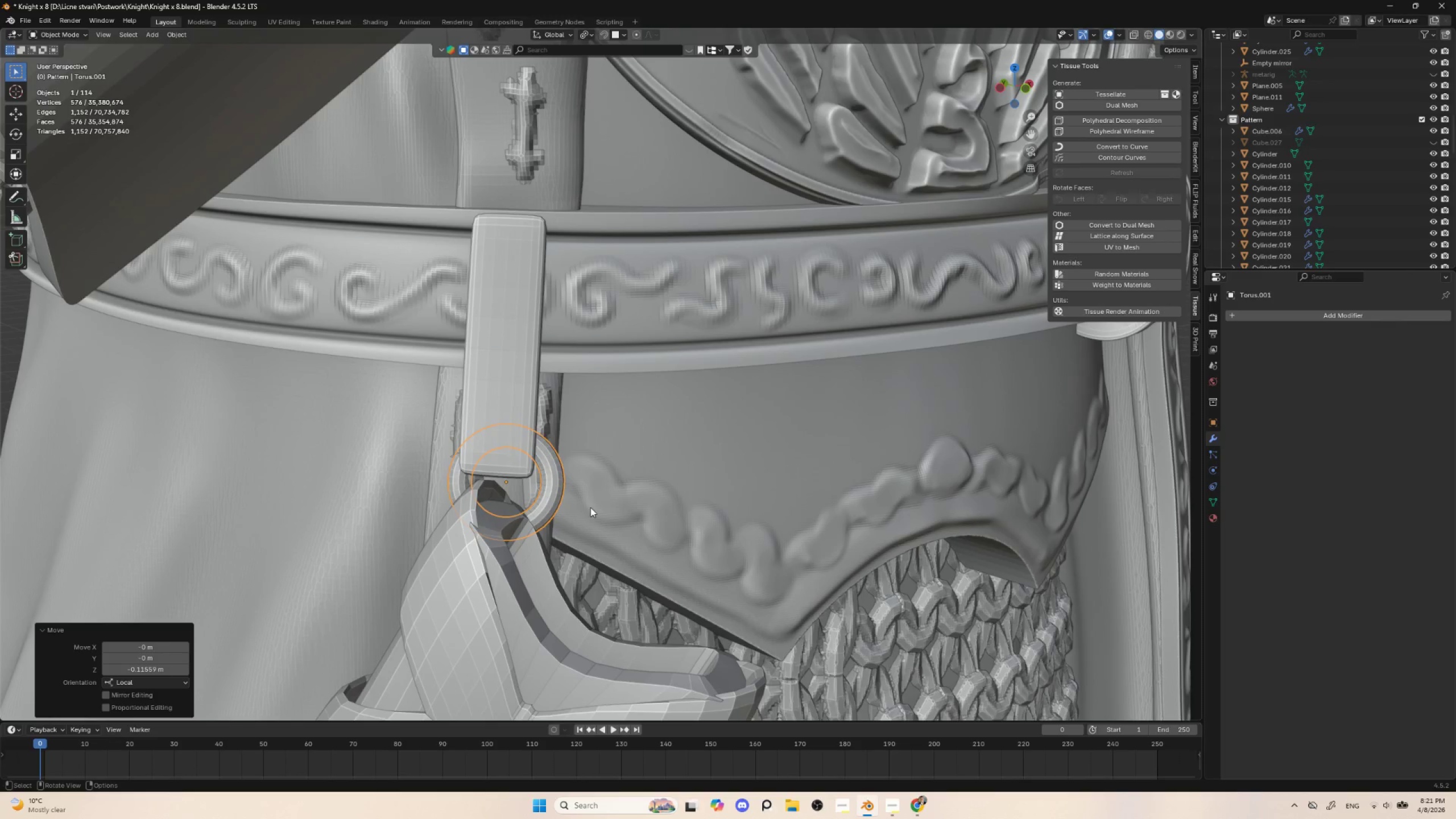 
key(G)
 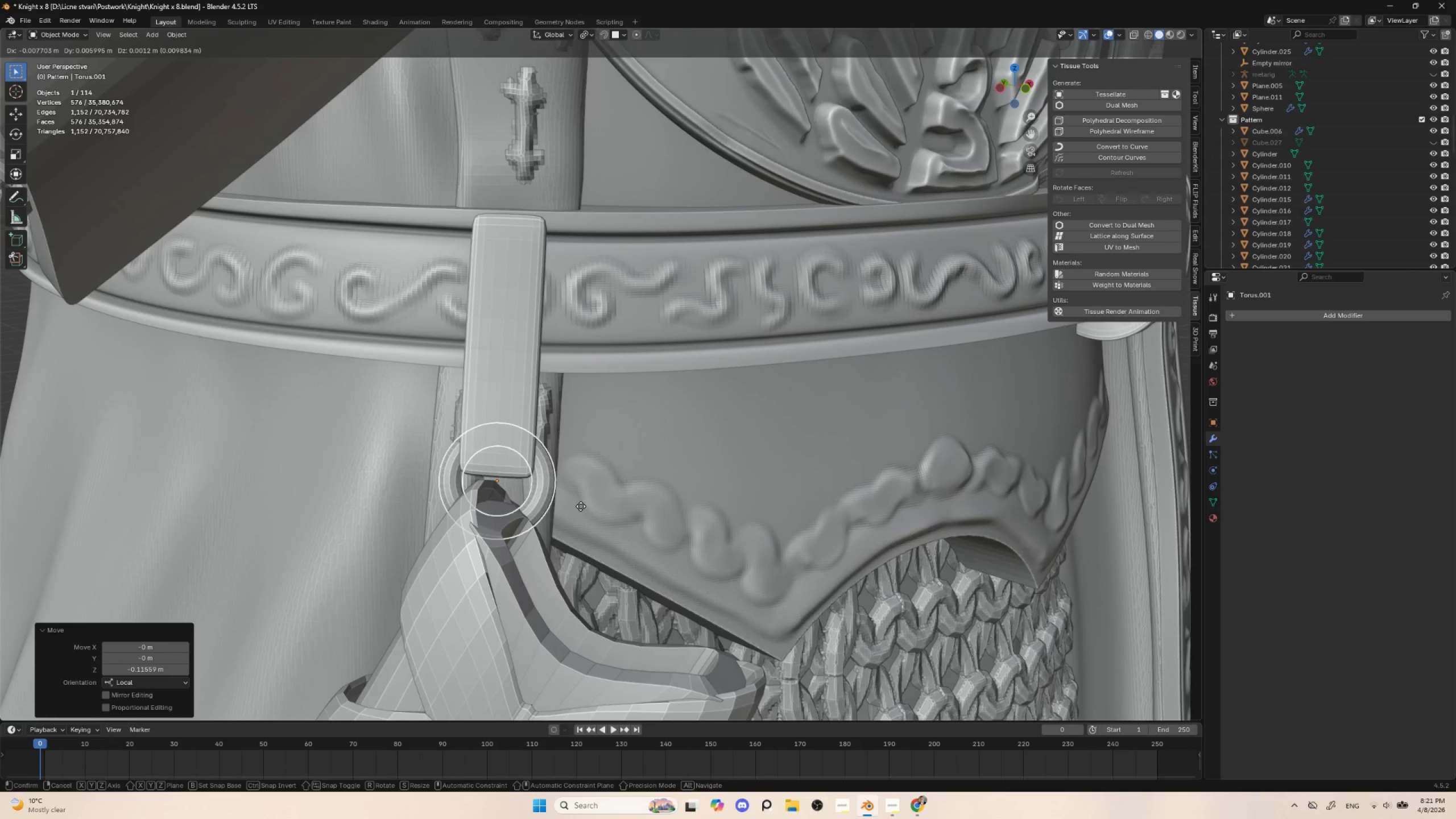 
left_click([581, 506])
 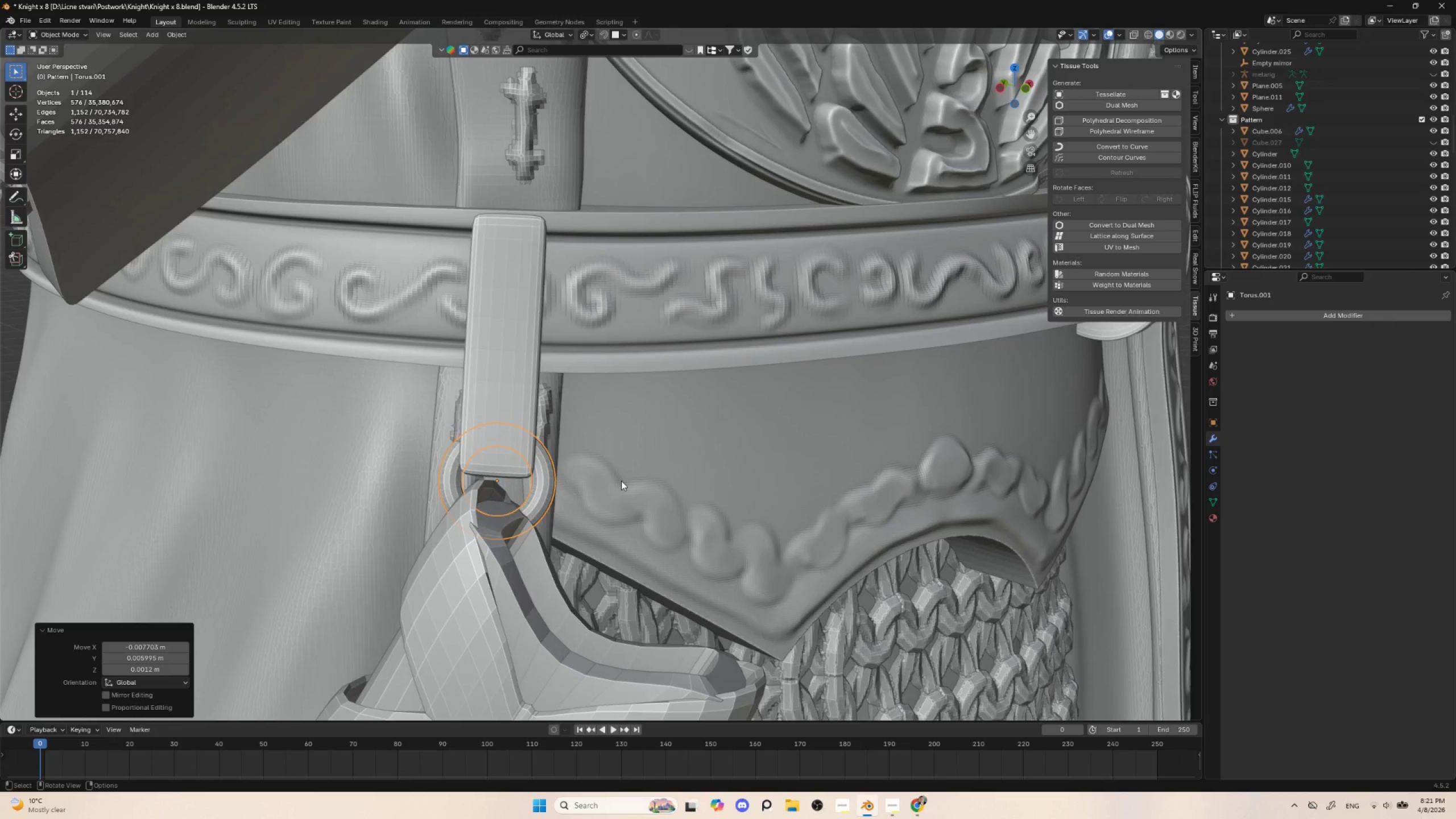 
scroll: coordinate [621, 481], scroll_direction: down, amount: 3.0
 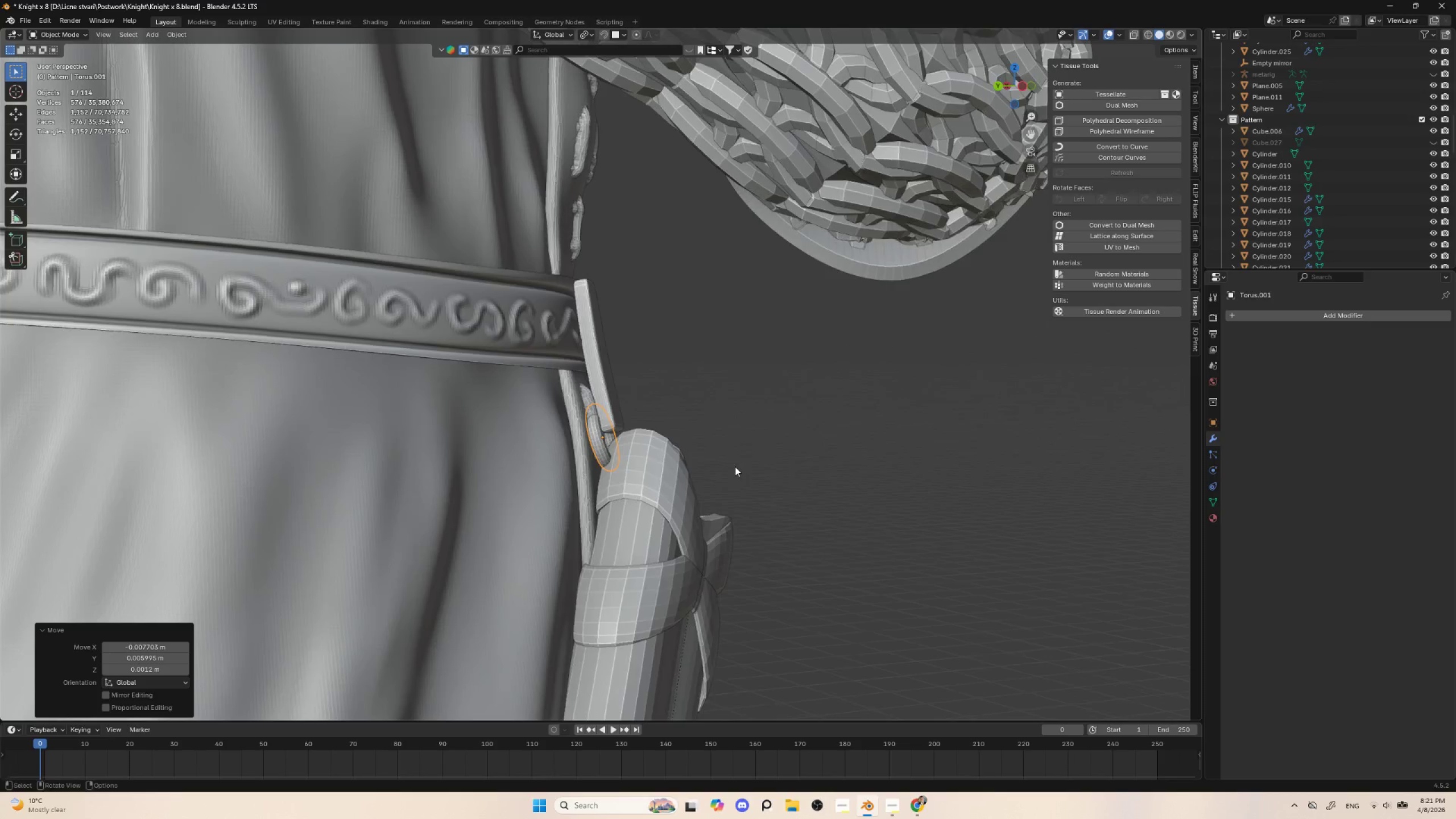 
left_click([762, 425])
 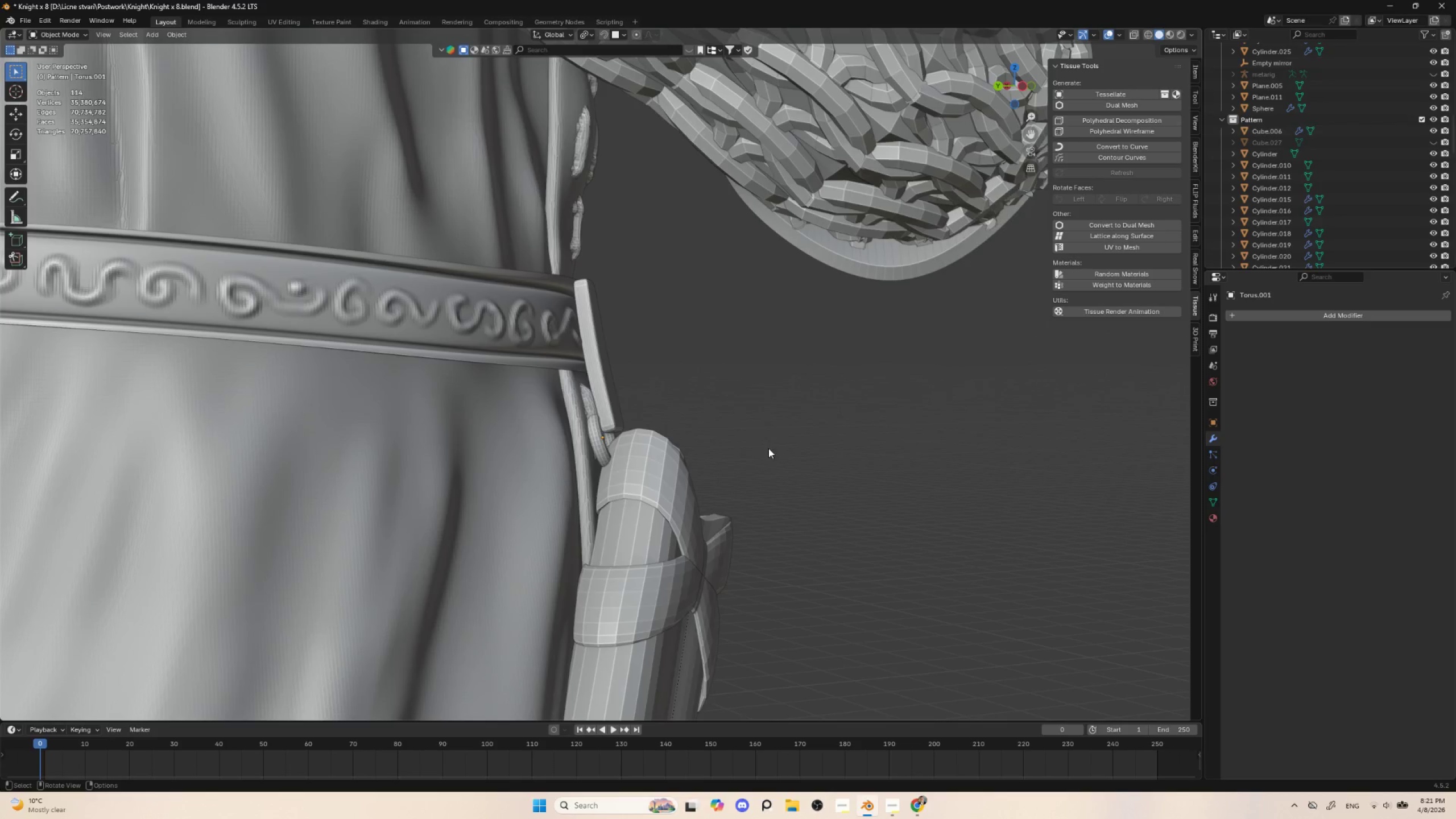 
scroll: coordinate [768, 450], scroll_direction: up, amount: 3.0
 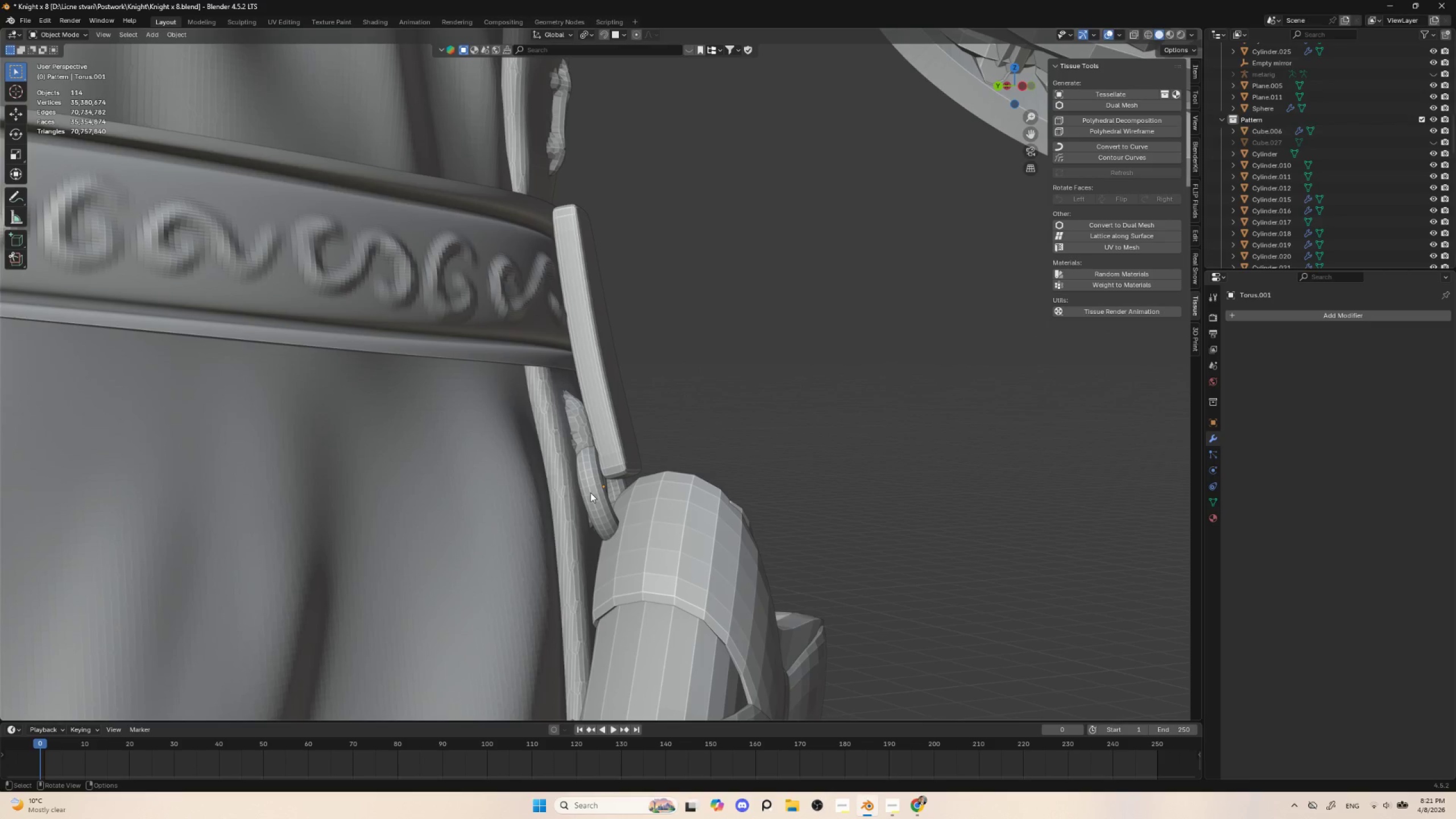 
left_click([596, 491])
 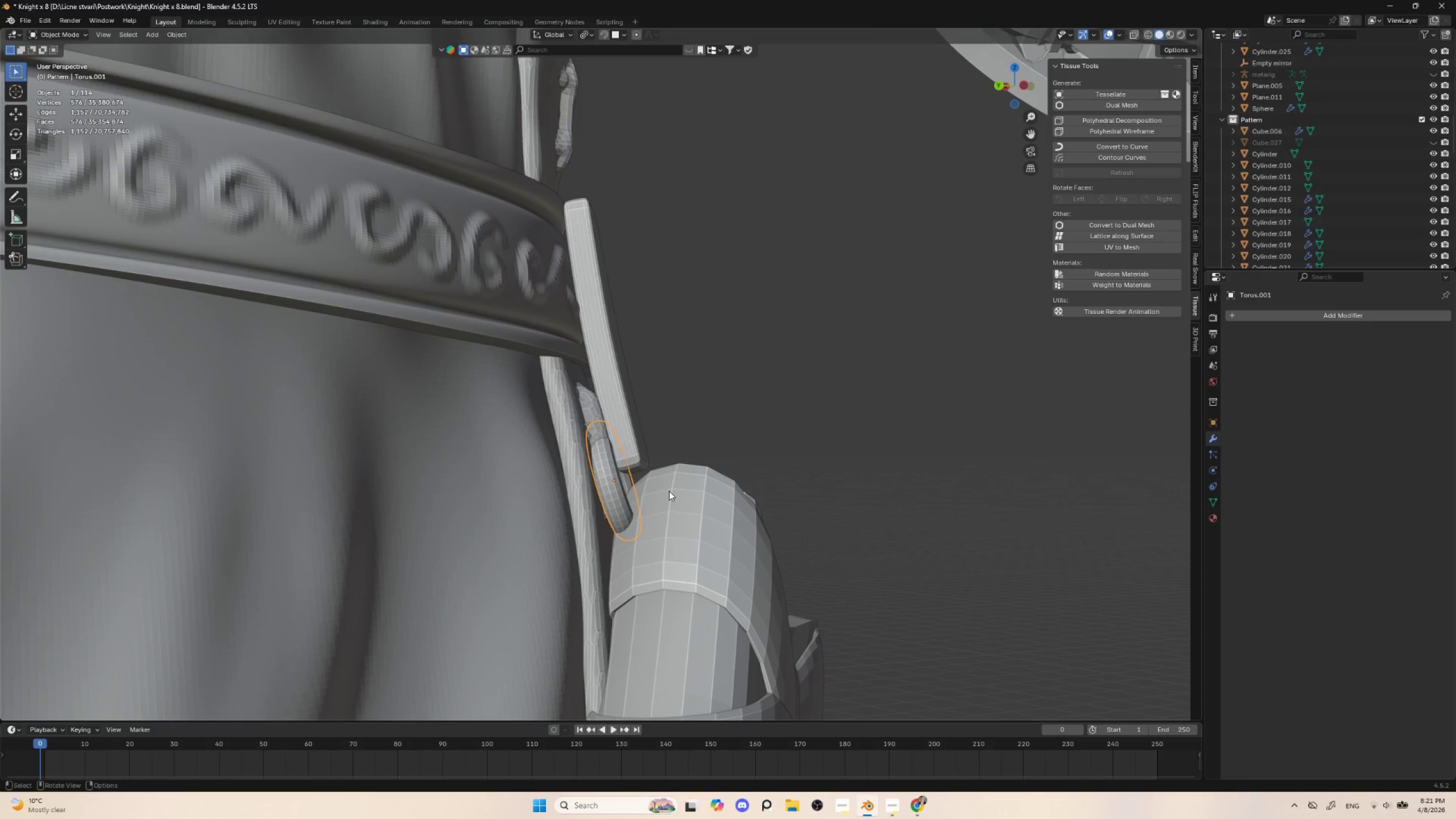 
type(gyy)
 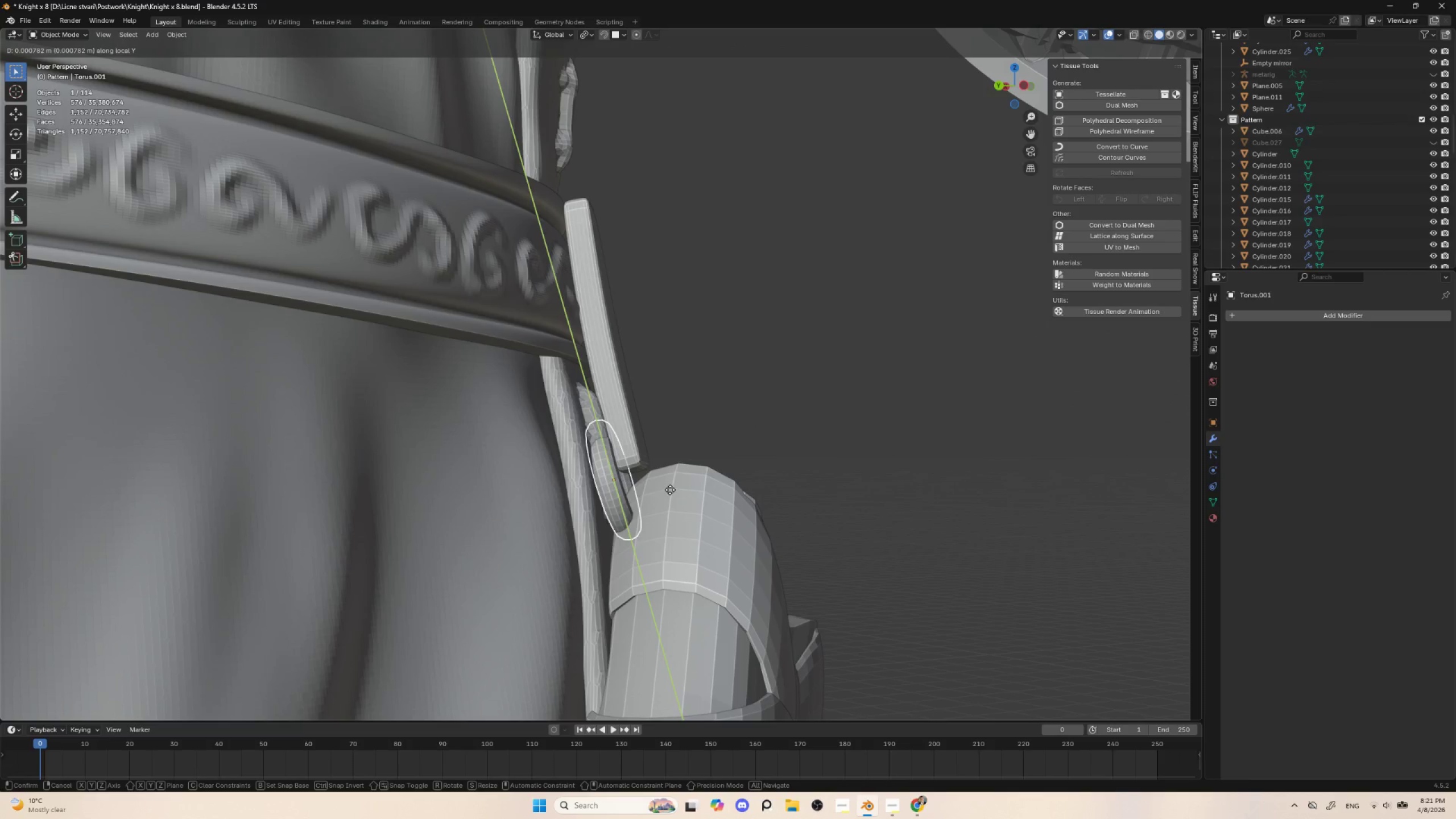 
type(zz)
 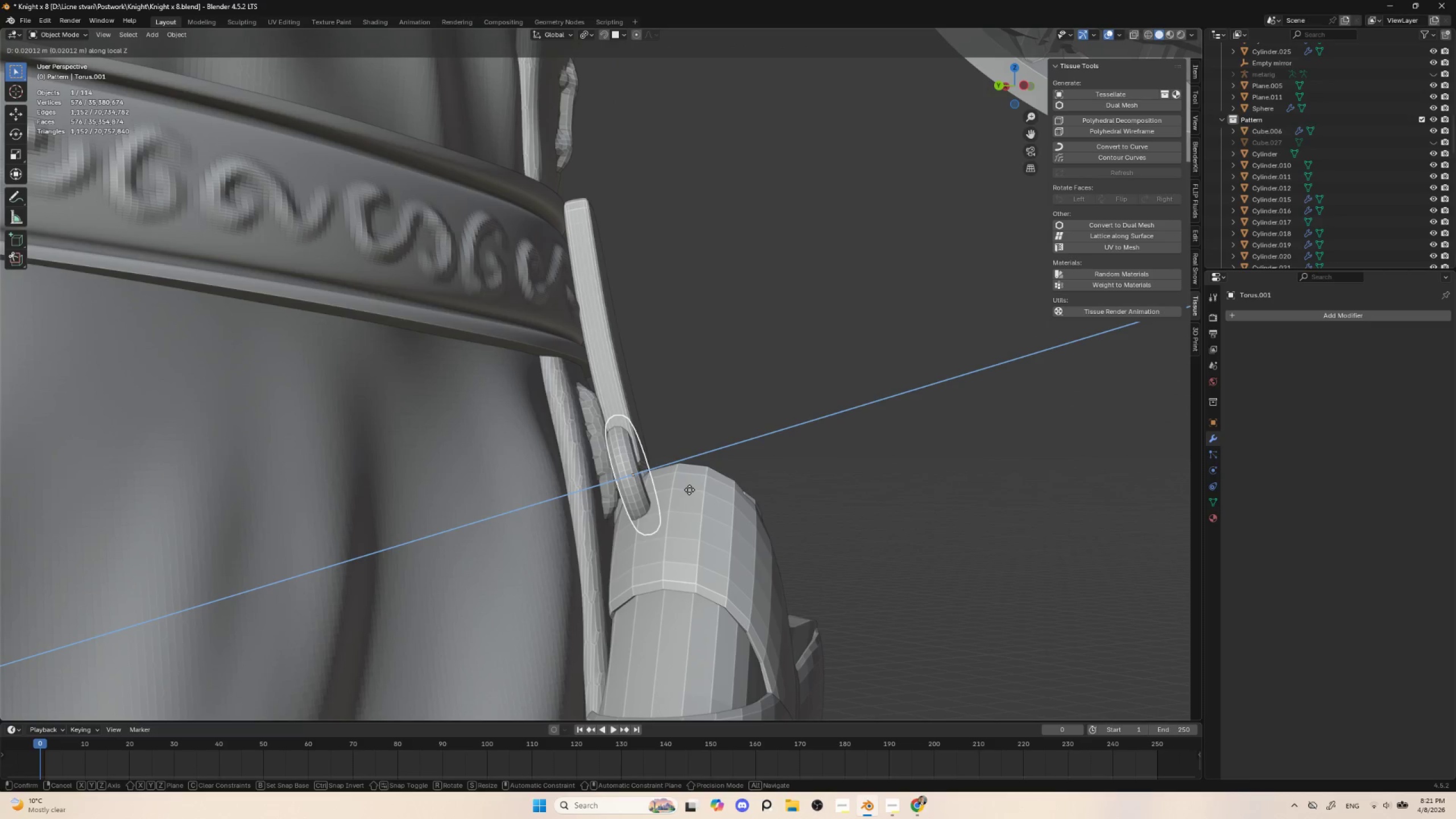 
left_click([689, 490])
 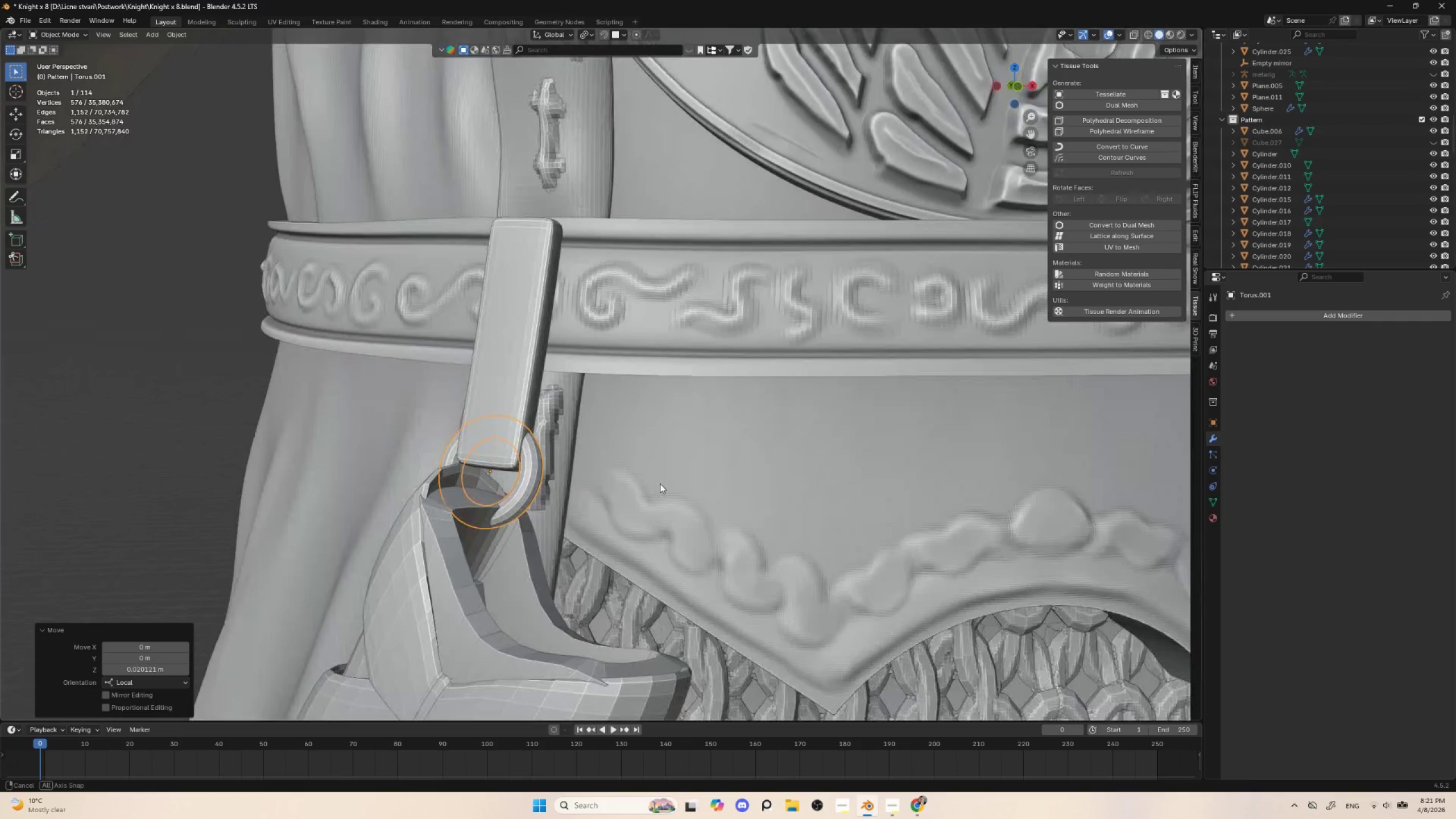 
scroll: coordinate [660, 485], scroll_direction: down, amount: 3.0
 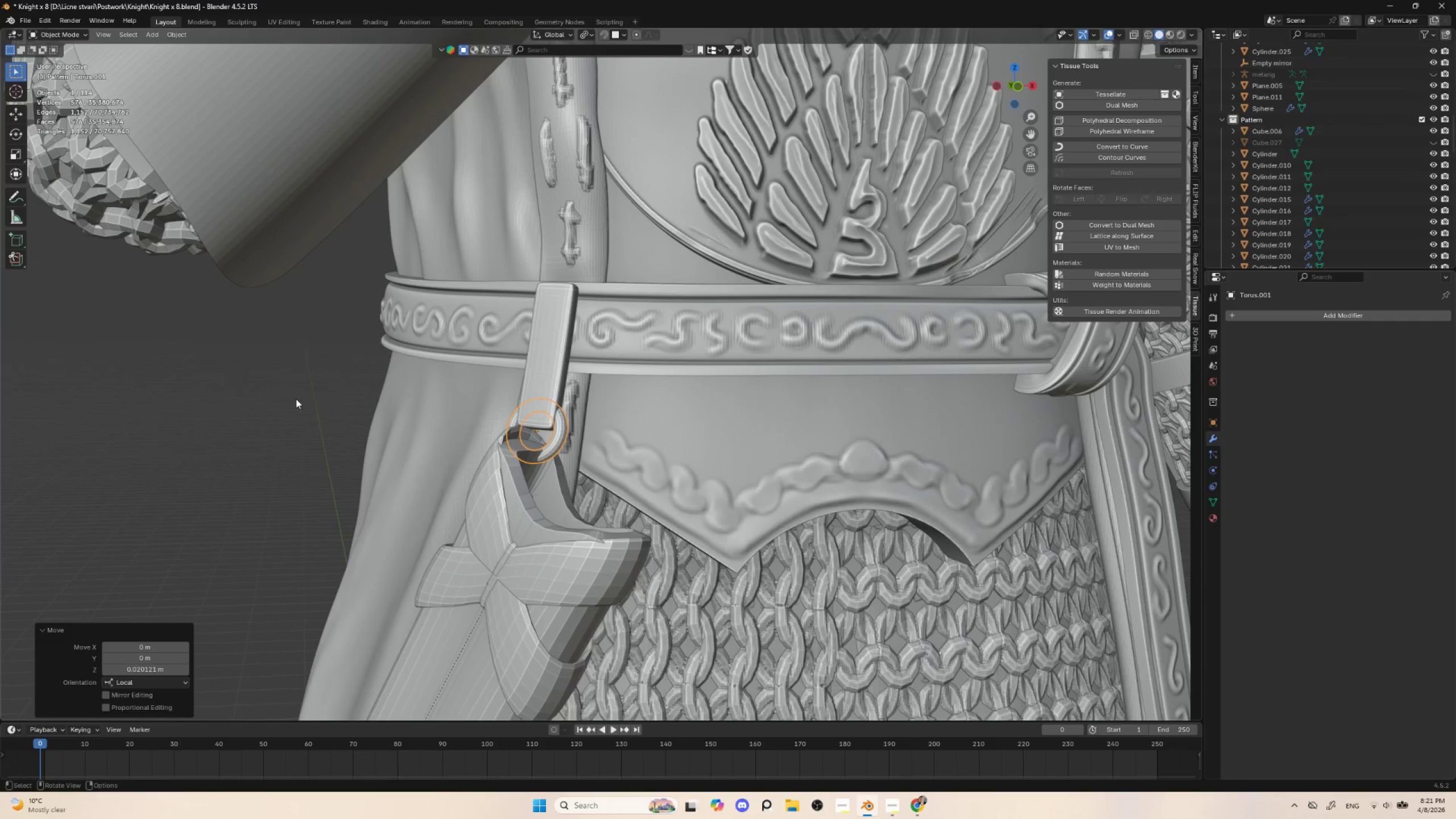 
left_click([296, 399])
 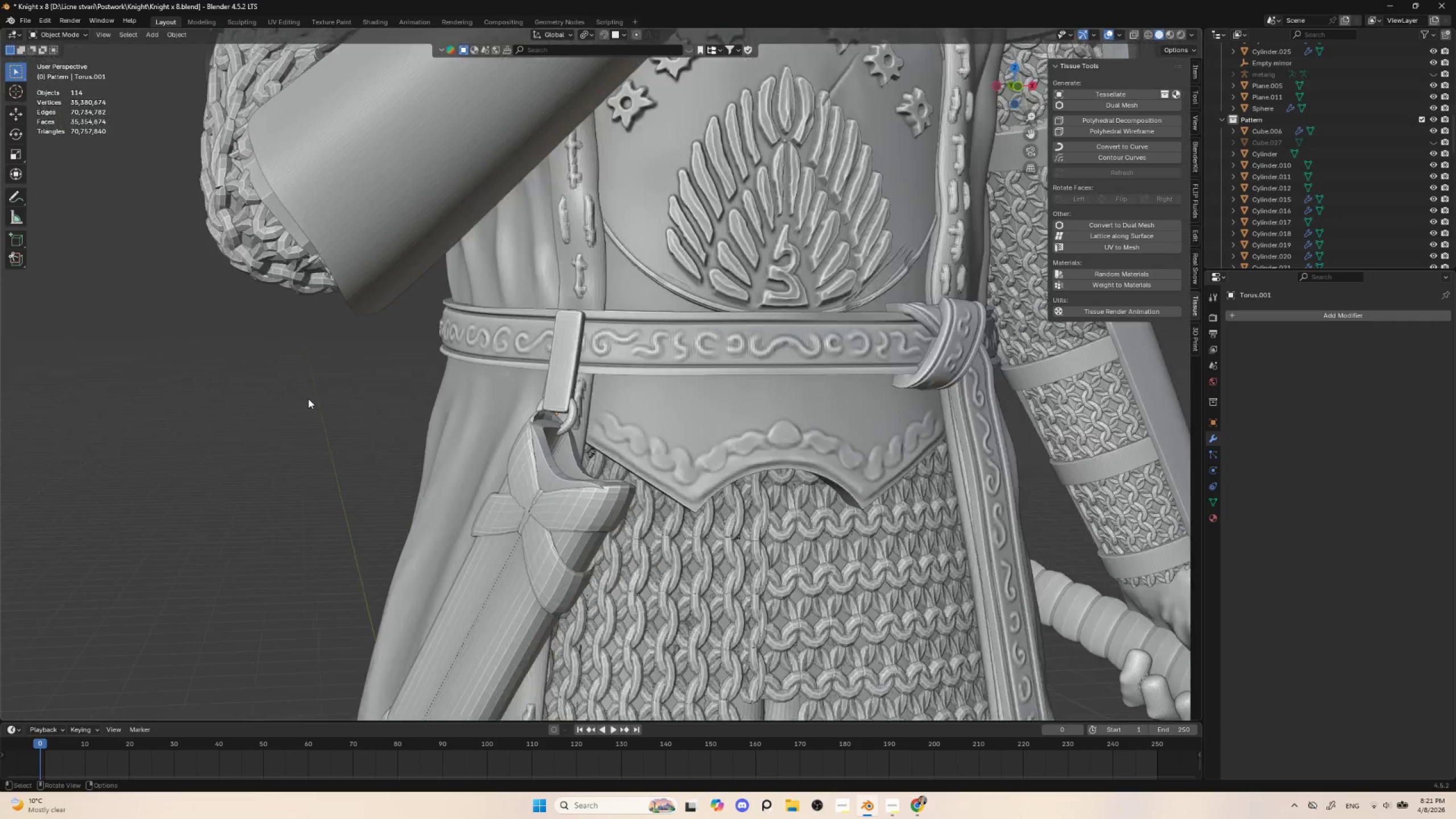 
scroll: coordinate [311, 407], scroll_direction: down, amount: 7.0
 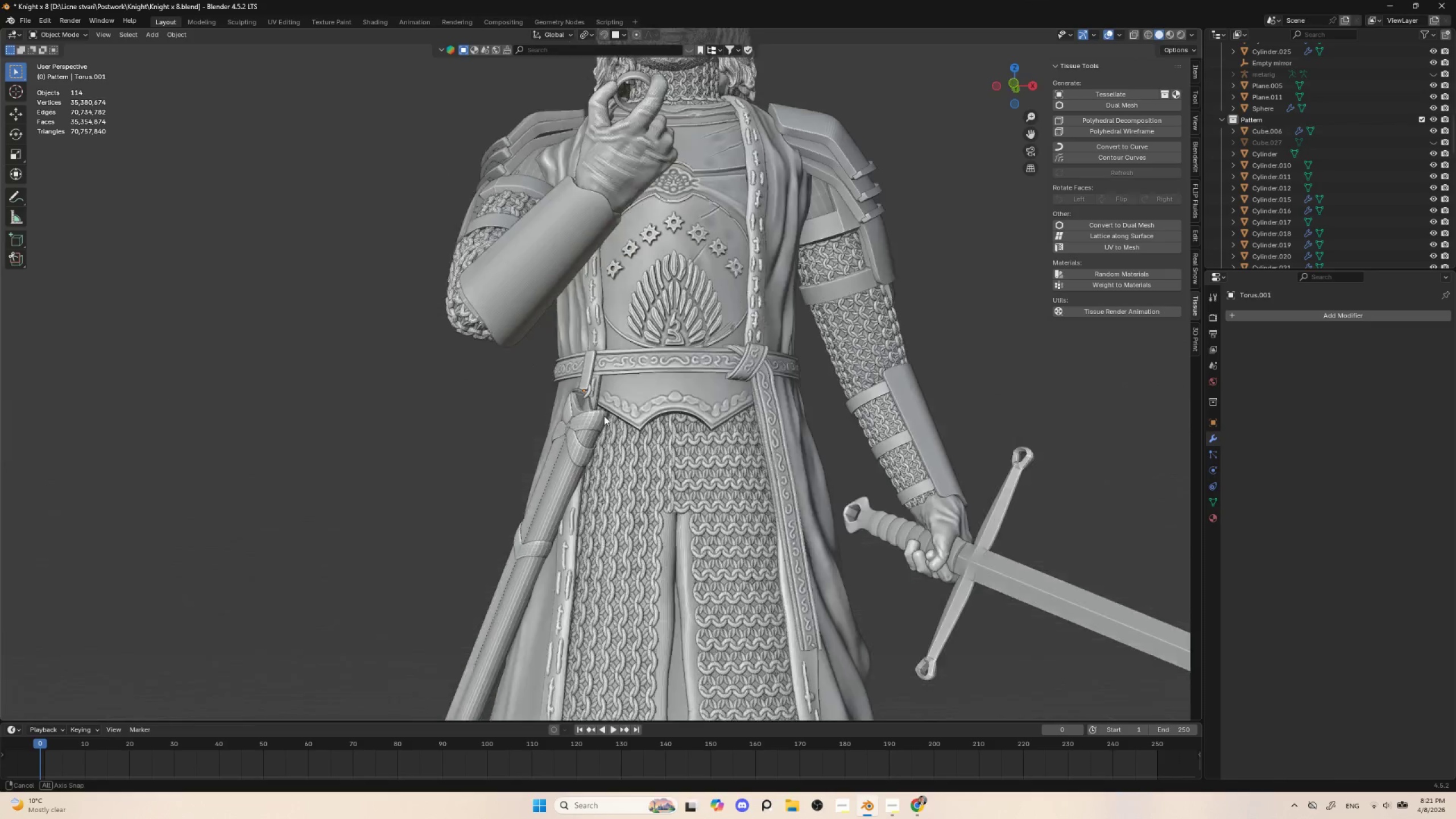 
hold_key(key=AltLeft, duration=1.17)
 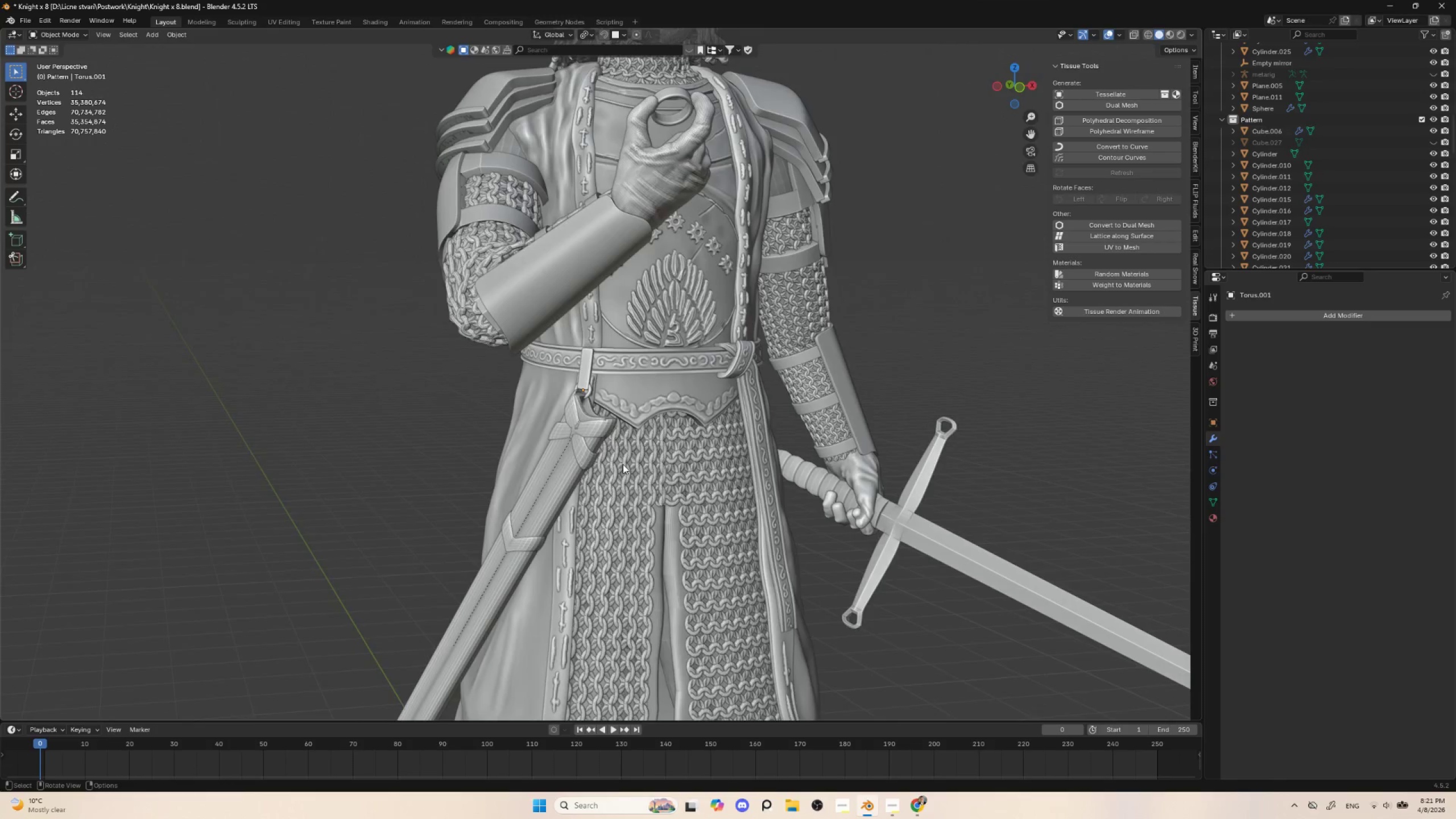 
scroll: coordinate [614, 469], scroll_direction: up, amount: 7.0
 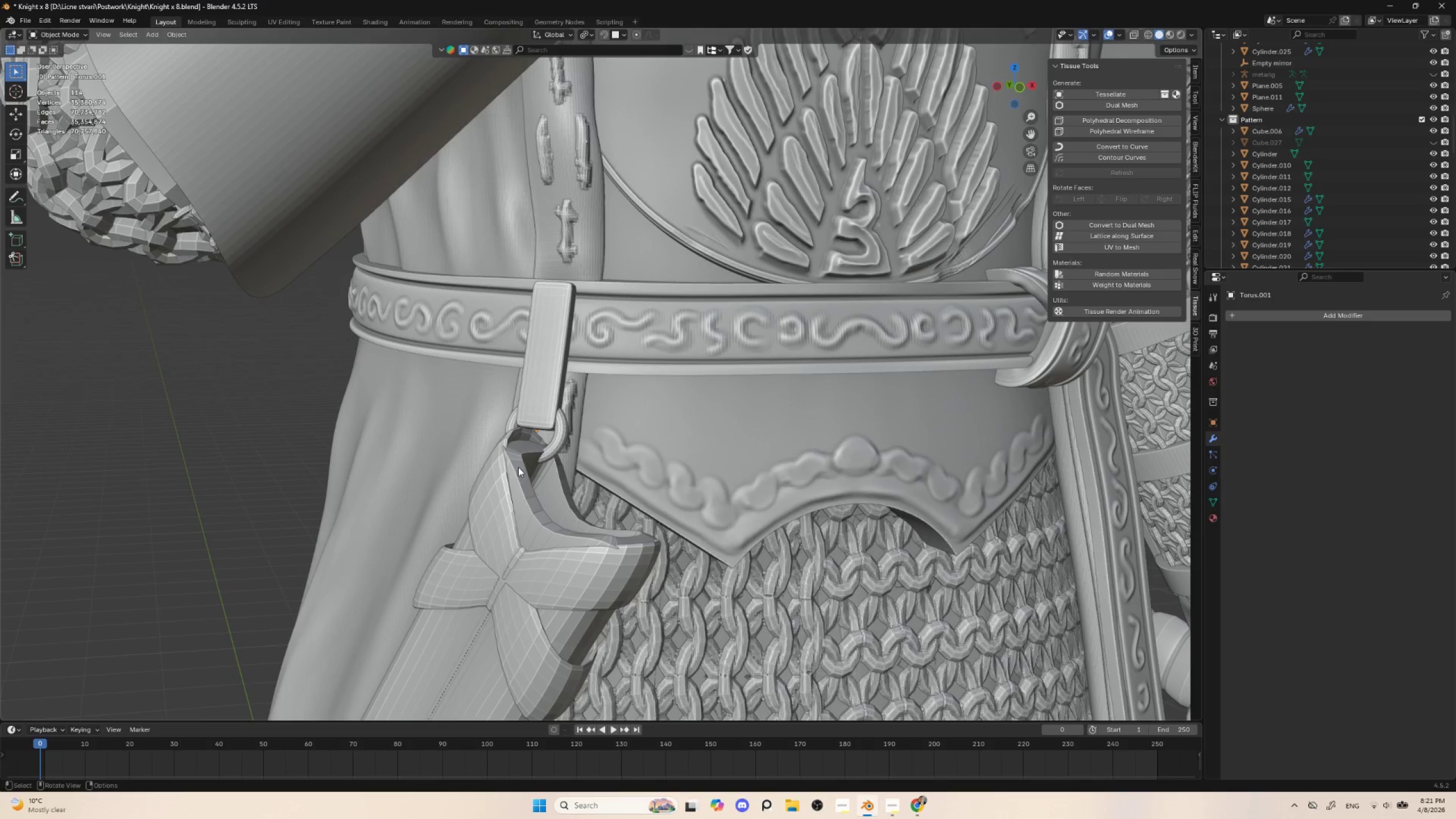 
left_click([518, 467])
 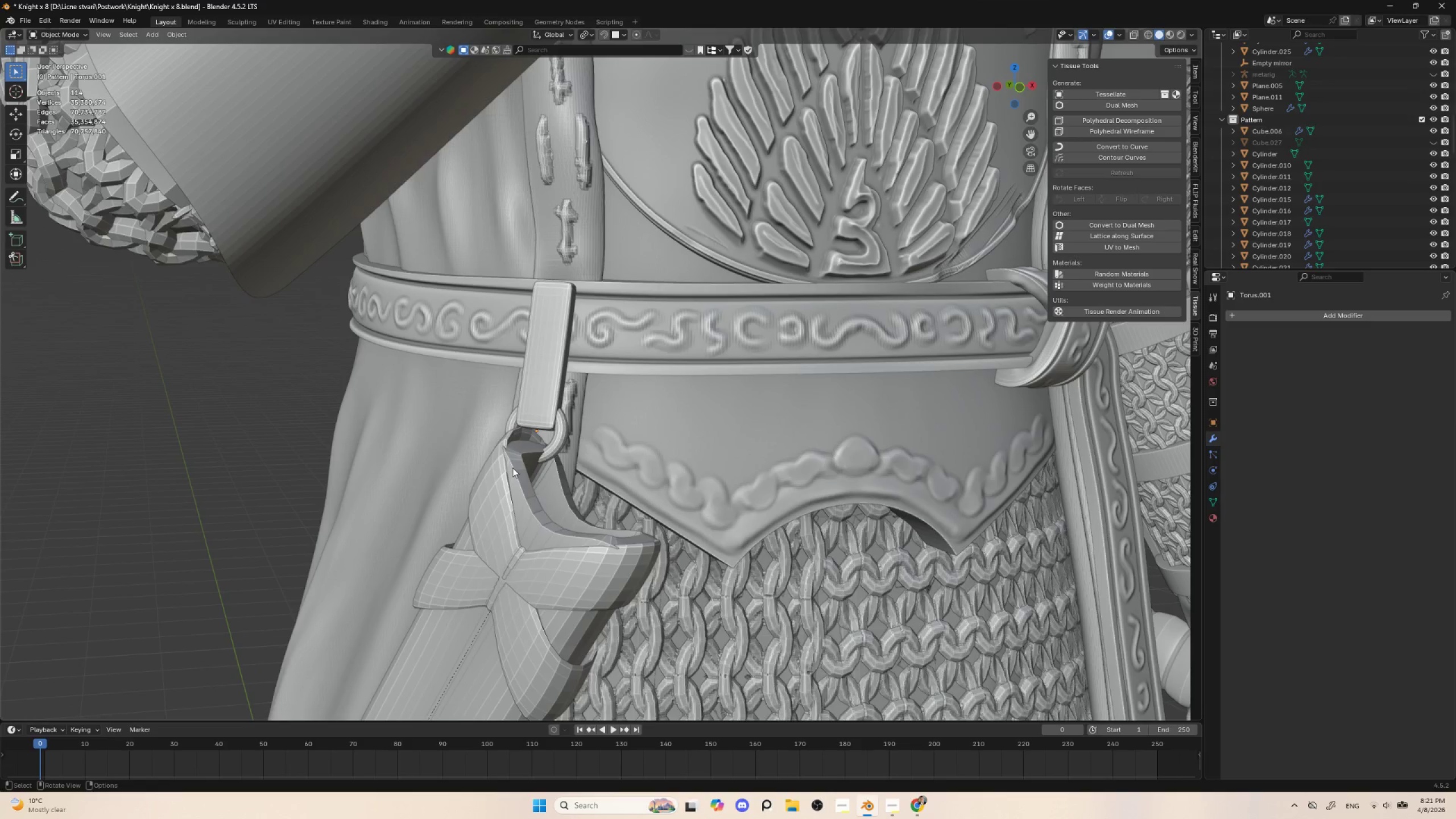 
left_click([512, 468])
 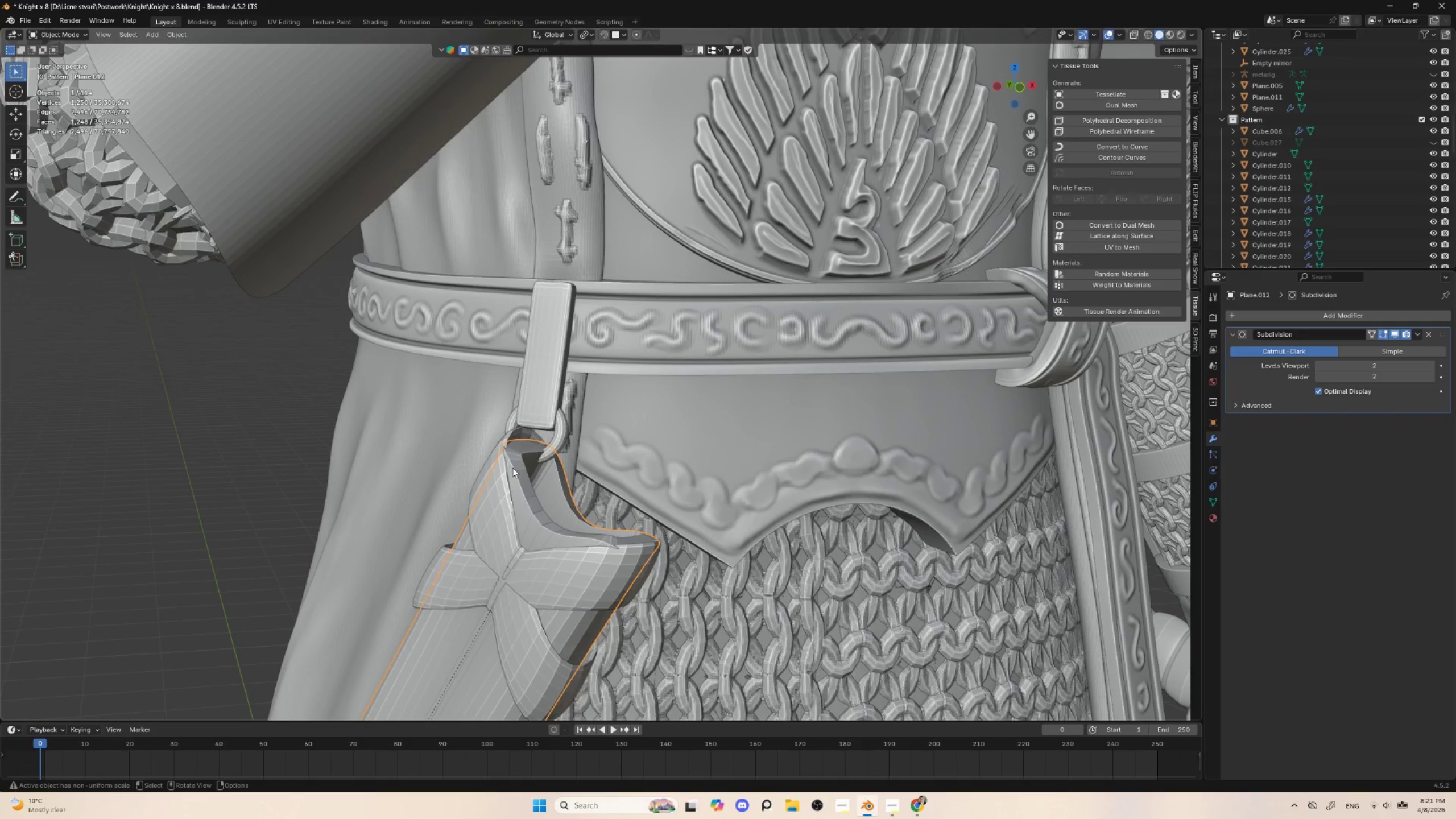 
key(Tab)
 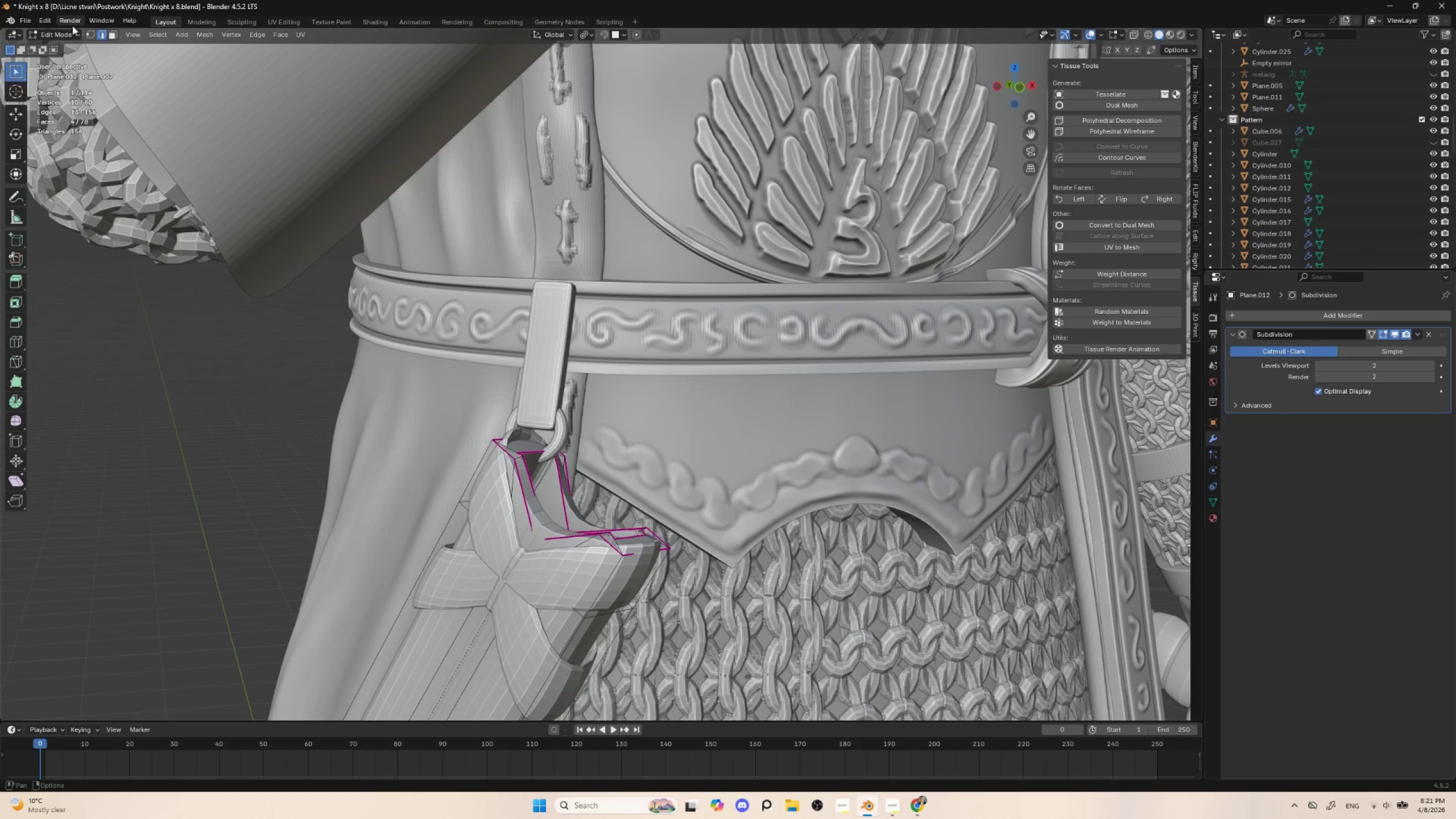 
left_click([90, 32])
 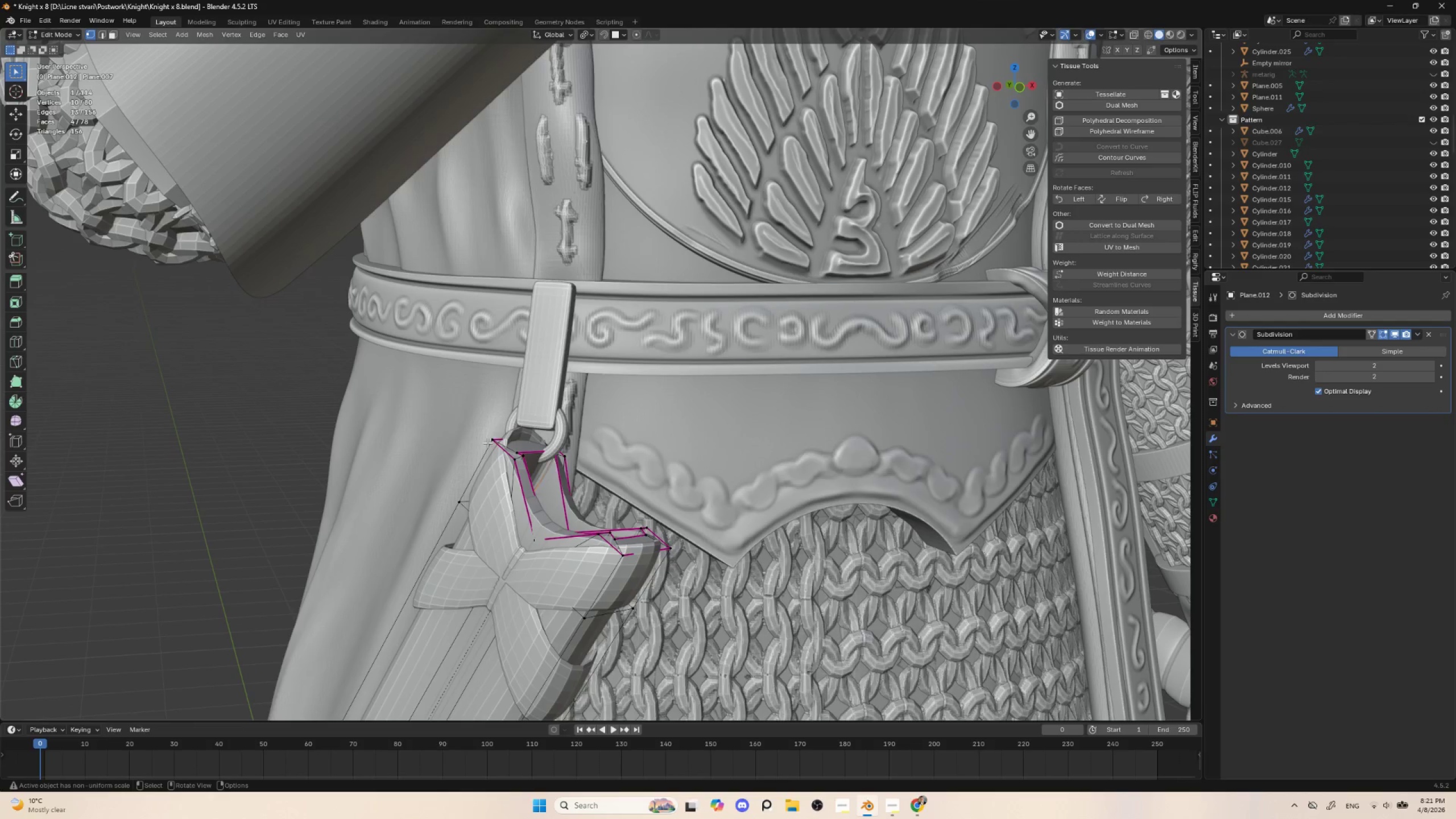 
left_click([497, 441])
 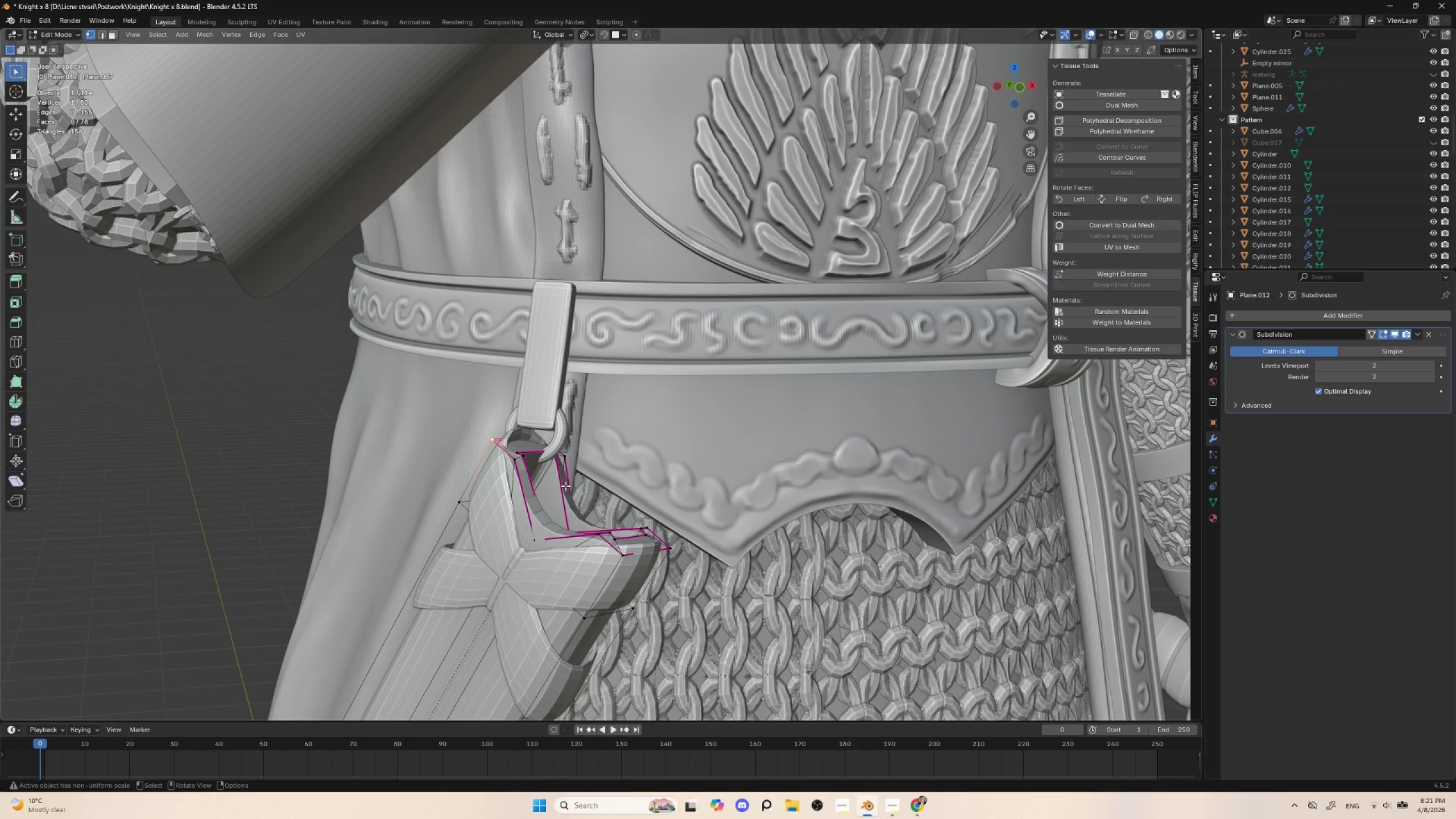 
type(gxx)
 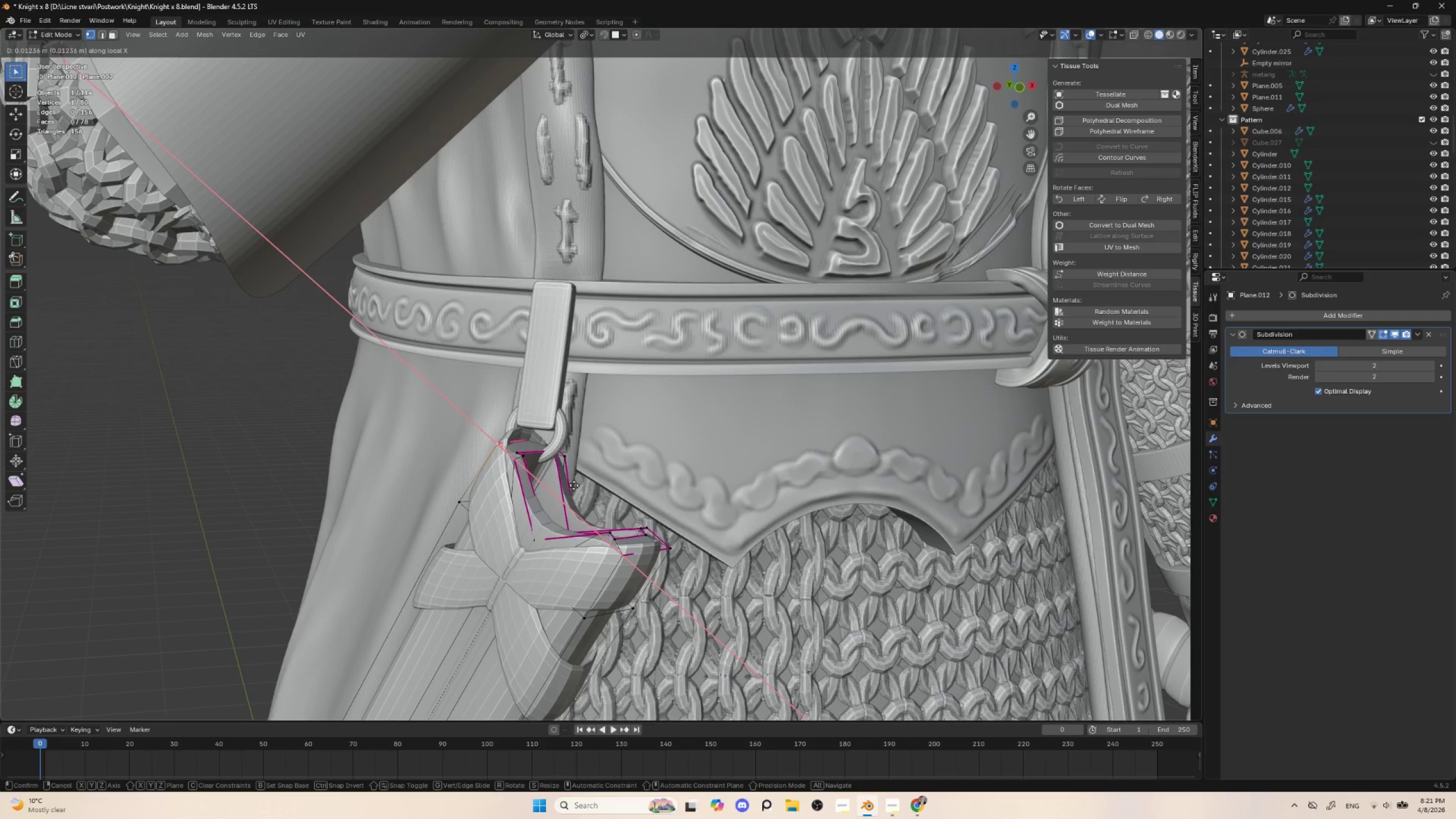 
type(yy)
 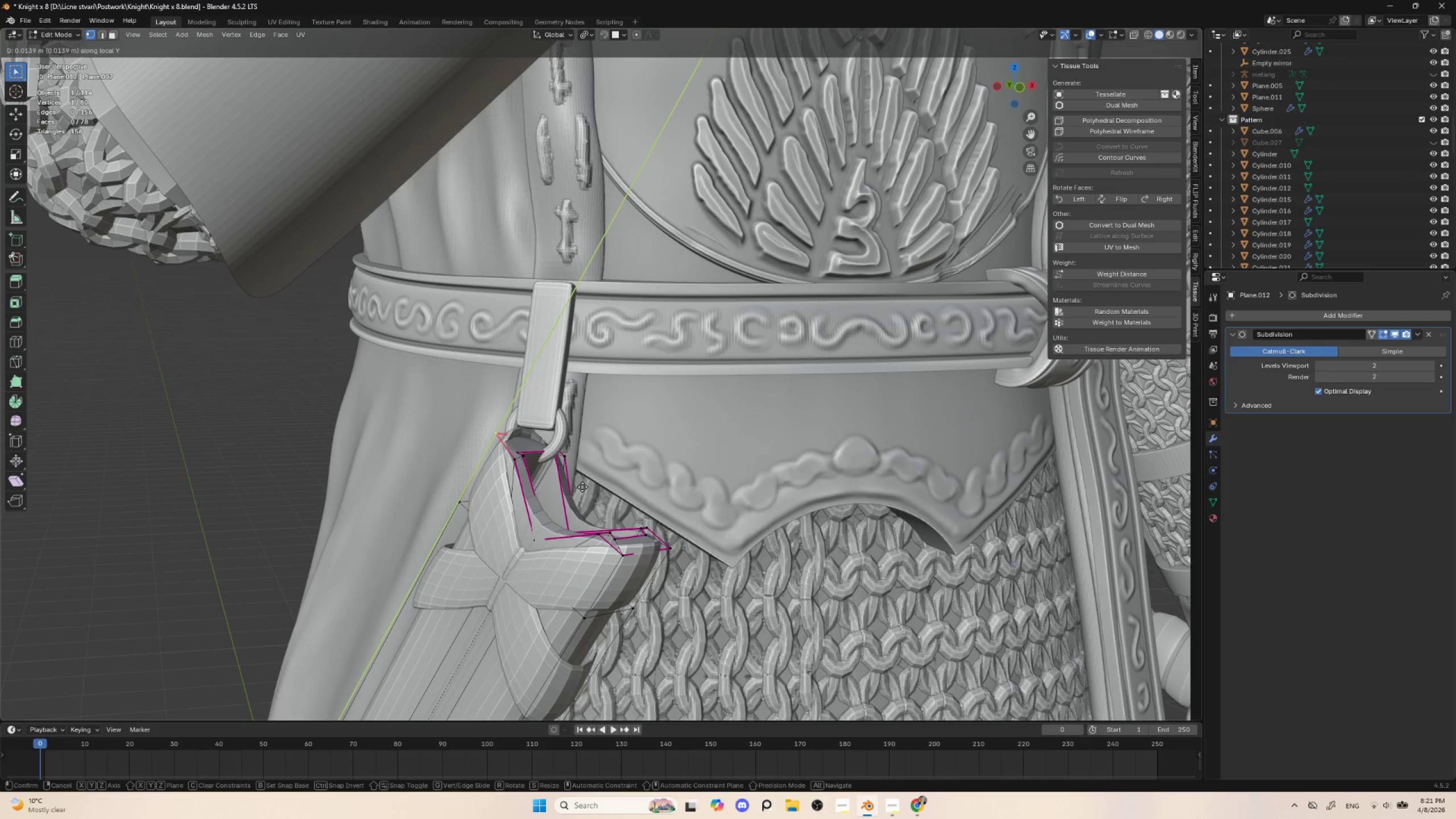 
type(zz)
 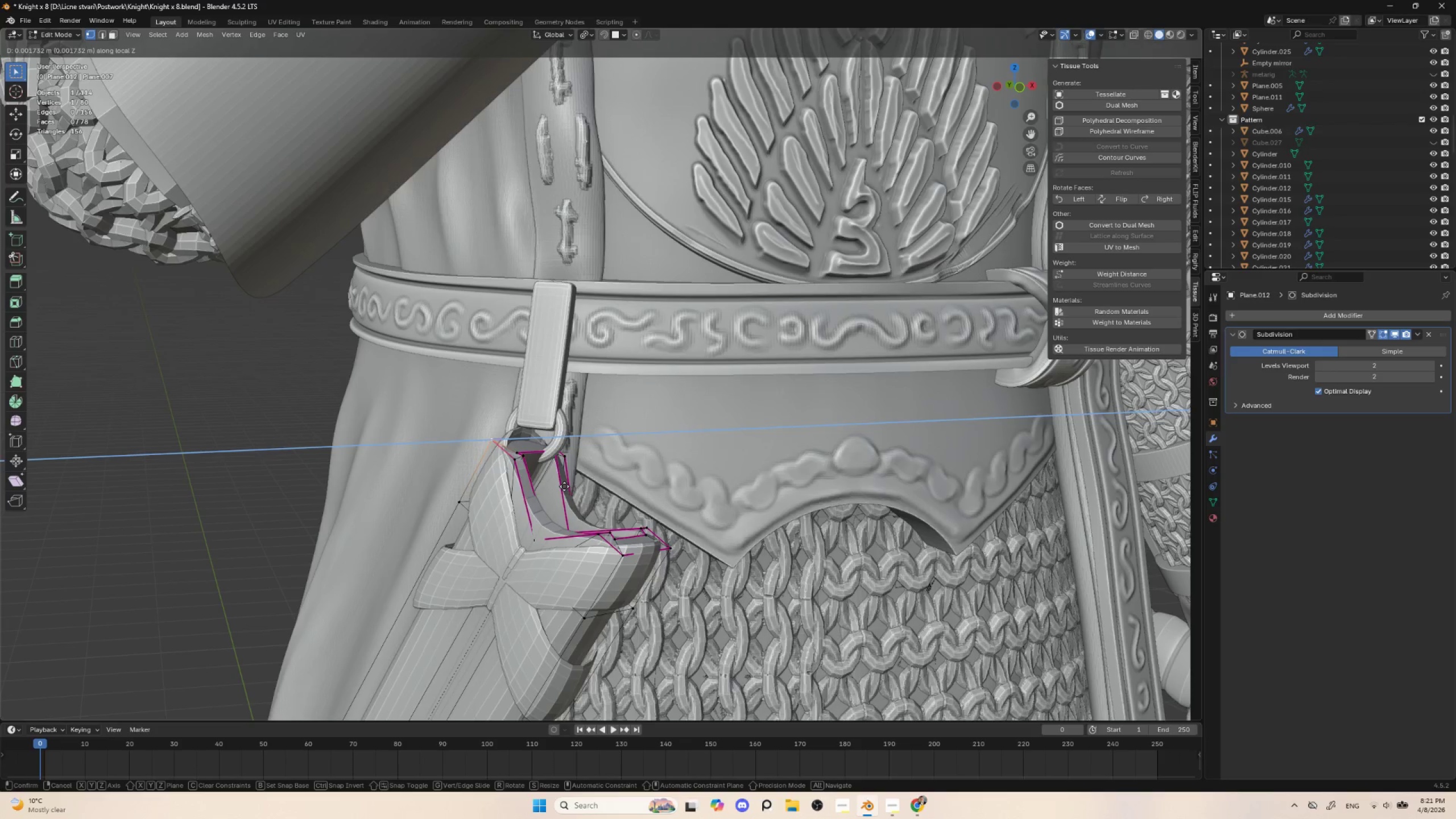 
key(Escape)
type(gzz)
 